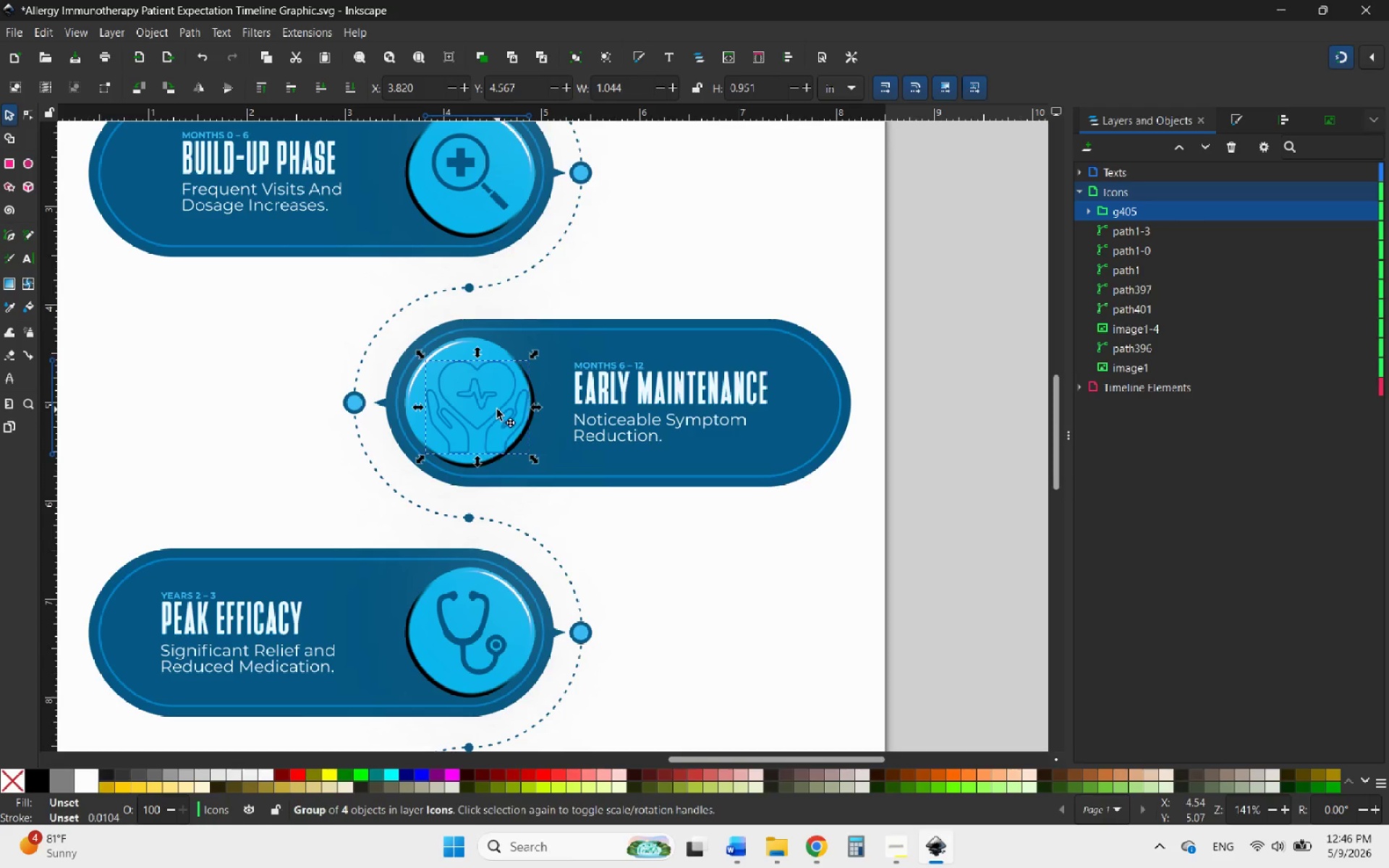 
double_click([497, 409])
 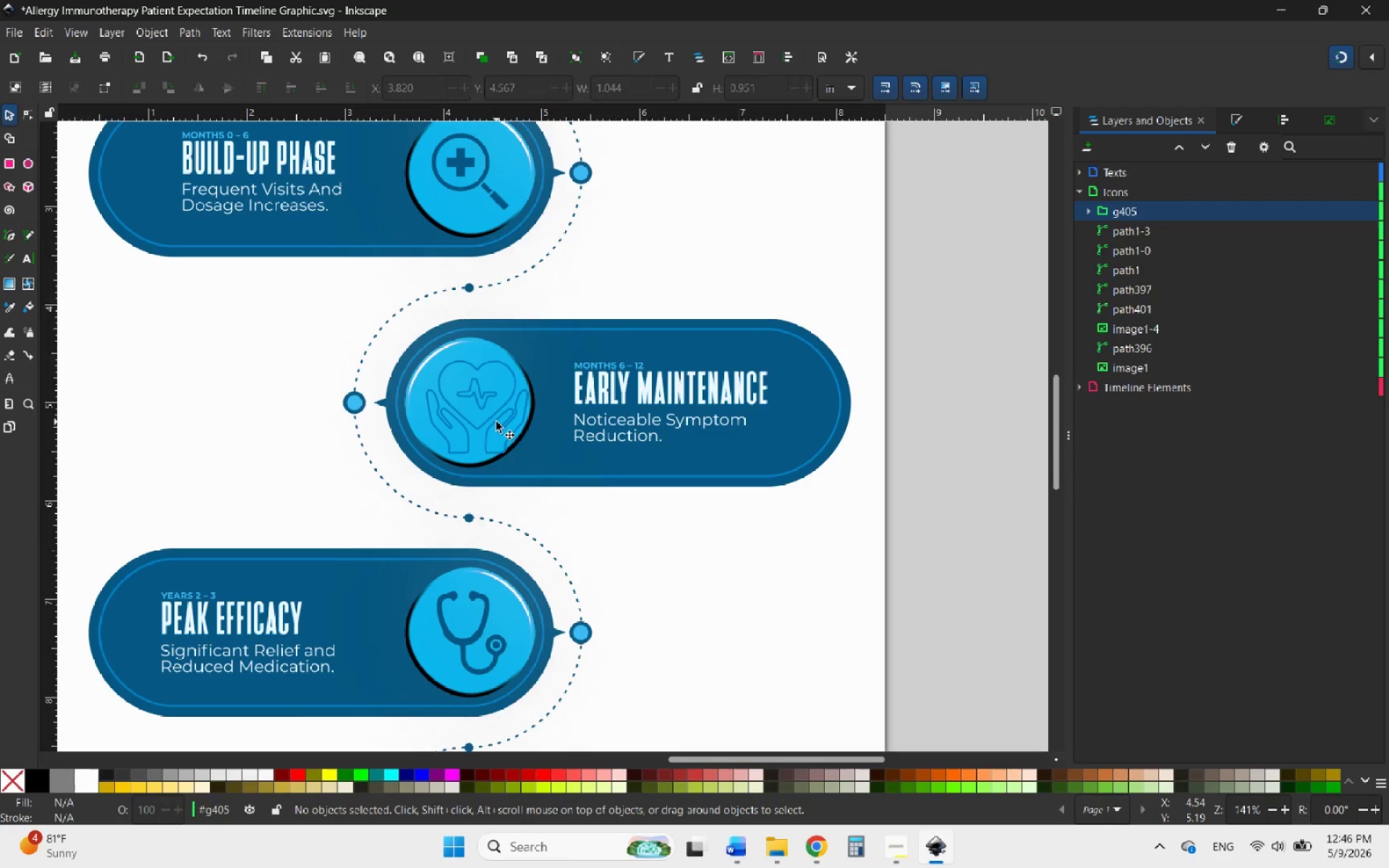 
left_click([496, 422])
 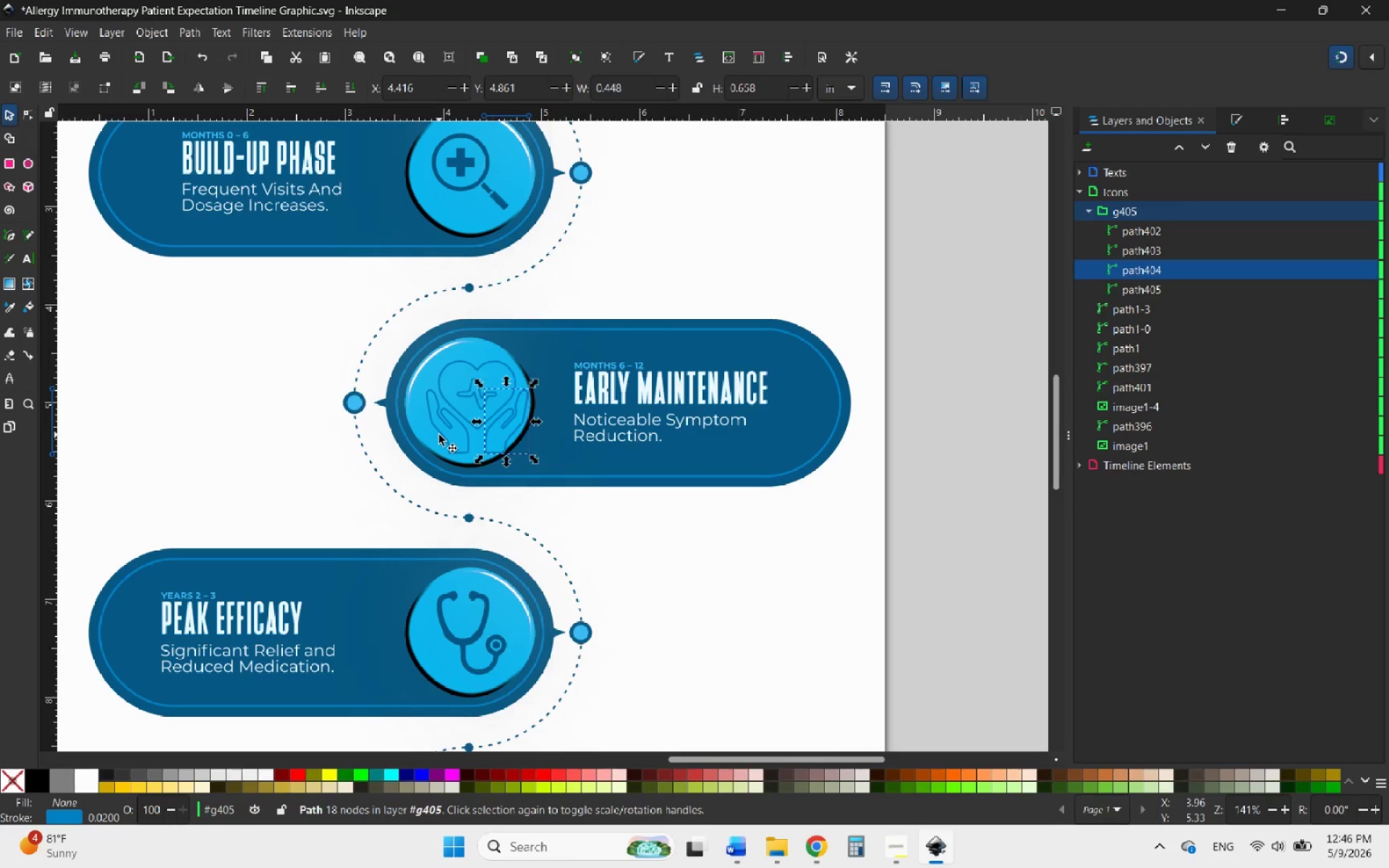 
hold_key(key=ShiftLeft, duration=1.11)
left_click([441, 435])
 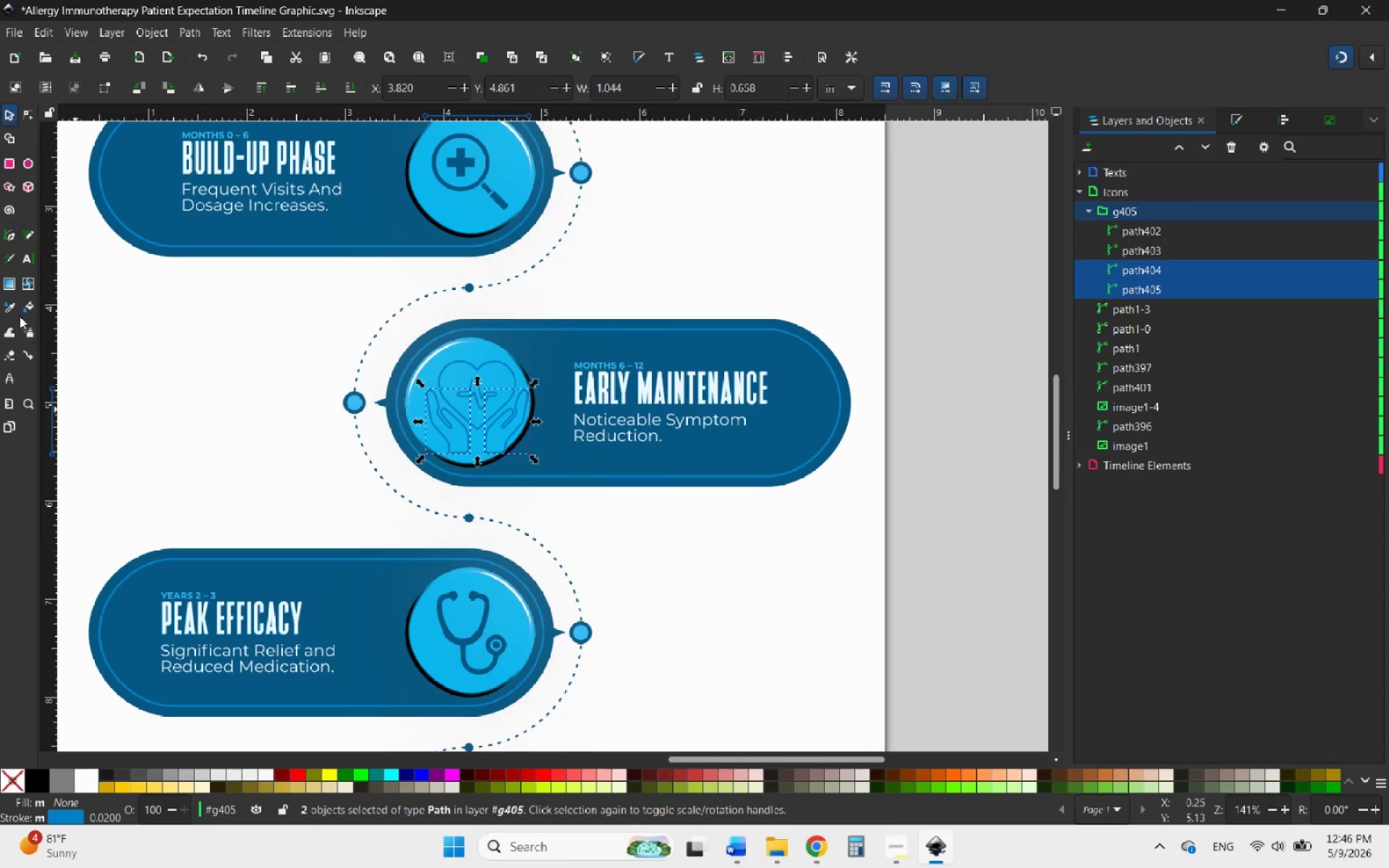 
left_click([6, 306])
 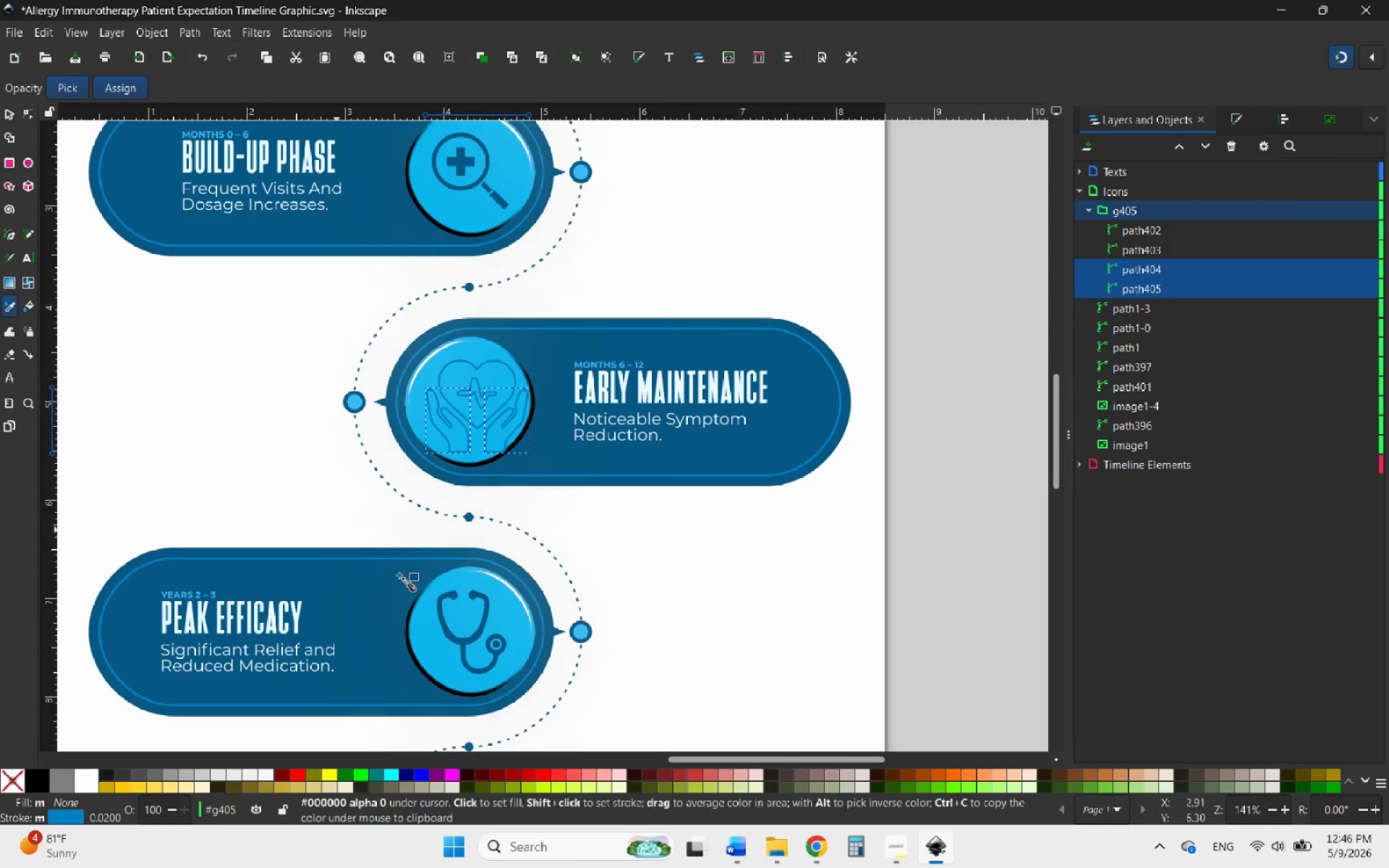 
hold_key(key=ControlLeft, duration=0.83)
scroll: coordinate [486, 648], scroll_direction: down, amount: 1.0
 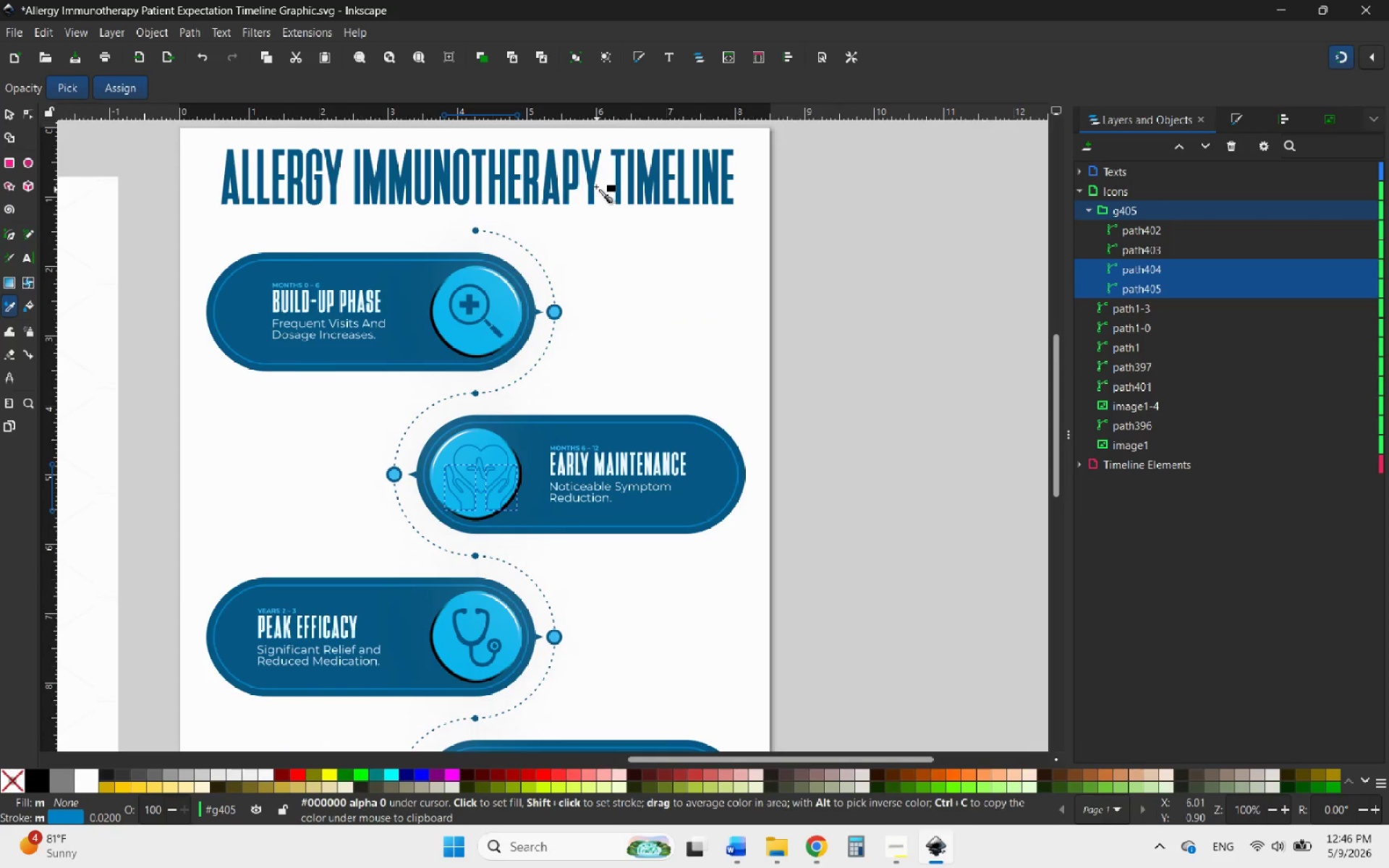 
left_click([594, 179])
 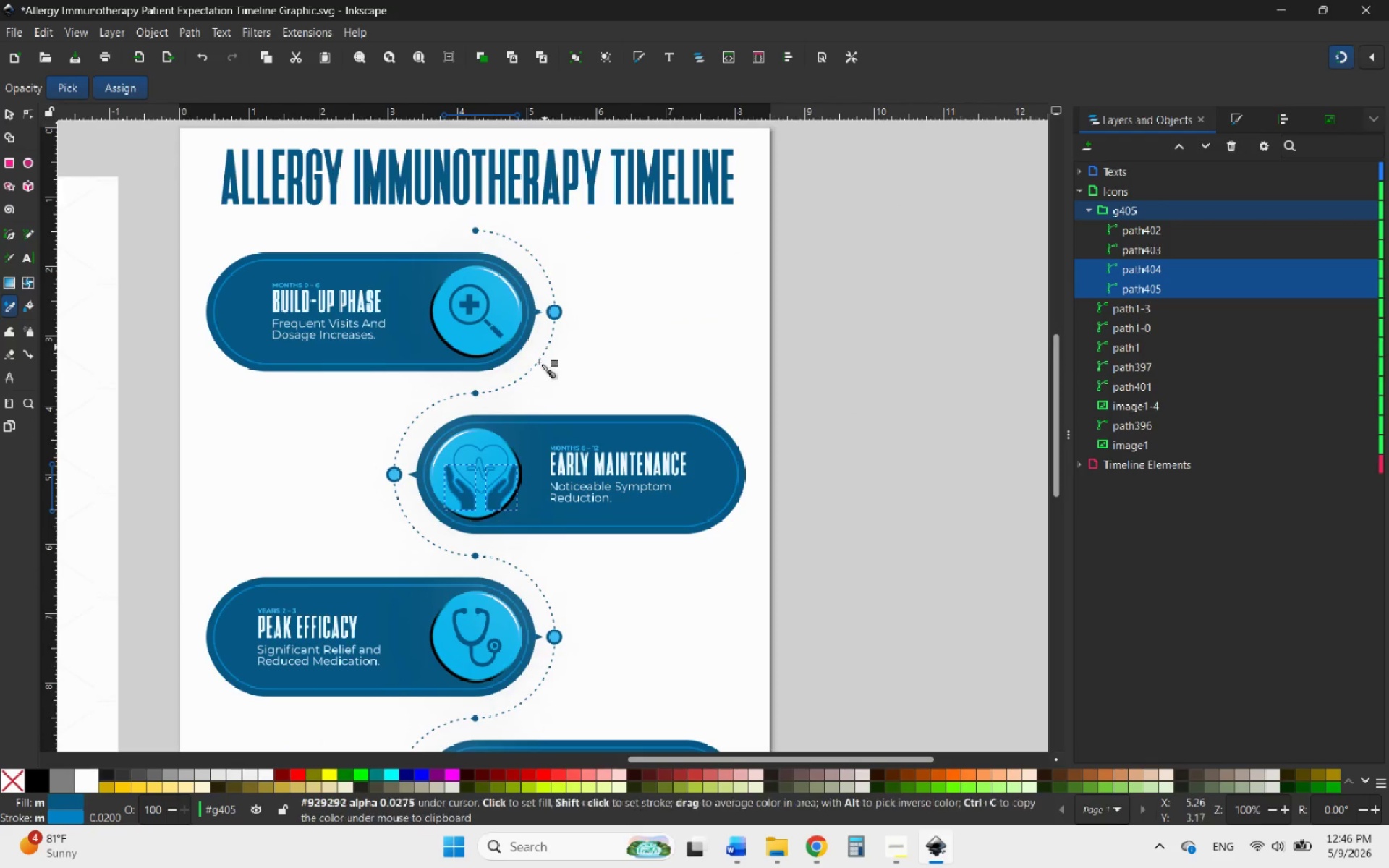 
hold_key(key=ControlLeft, duration=1.67)
scroll: coordinate [451, 528], scroll_direction: up, amount: 4.0
 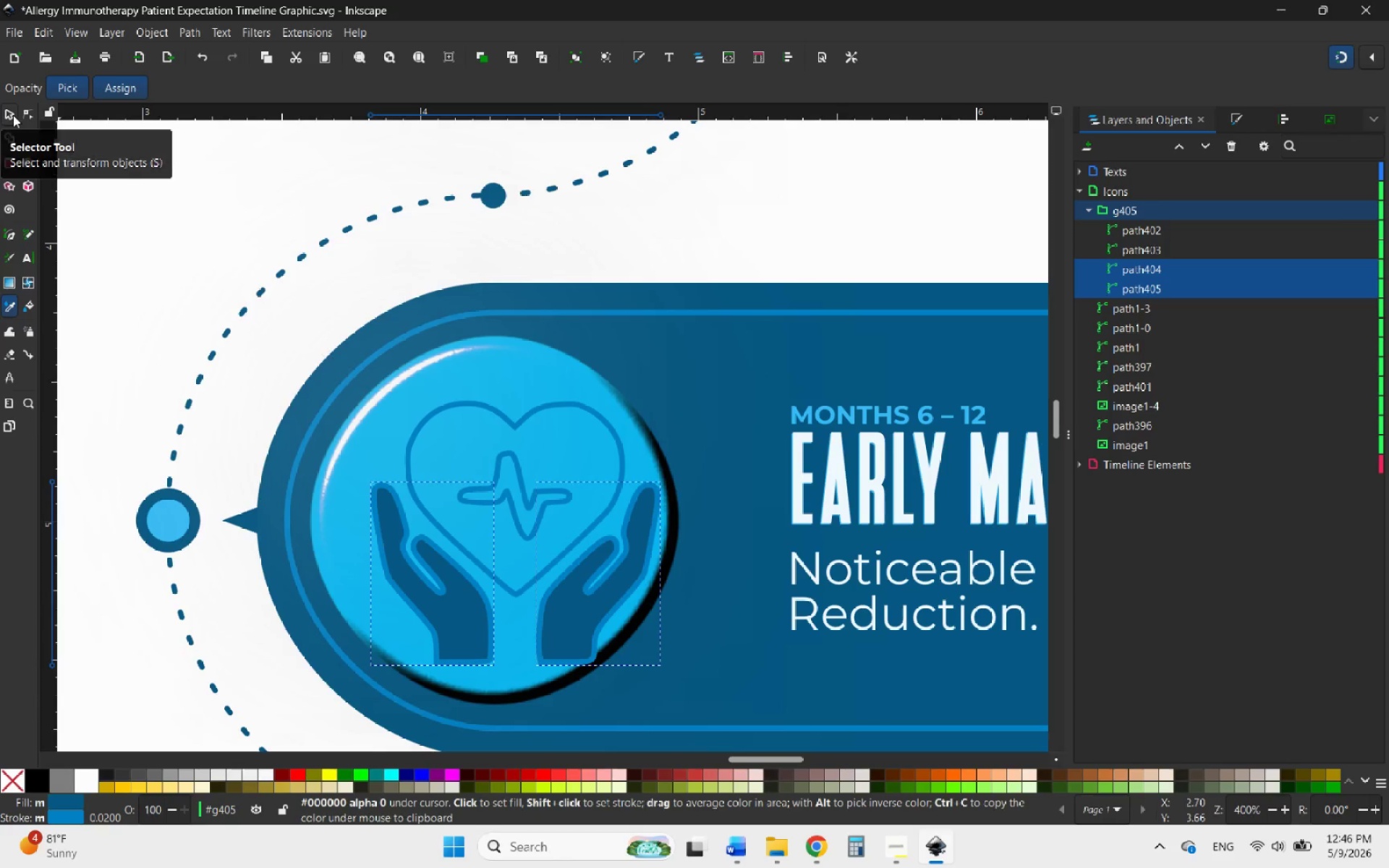 
wait(5.69)
 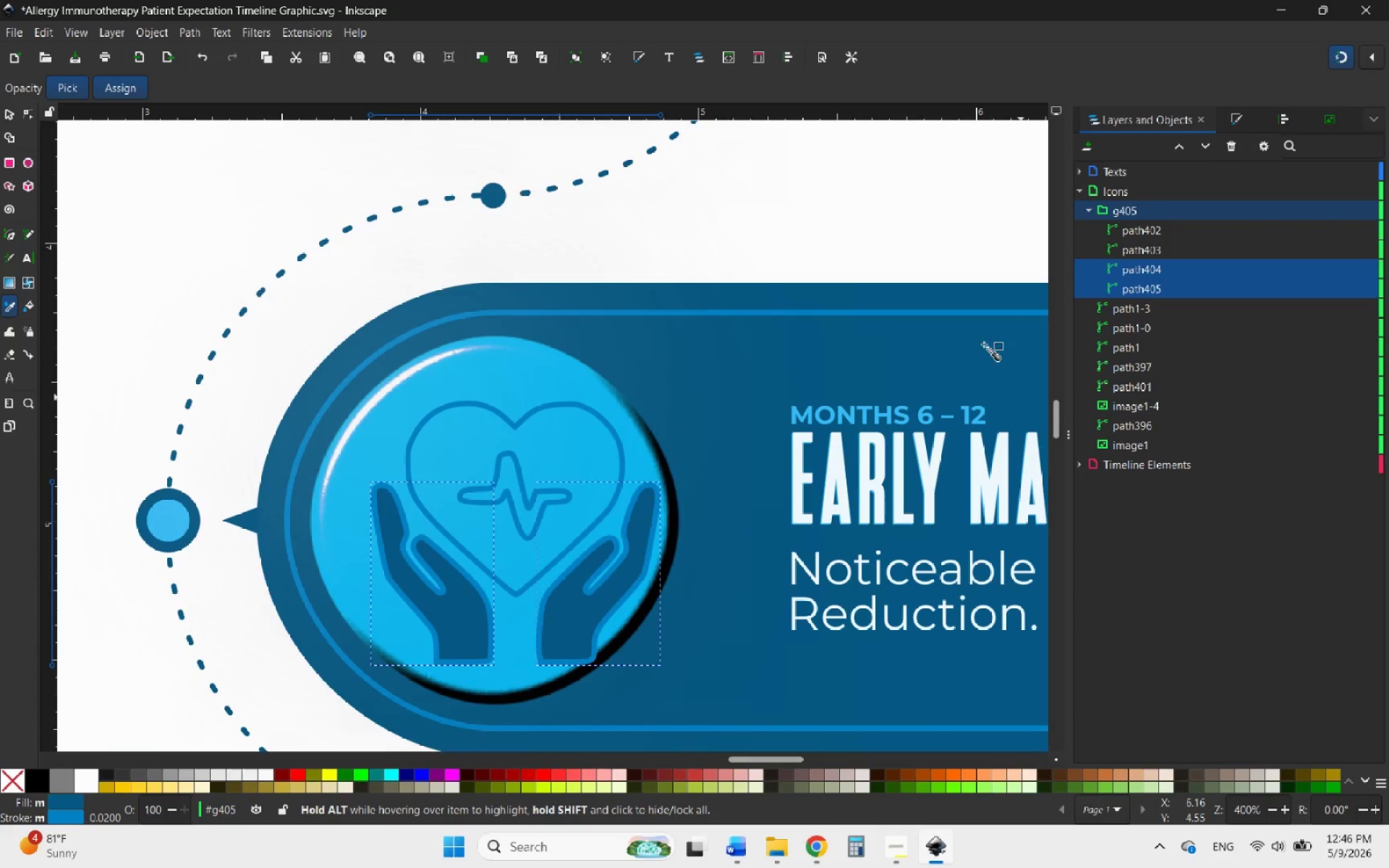 
left_click([1246, 118])
 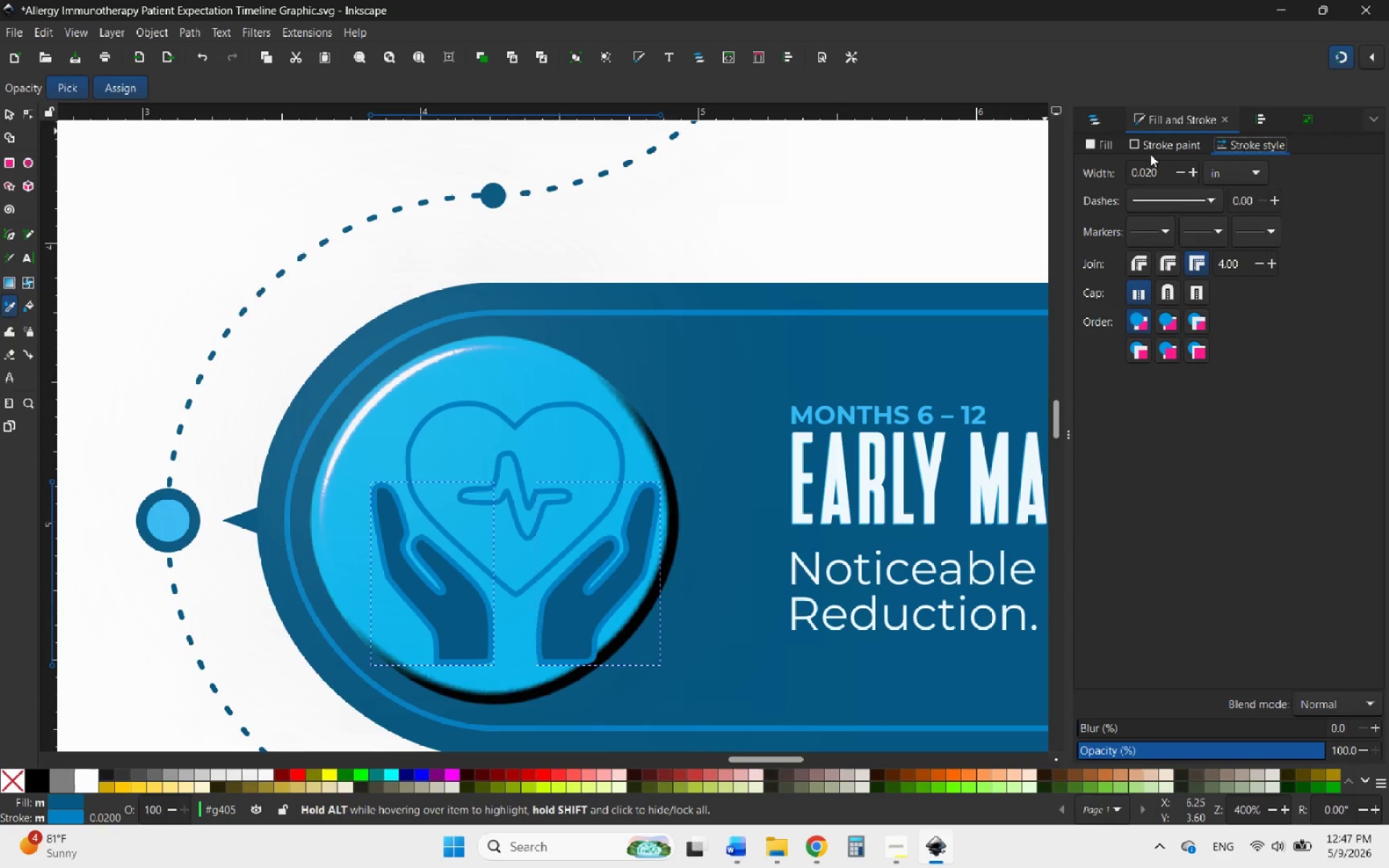 
left_click([1160, 150])
 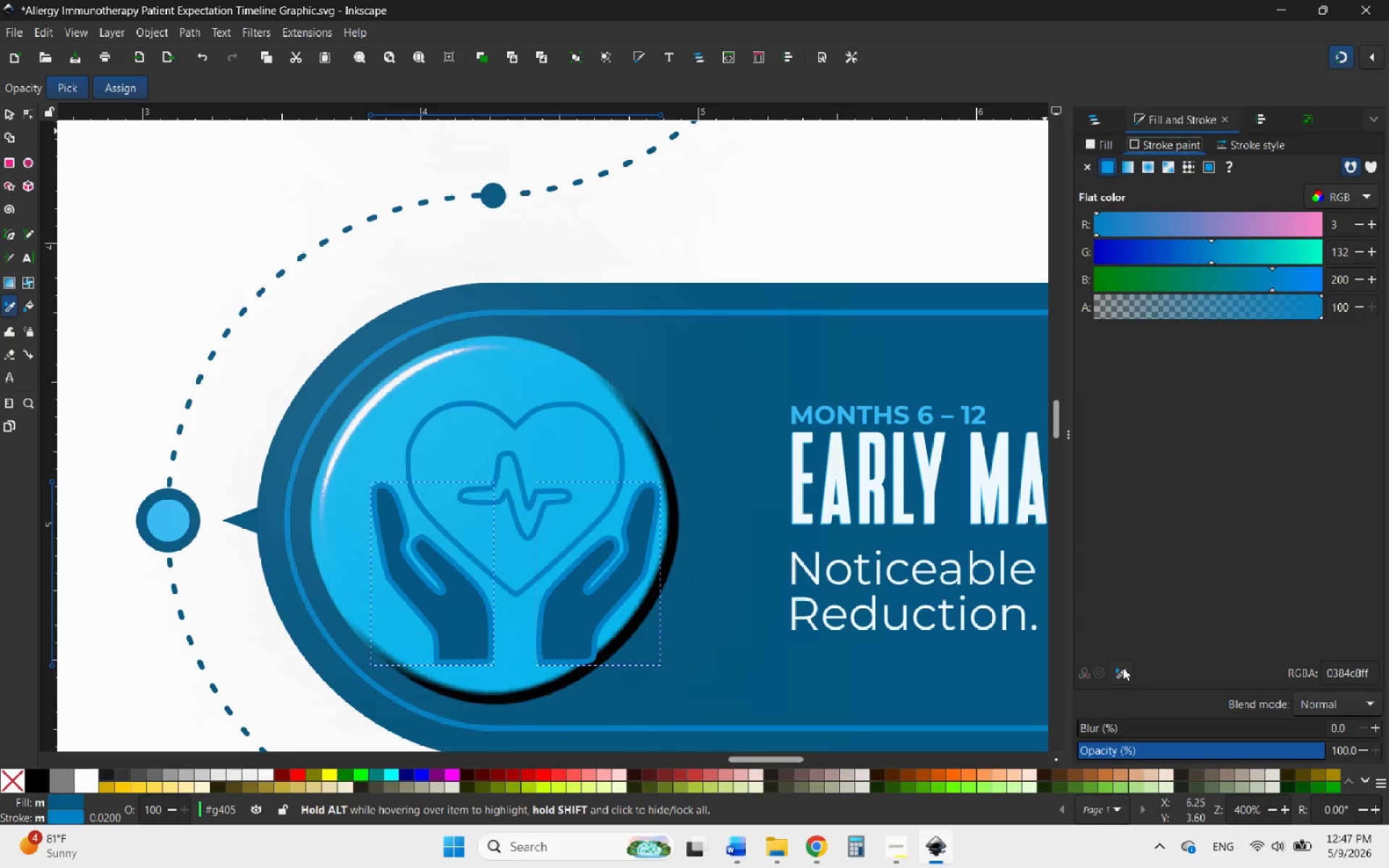 
left_click([1116, 669])
 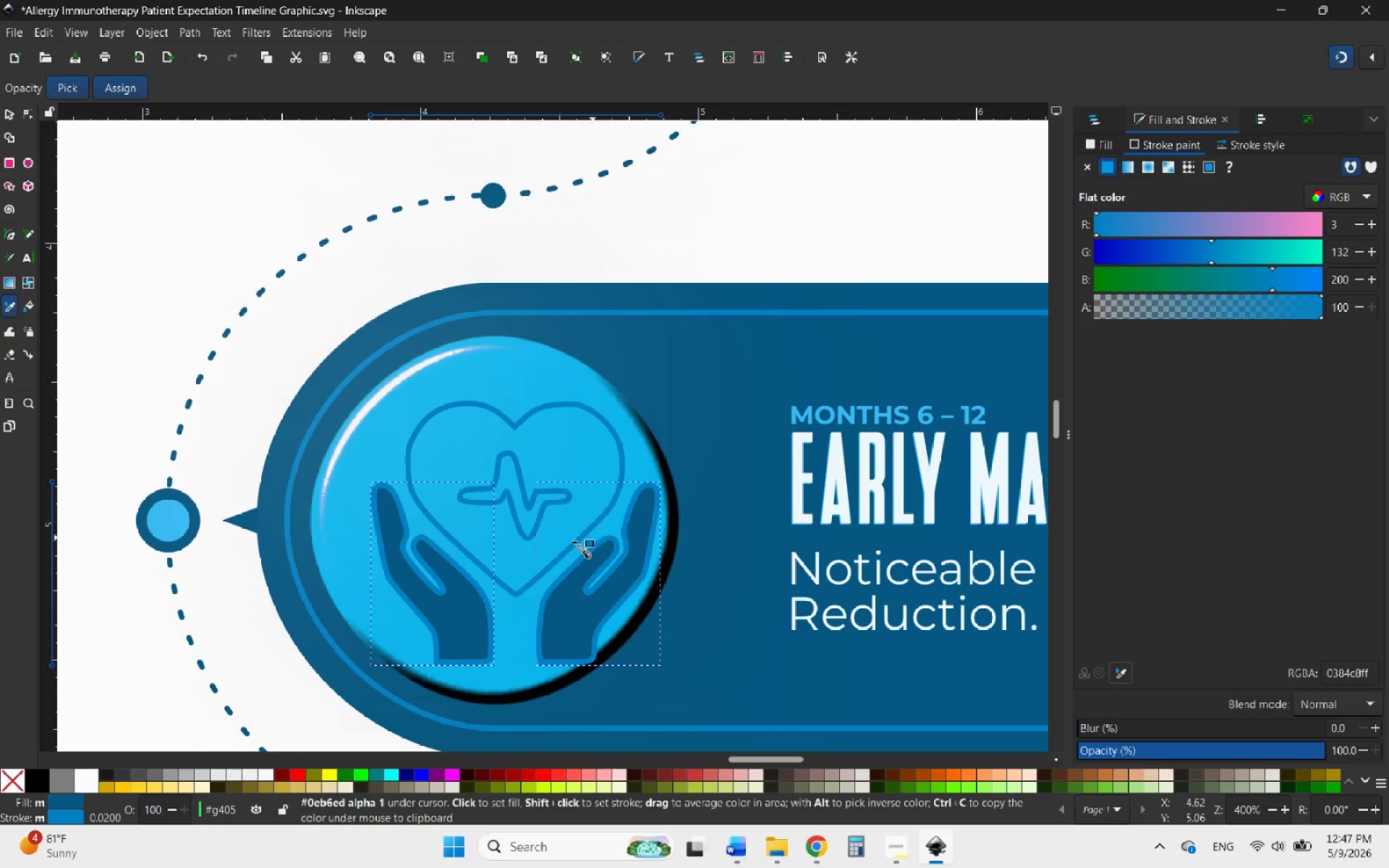 
hold_key(key=ControlLeft, duration=0.62)
scroll: coordinate [468, 612], scroll_direction: down, amount: 4.0
 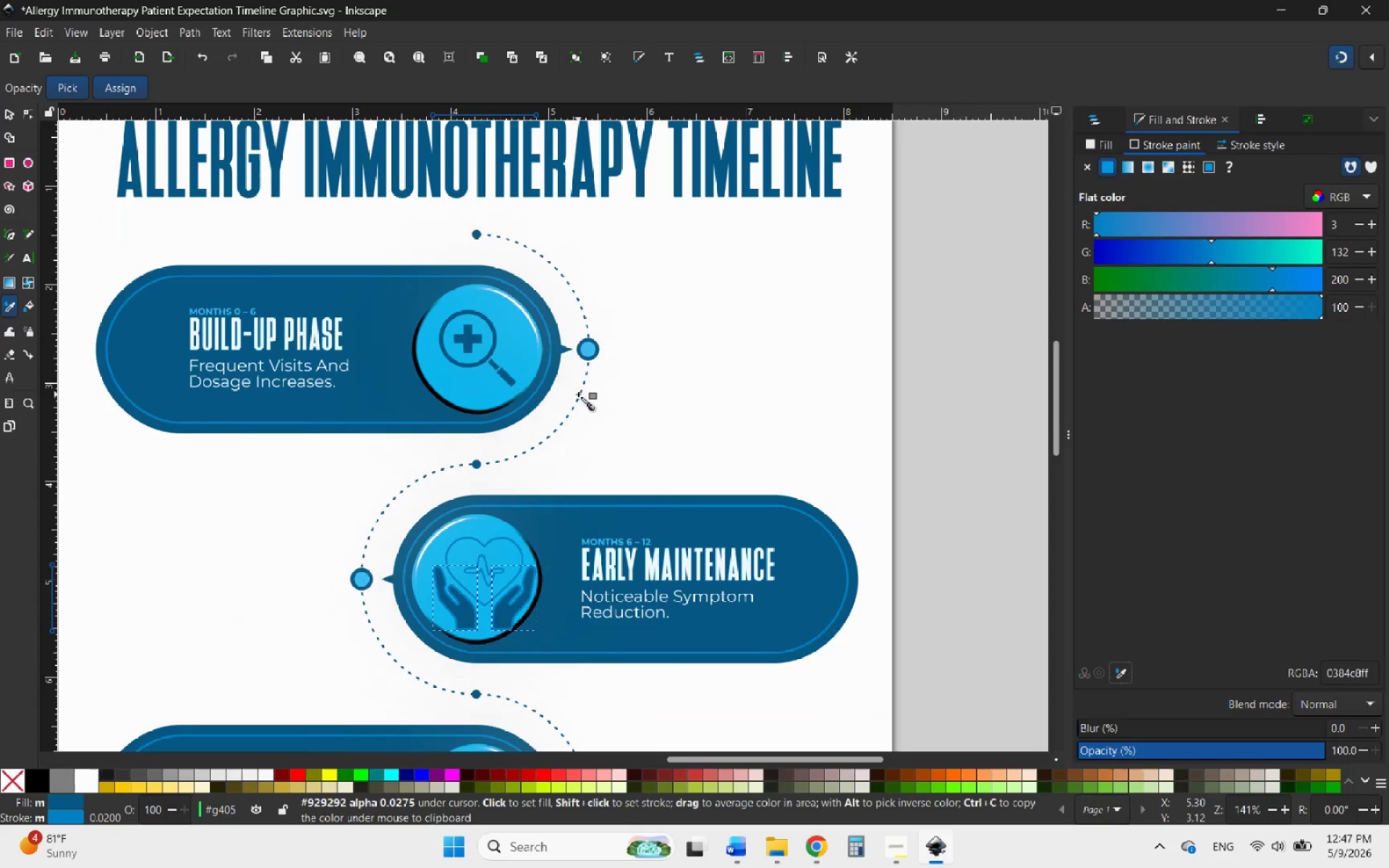 
scroll: coordinate [664, 446], scroll_direction: up, amount: 7.0
 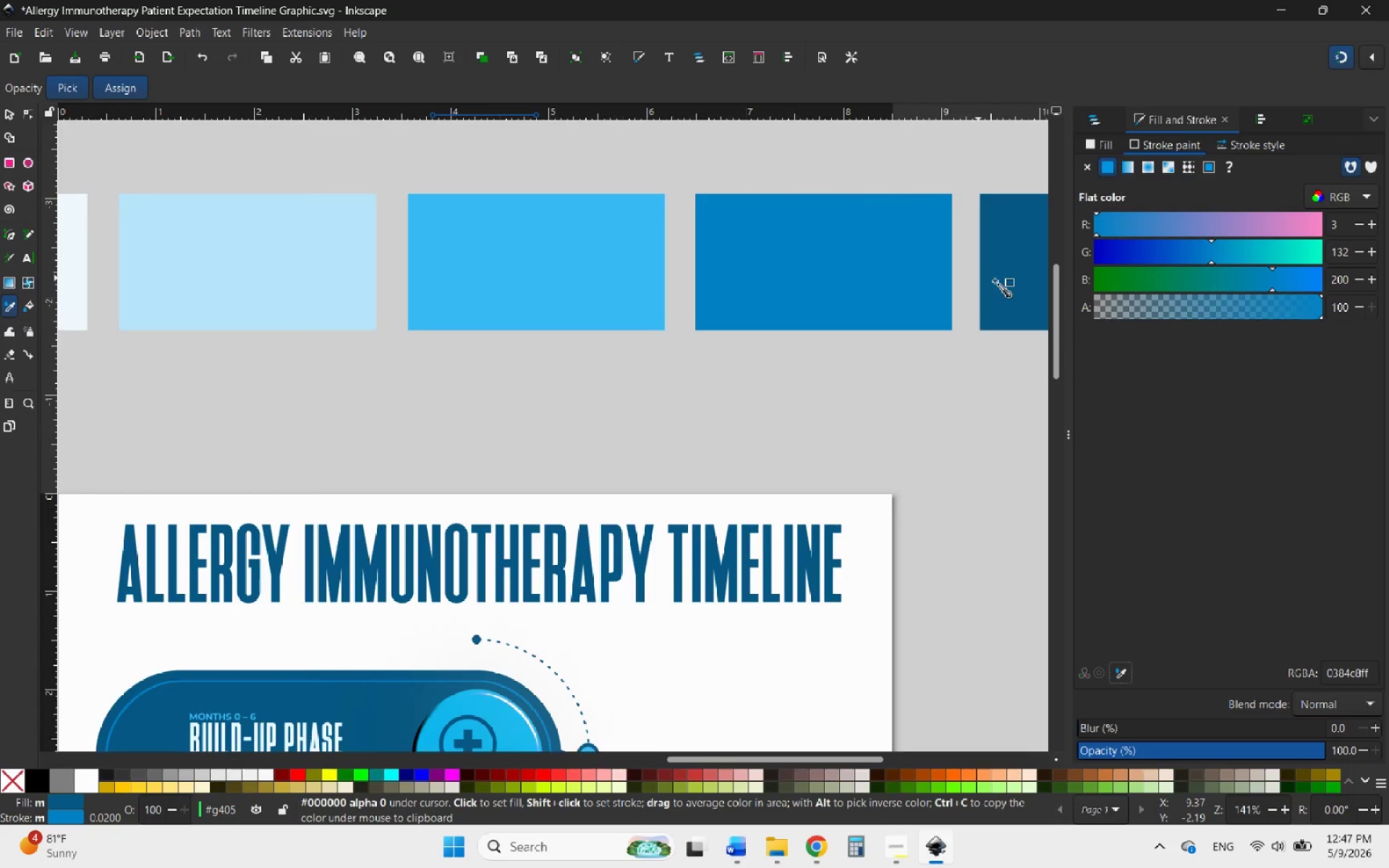 
left_click([998, 281])
 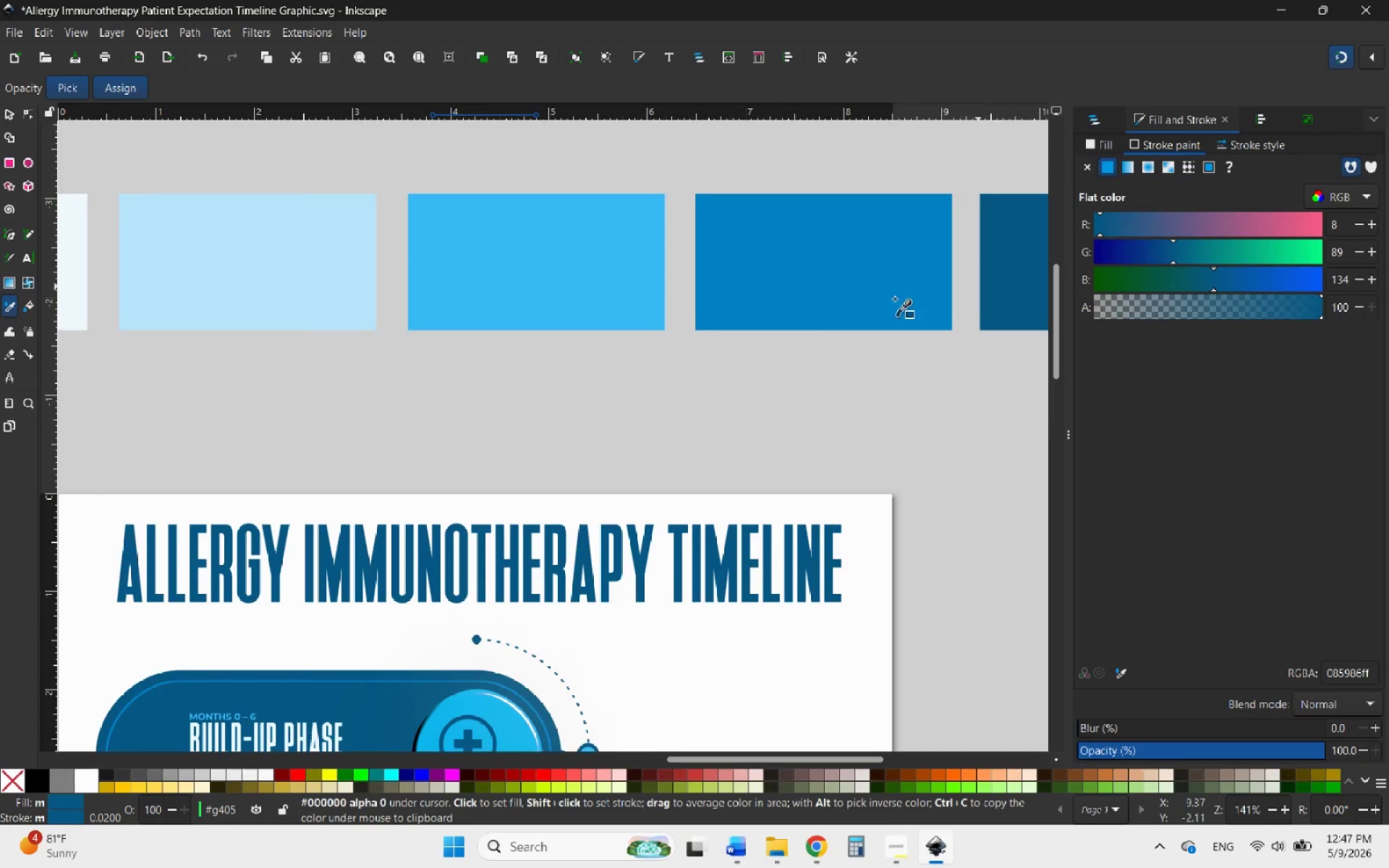 
hold_key(key=ControlLeft, duration=3.94)
scroll: coordinate [807, 317], scroll_direction: down, amount: 1.0
 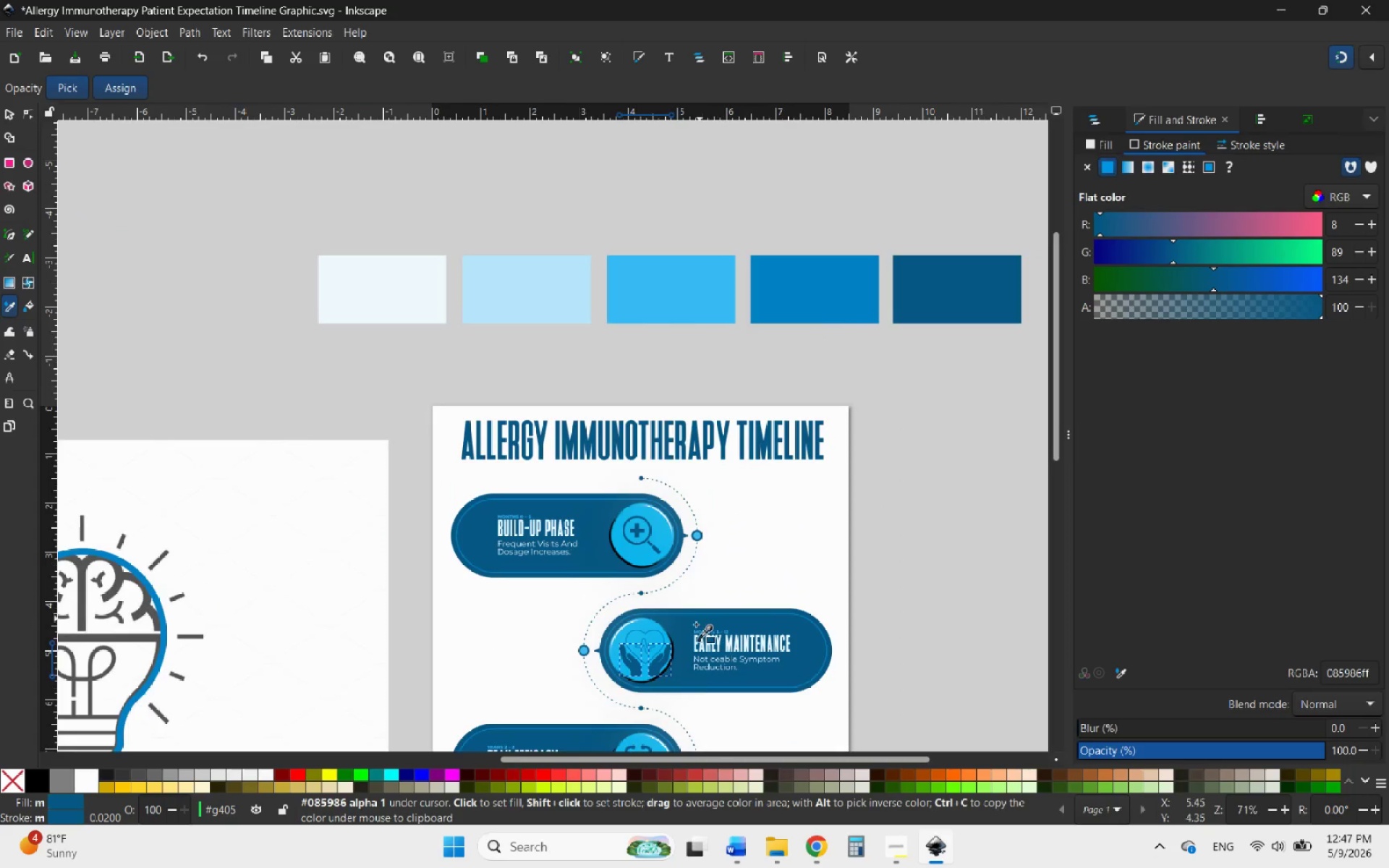 
scroll: coordinate [658, 659], scroll_direction: up, amount: 4.0
 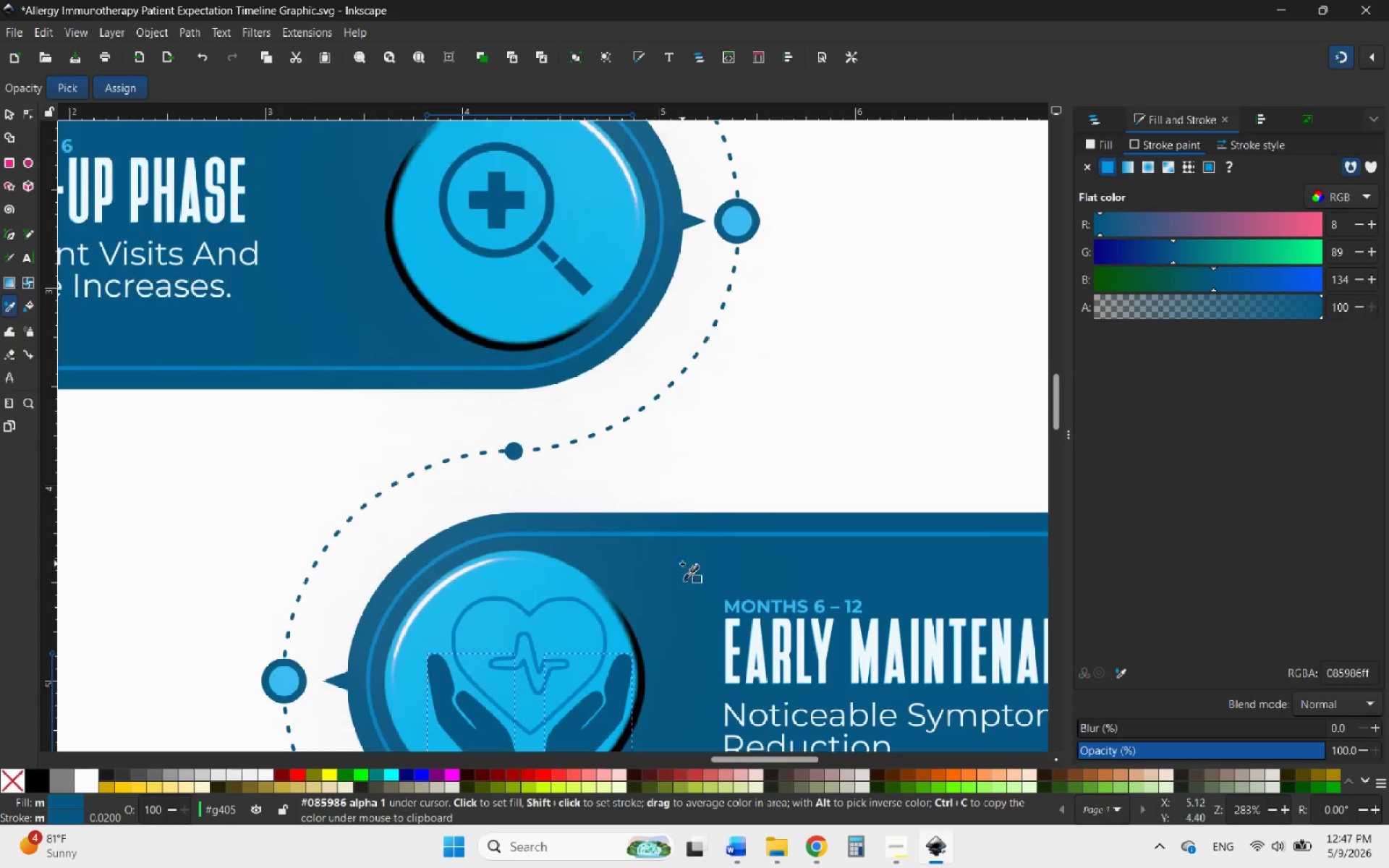 
scroll: coordinate [682, 563], scroll_direction: none, amount: 0.0
 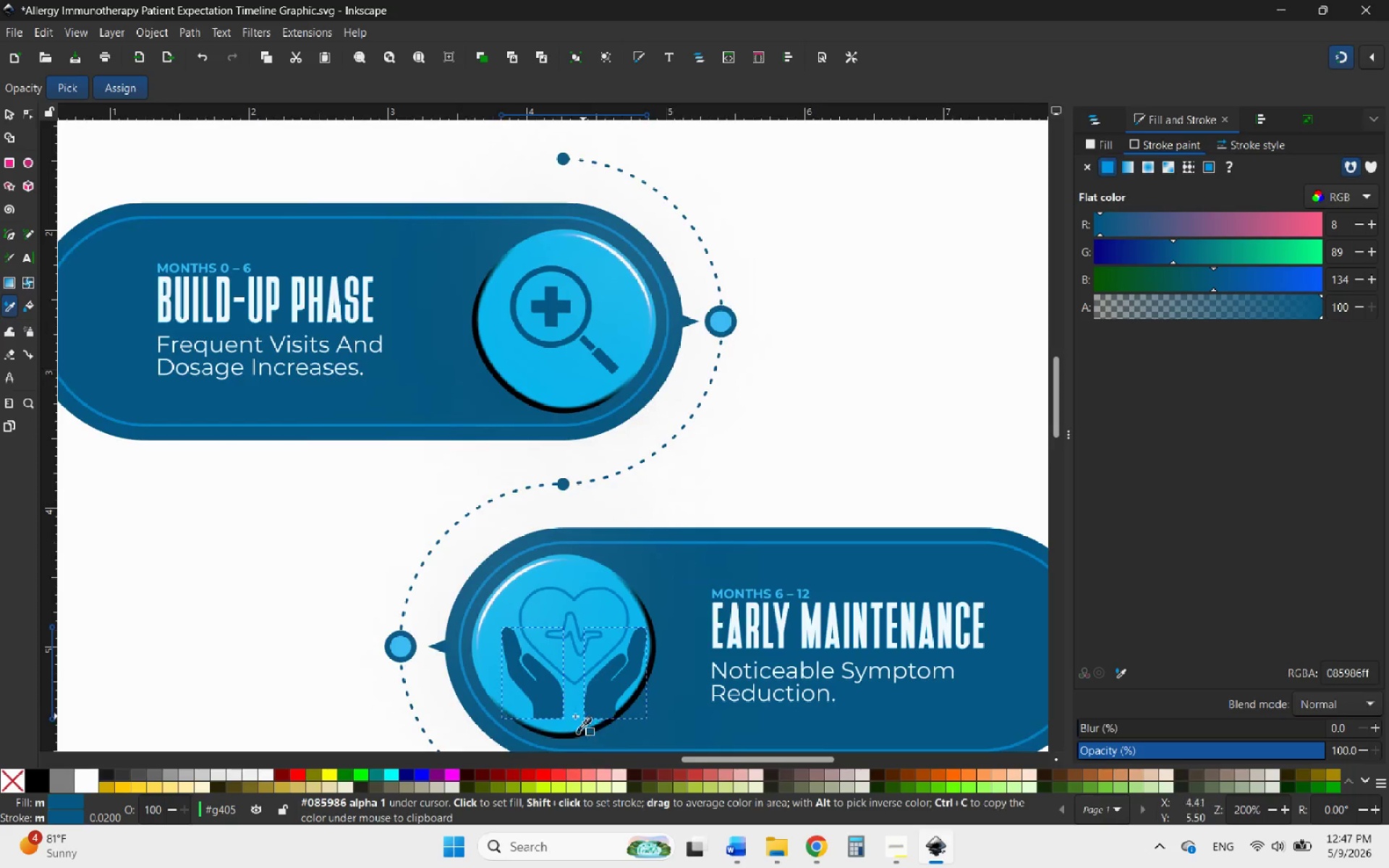 
scroll: coordinate [518, 724], scroll_direction: up, amount: 5.0
 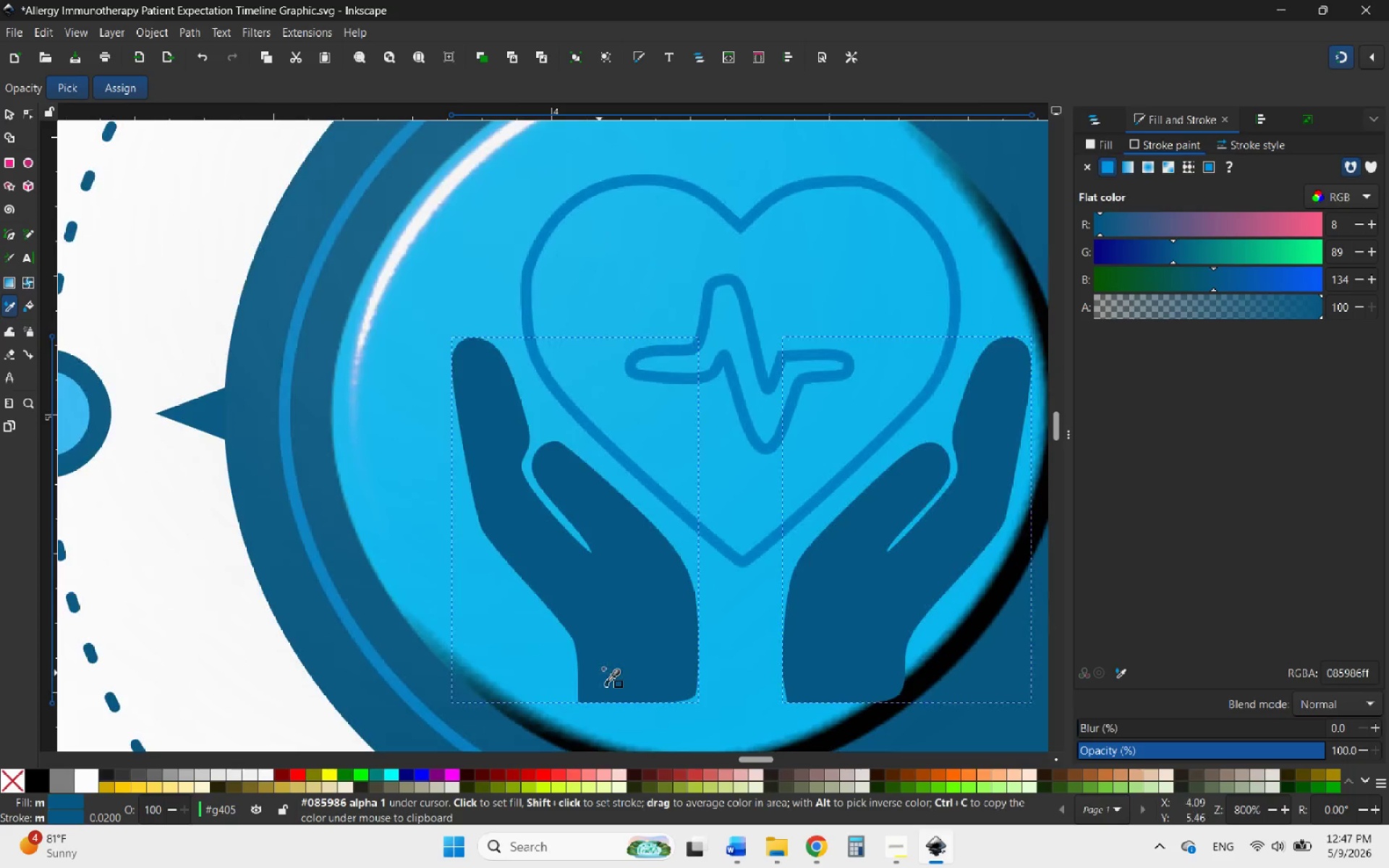 
scroll: coordinate [604, 668], scroll_direction: down, amount: 4.0
 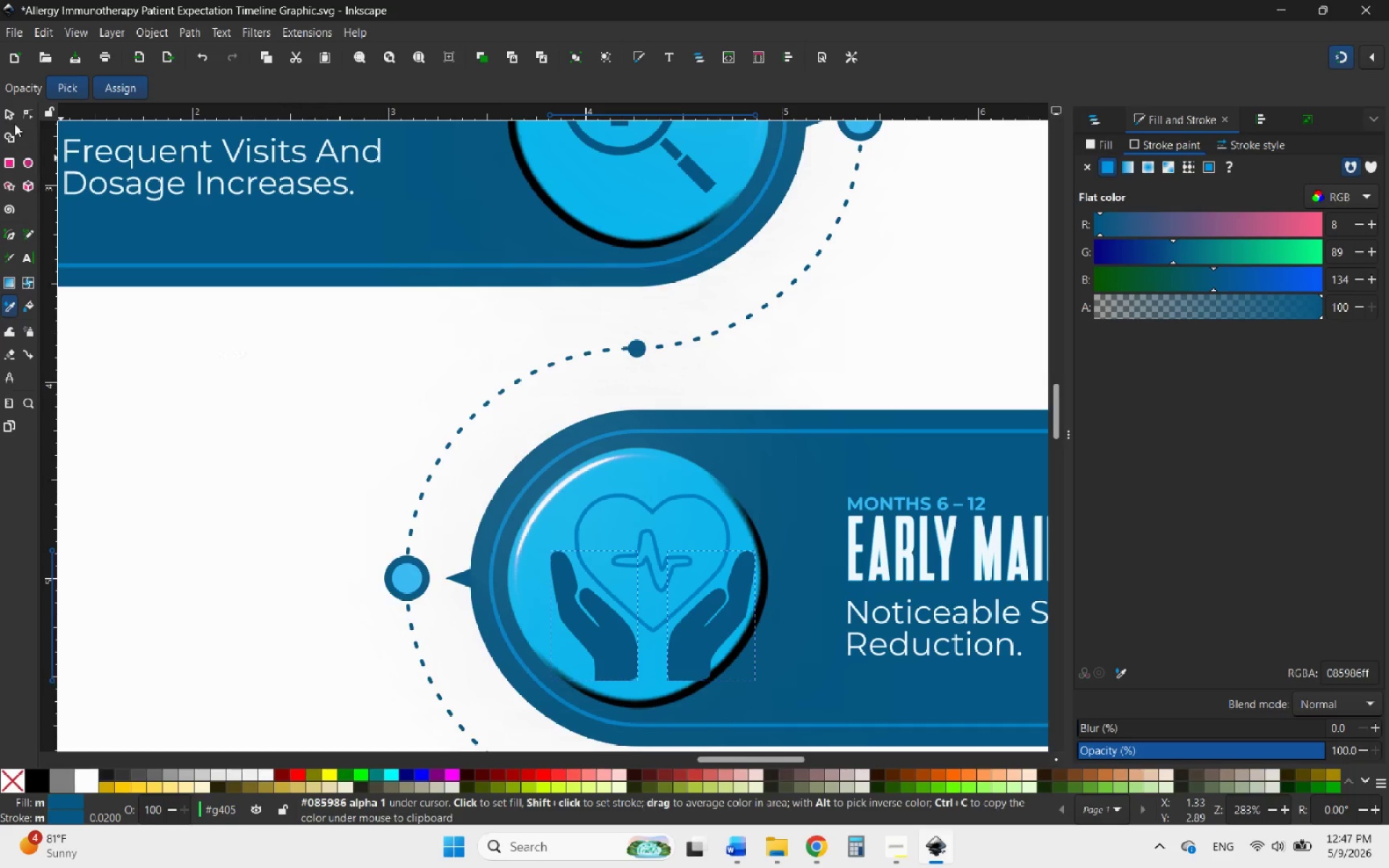 
left_click([9, 112])
 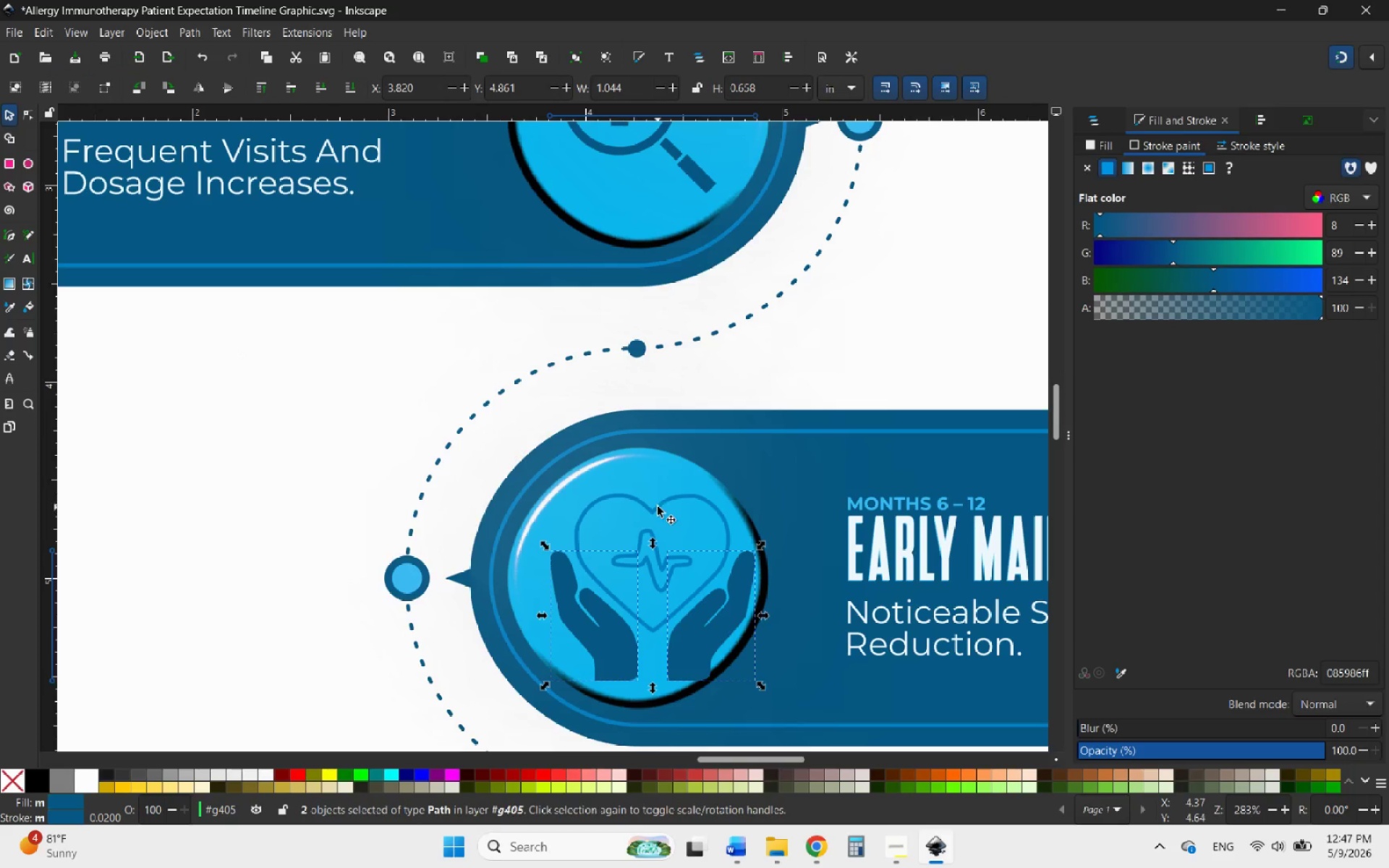 
left_click([658, 506])
 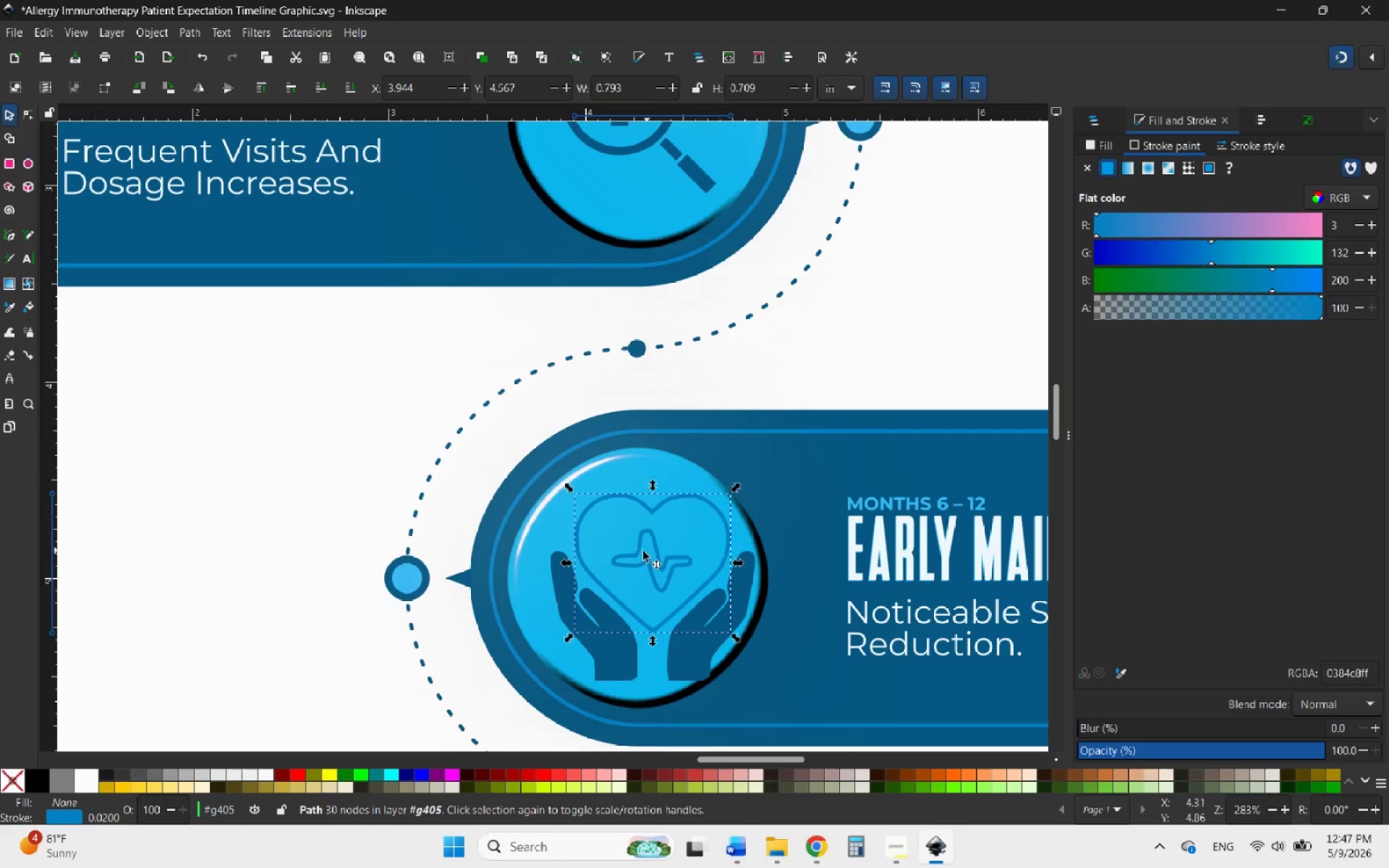 
left_click([637, 551])
 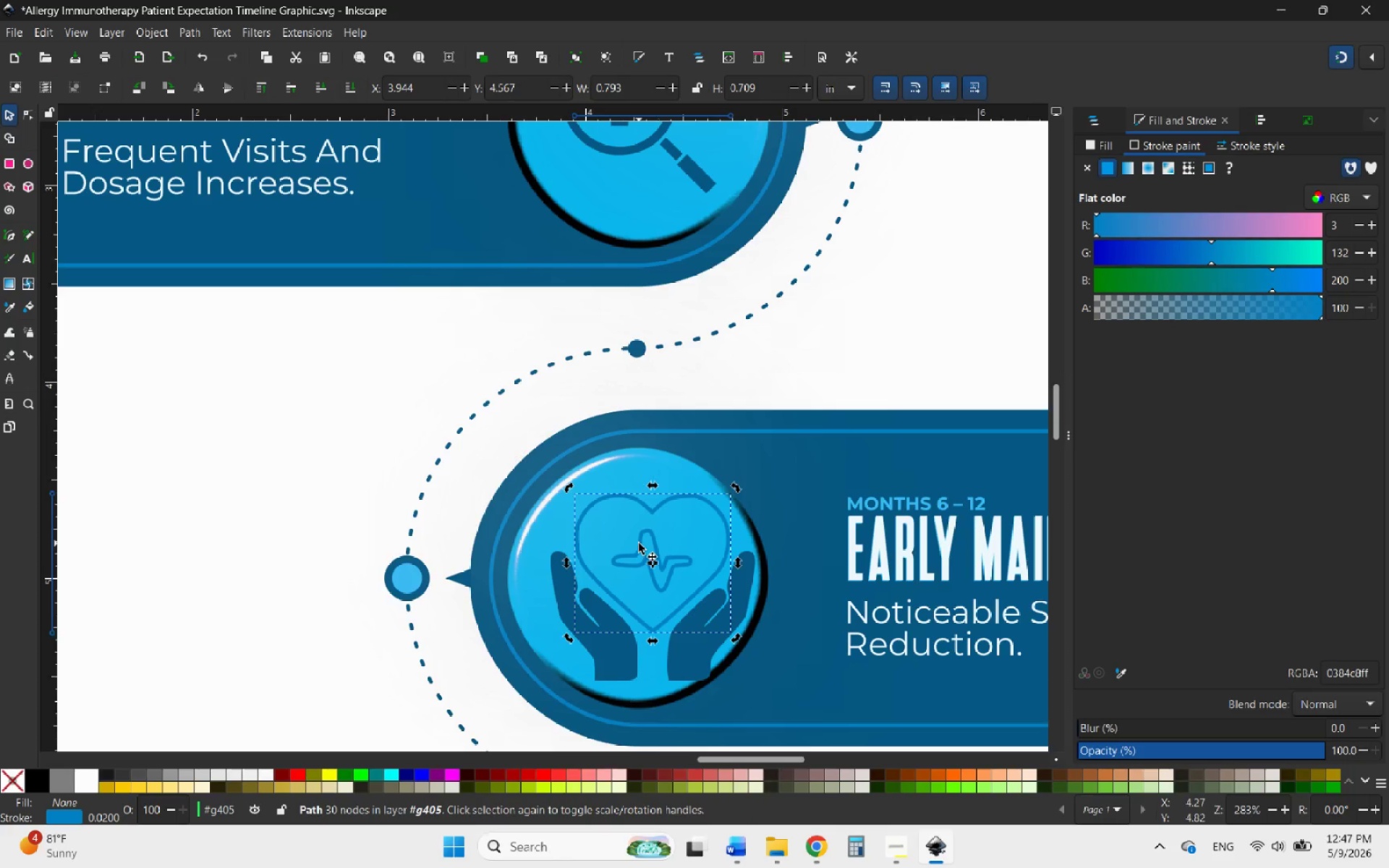 
left_click([643, 537])
 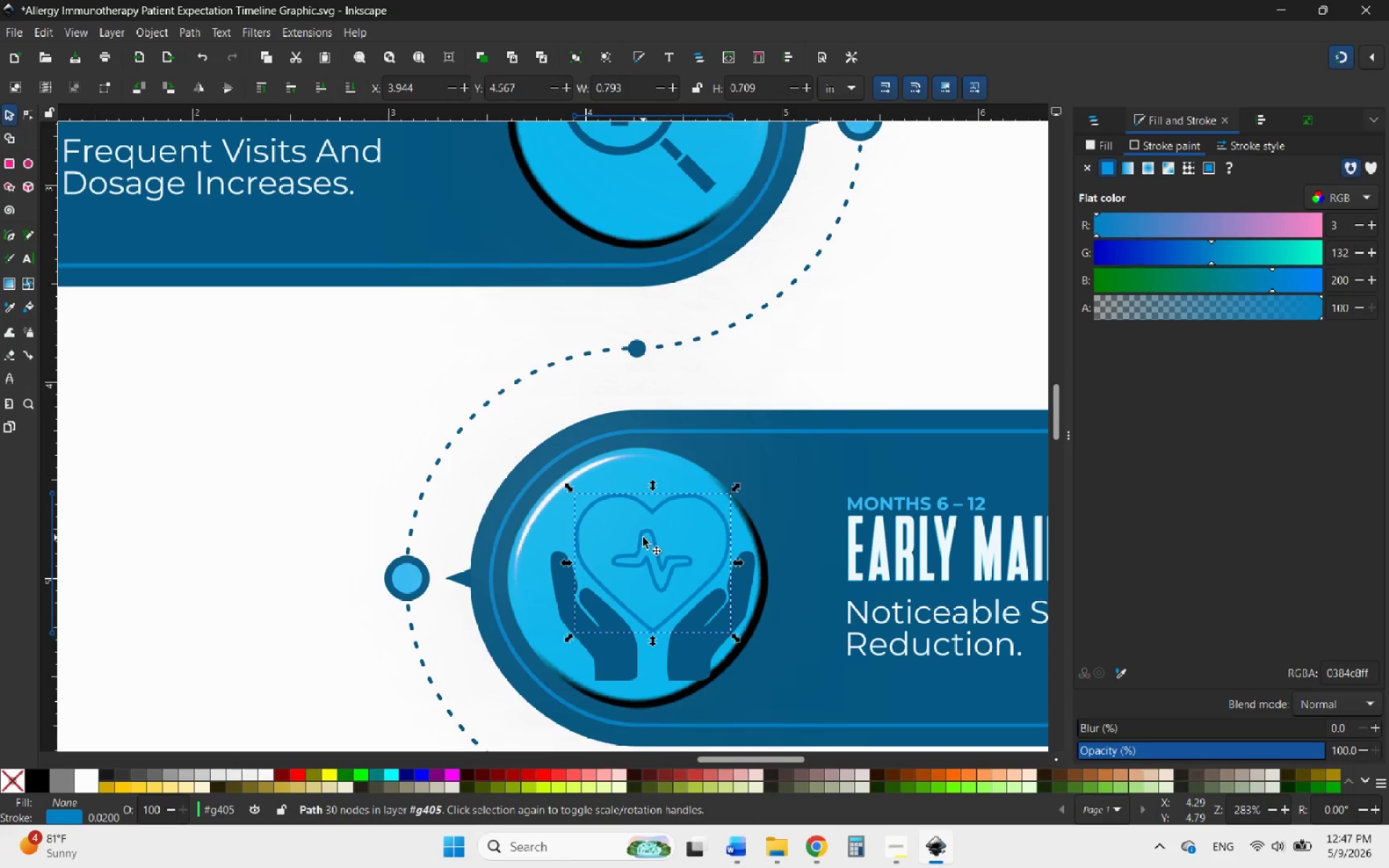 
left_click_drag(start_coordinate=[643, 537], to_coordinate=[696, 513])
 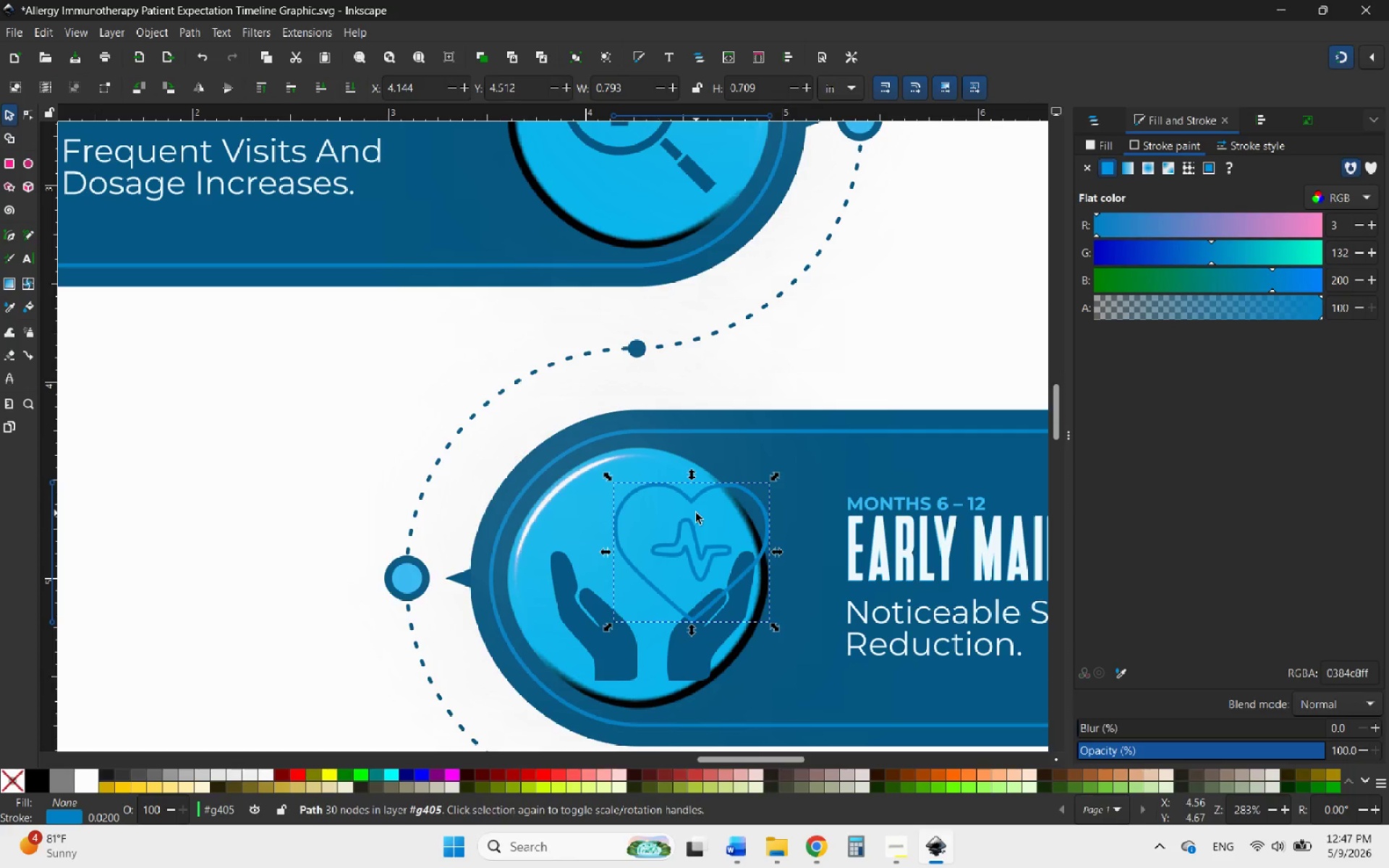 
key(Control+ControlLeft)
 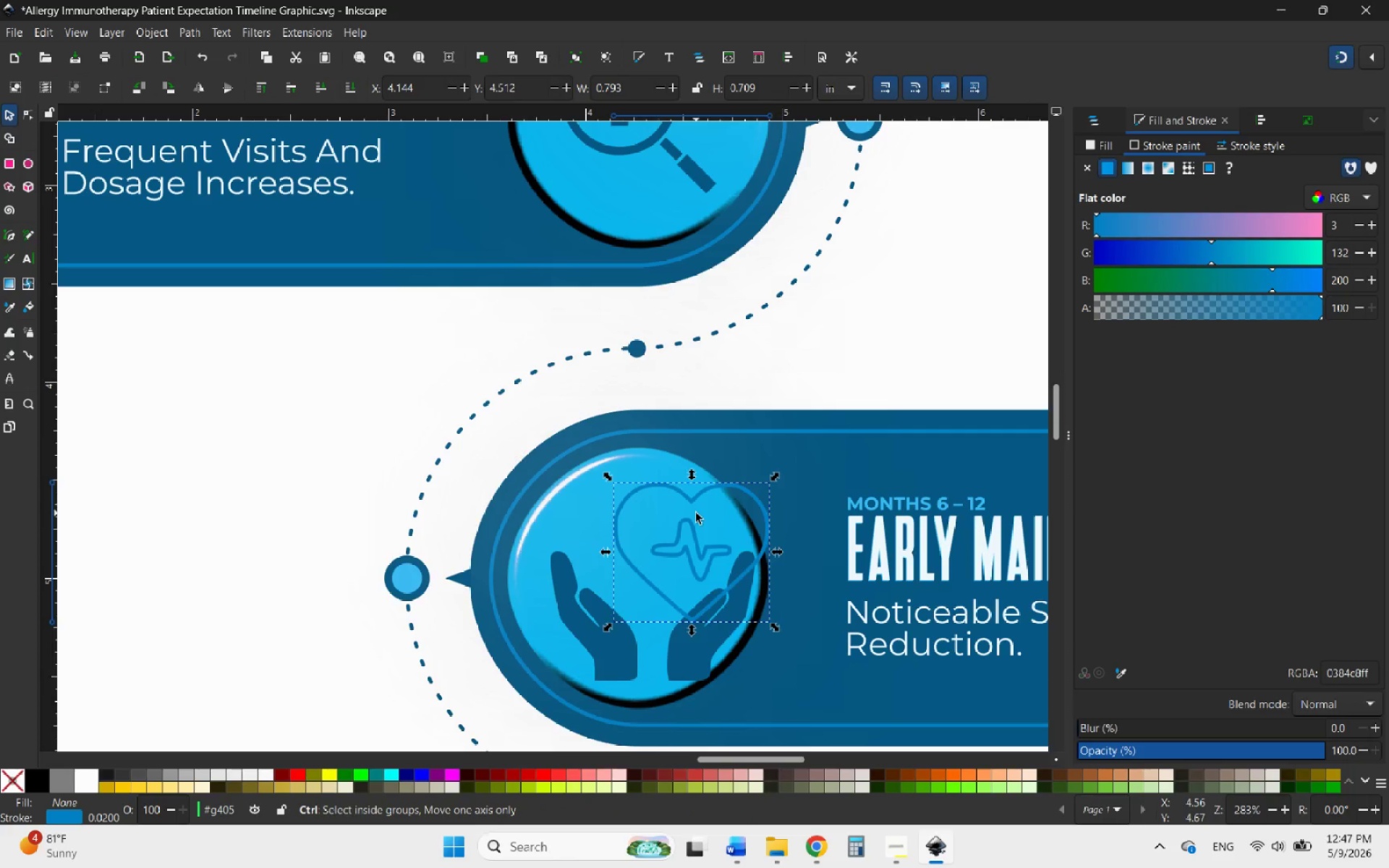 
key(Control+Z)
 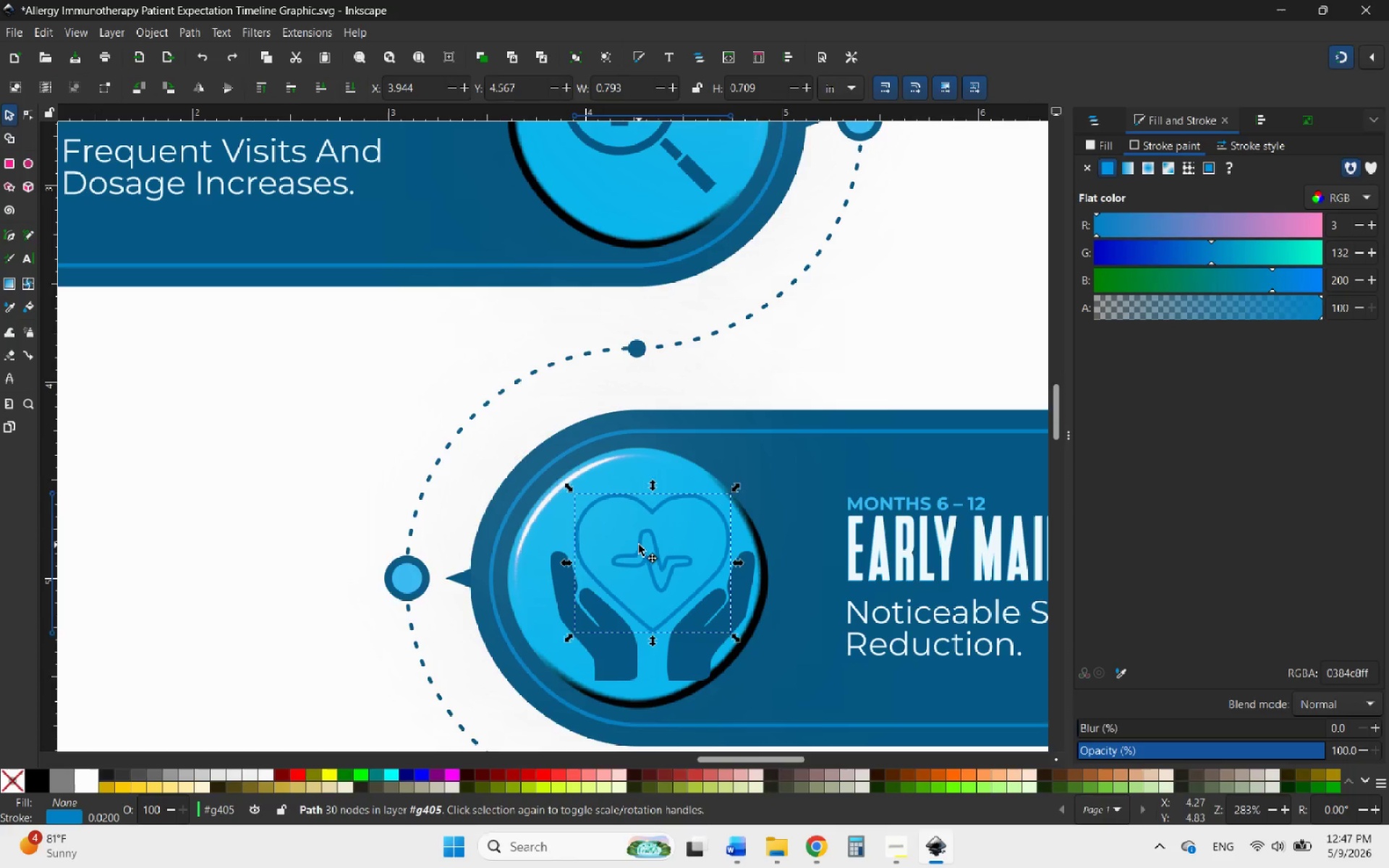 
double_click([639, 545])
 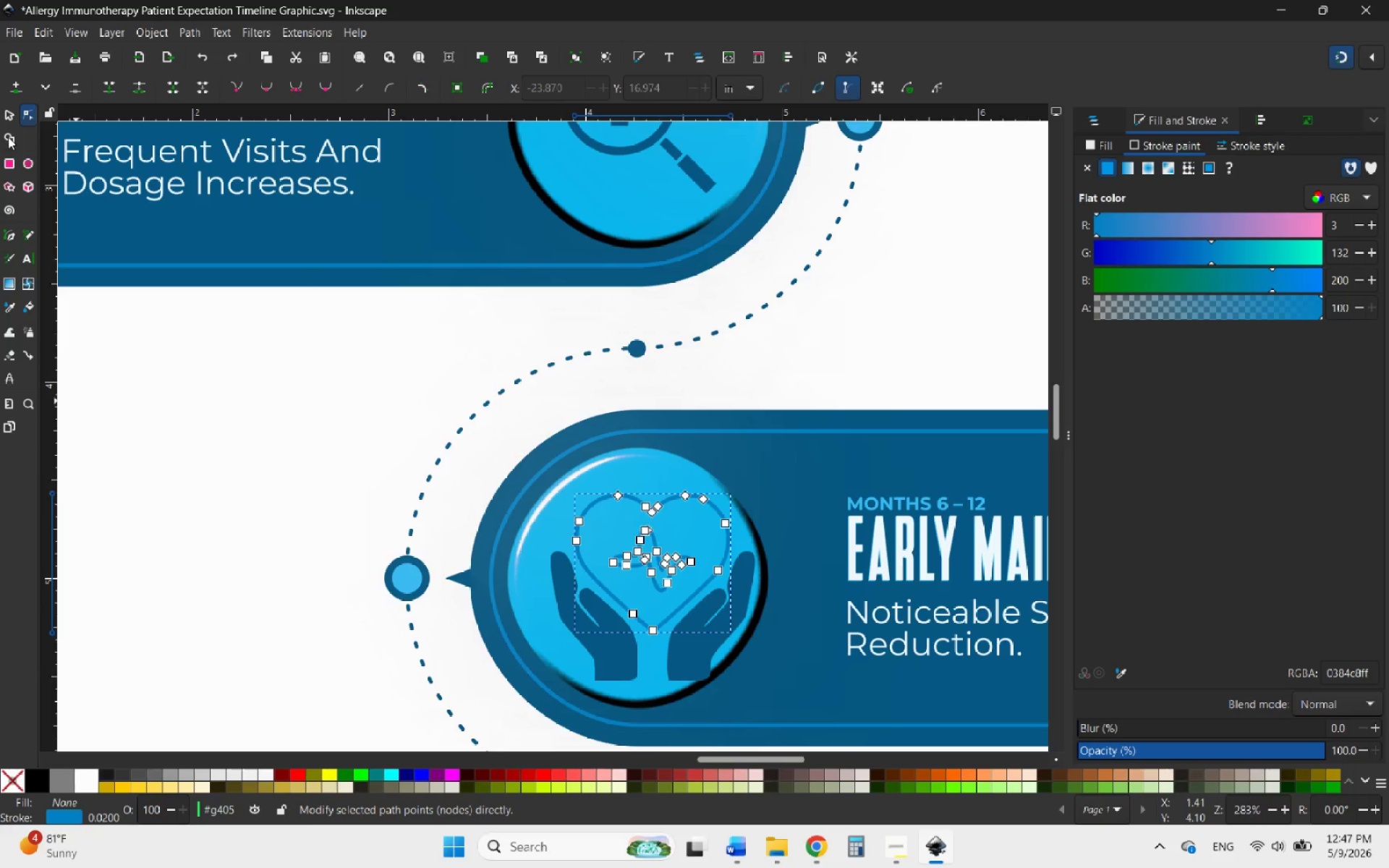 
left_click([8, 114])
 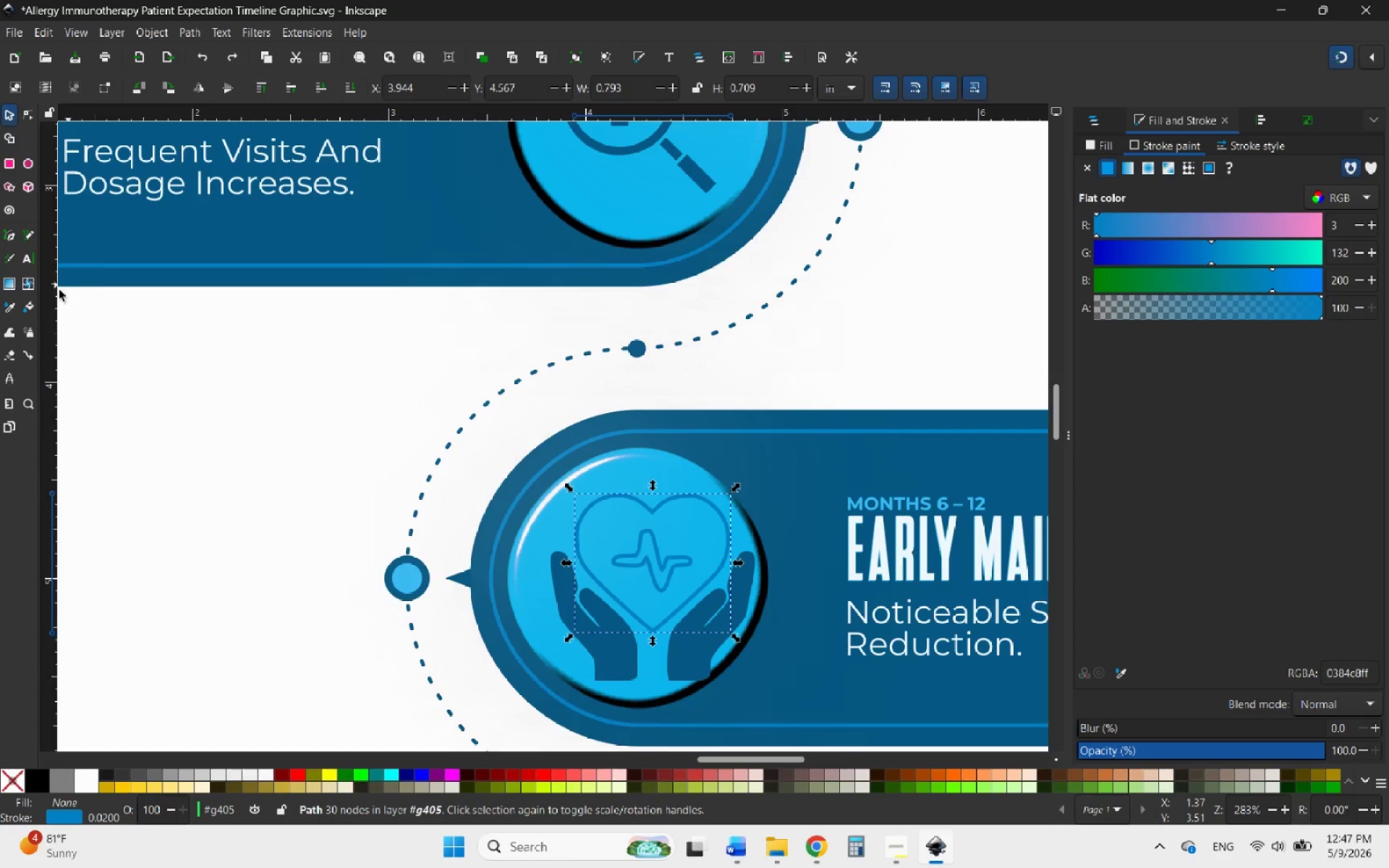 
left_click([0, 305])
 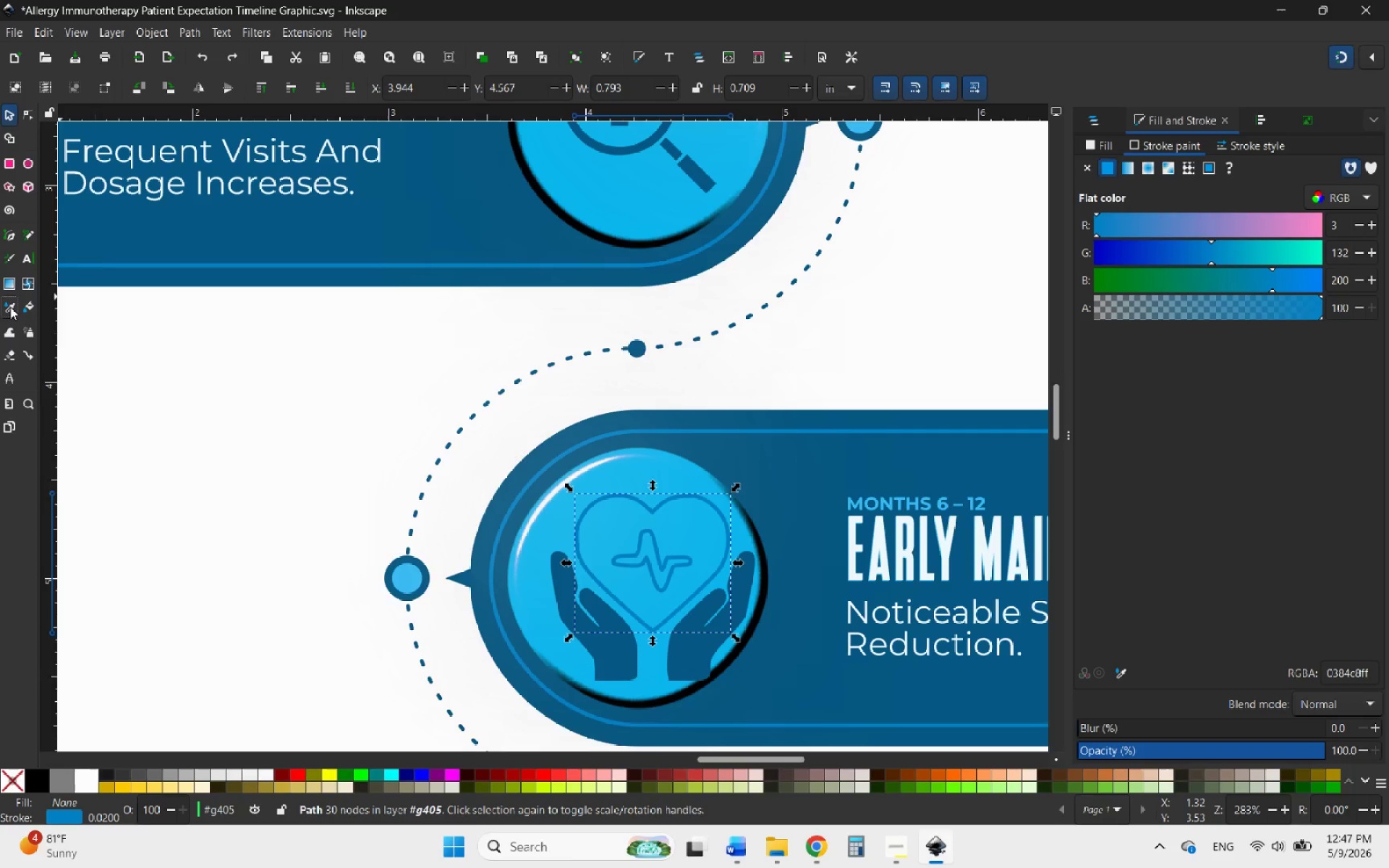 
left_click([10, 307])
 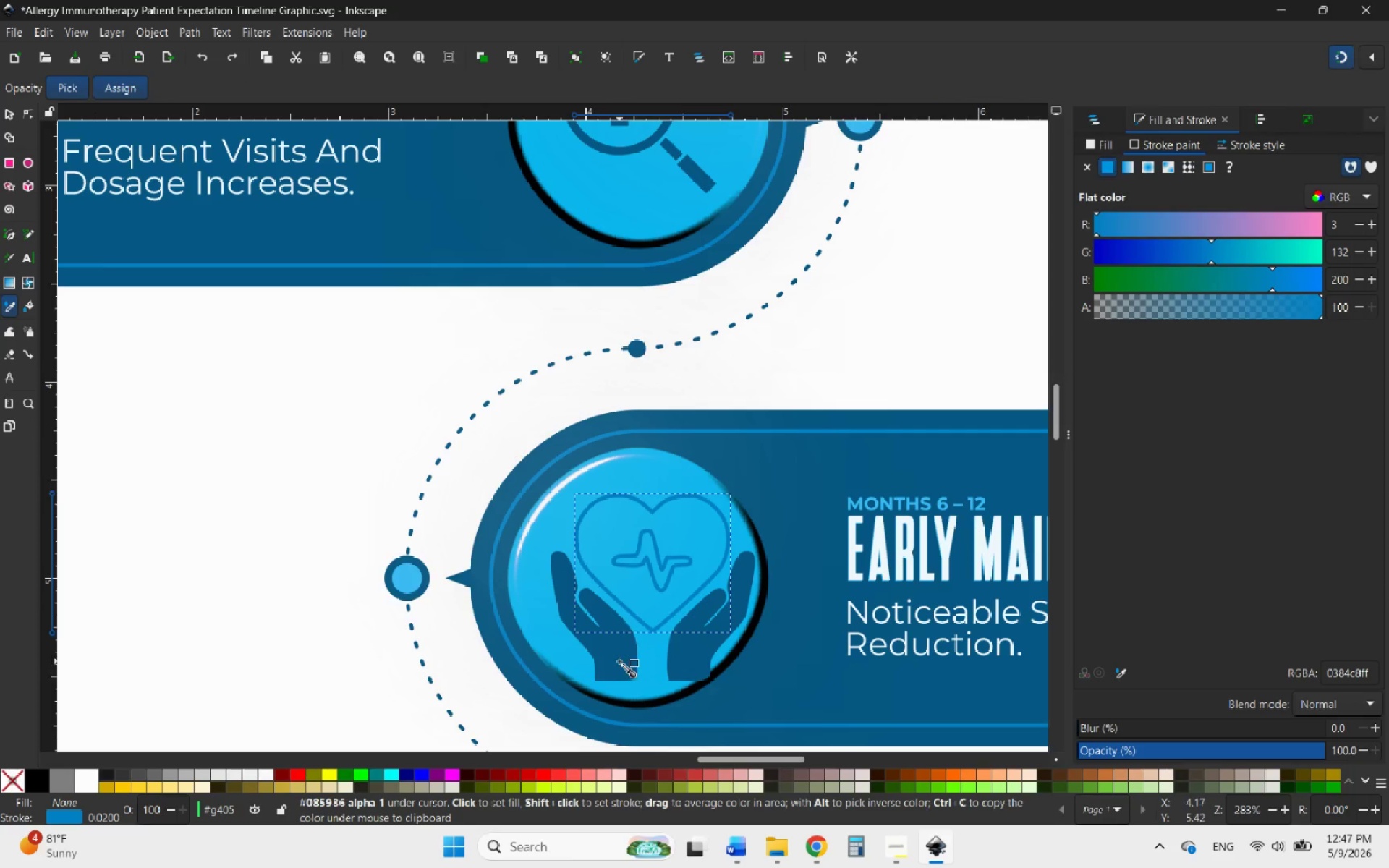 
left_click([619, 661])
 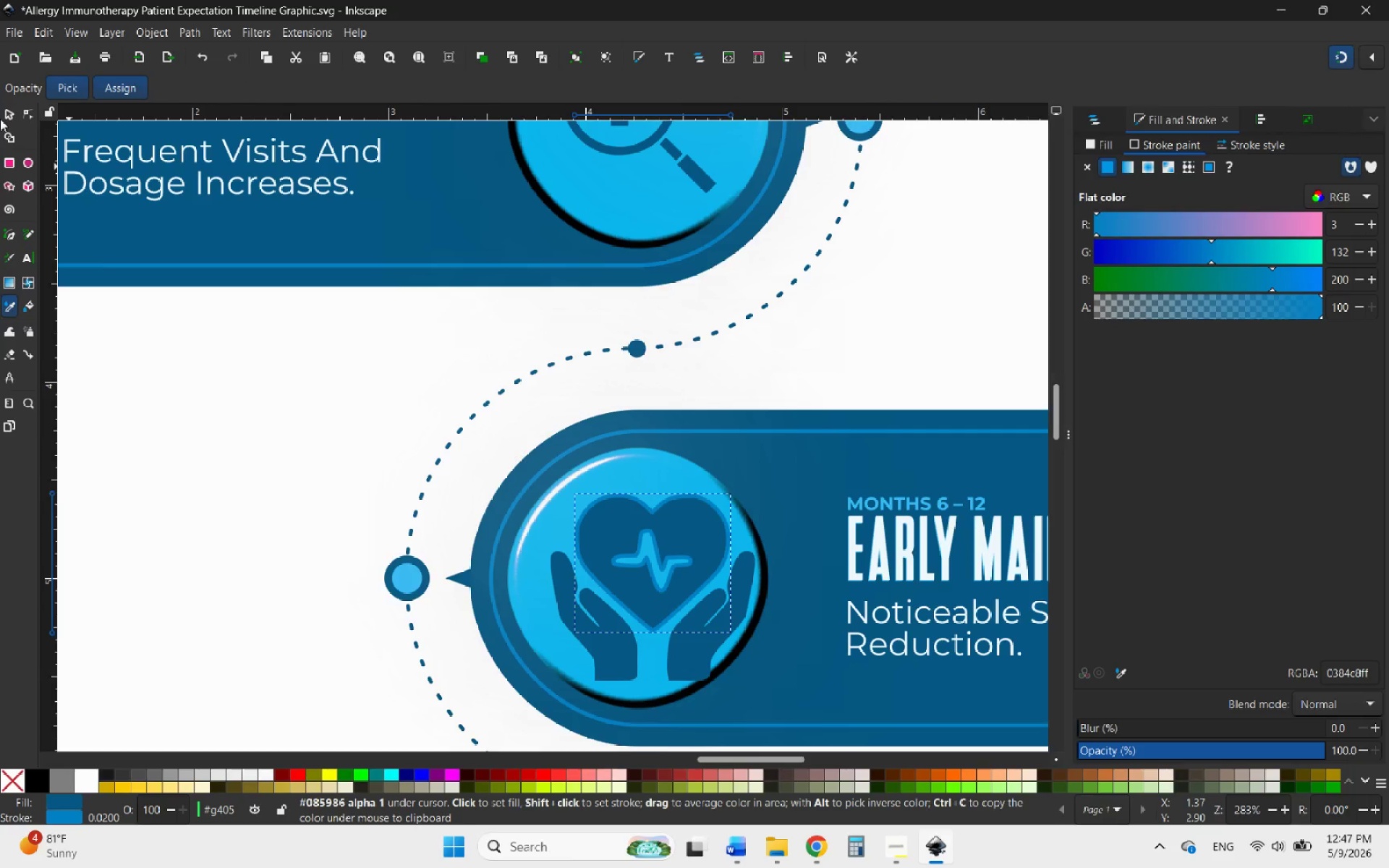 
left_click([4, 120])
 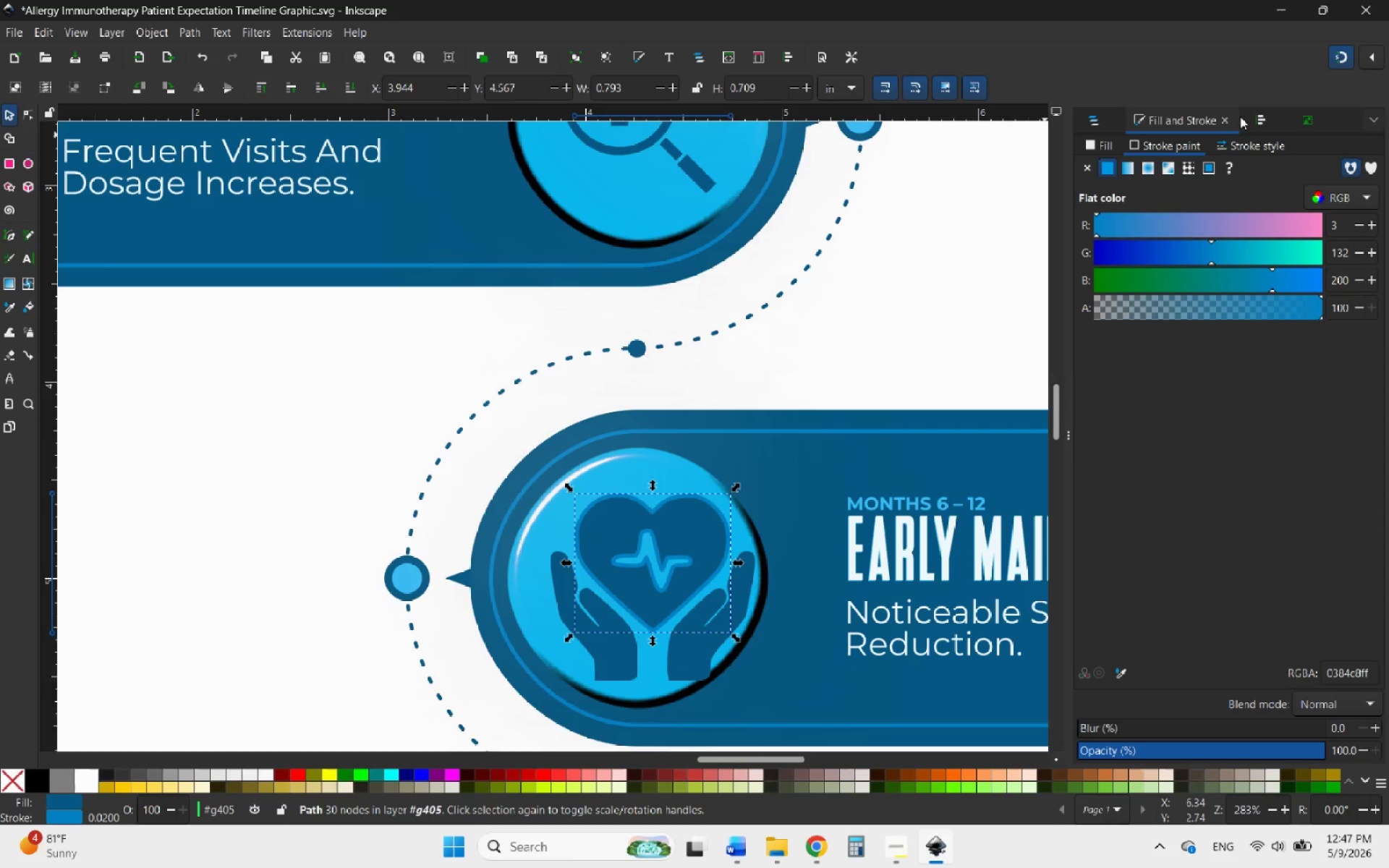 
left_click([1263, 114])
 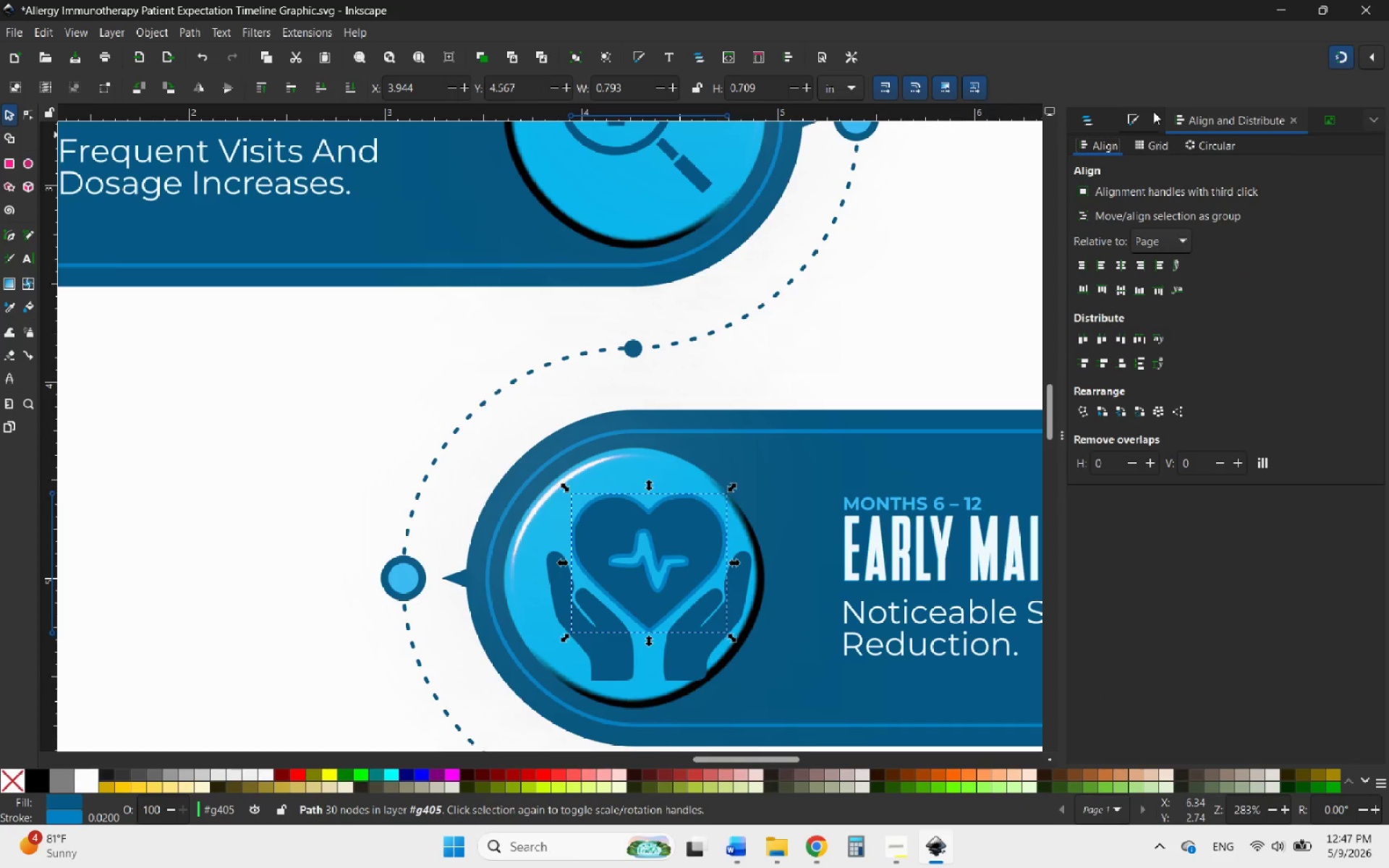 
left_click([1143, 116])
 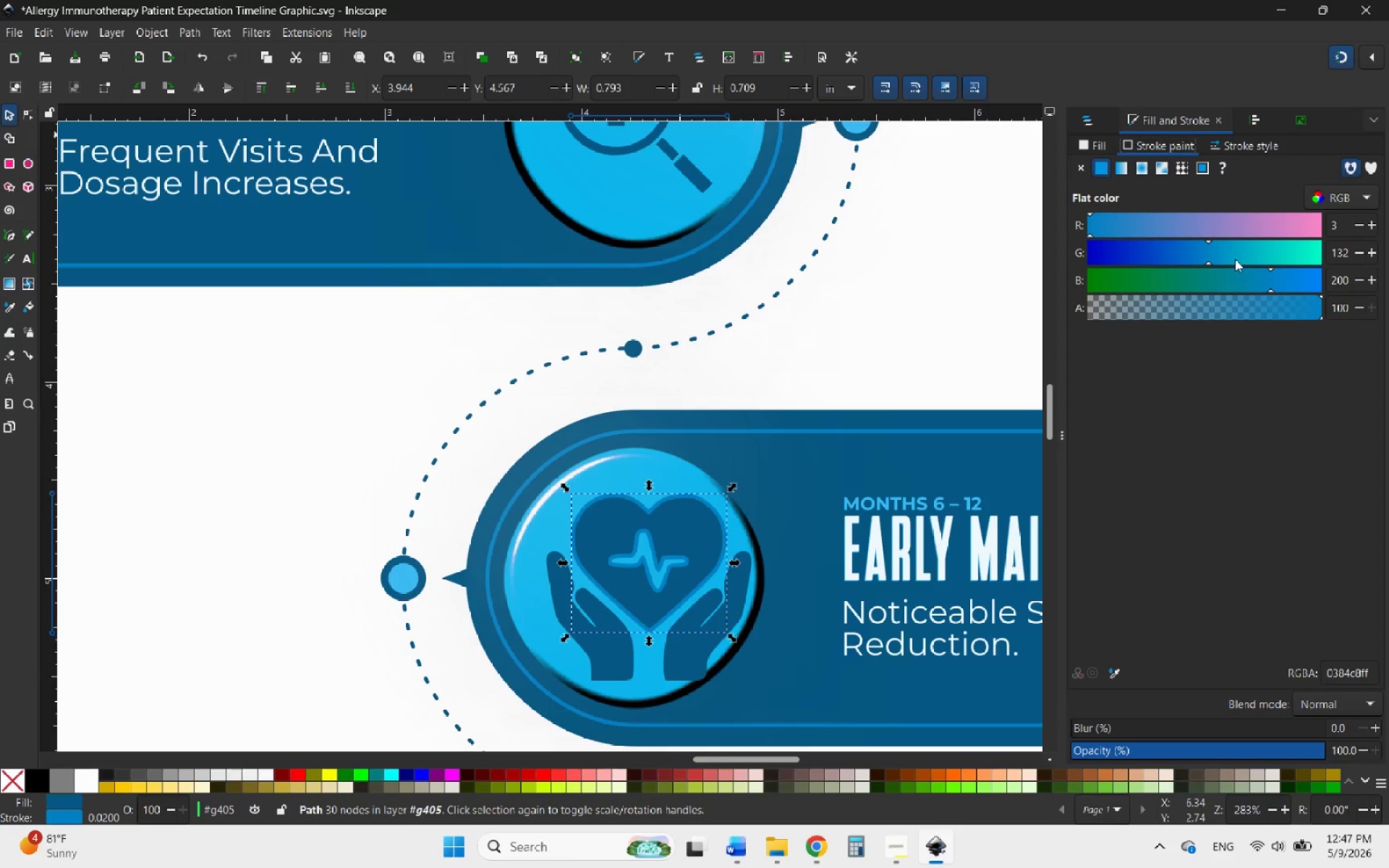 
left_click([1254, 148])
 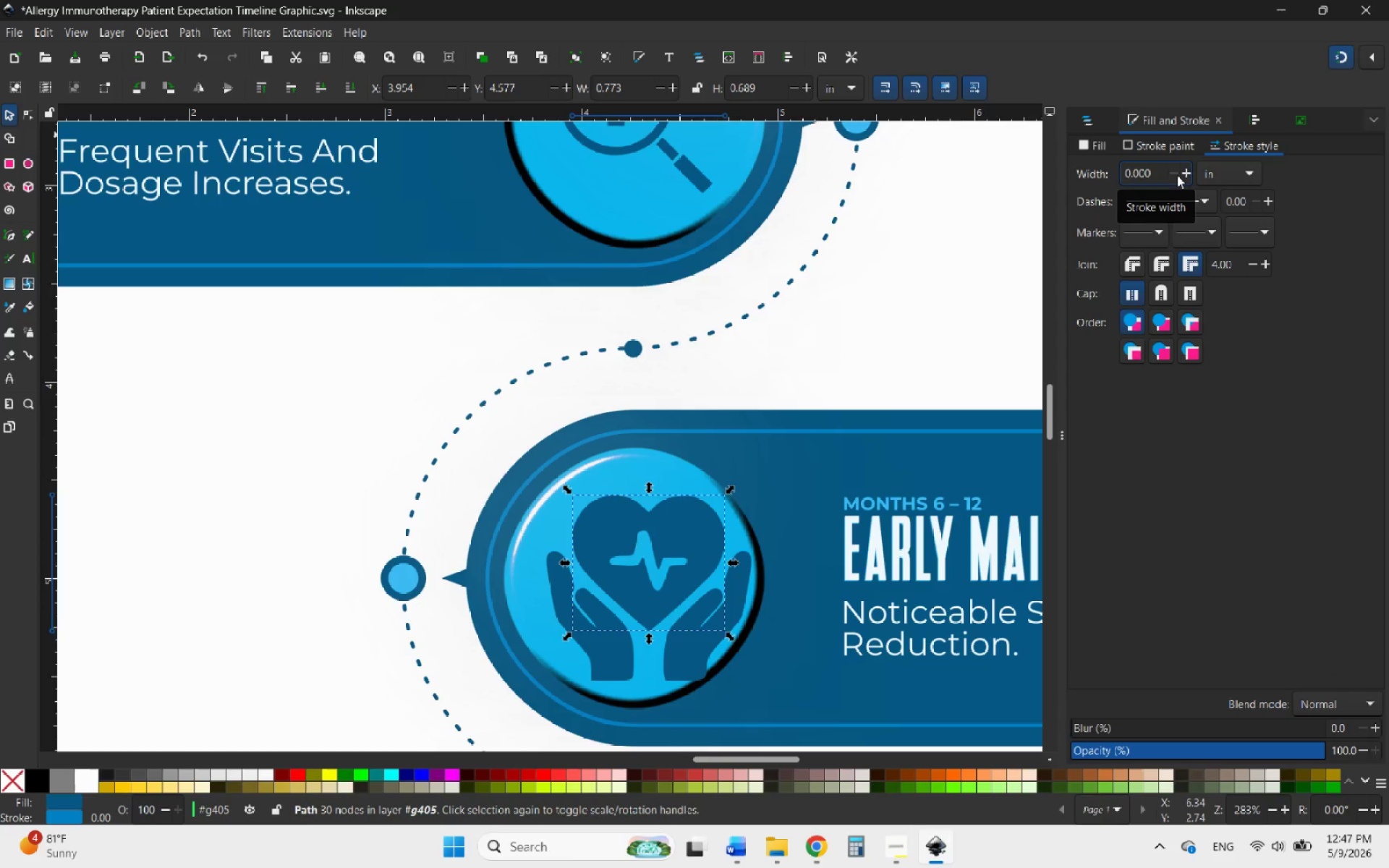 
left_click([1177, 175])
 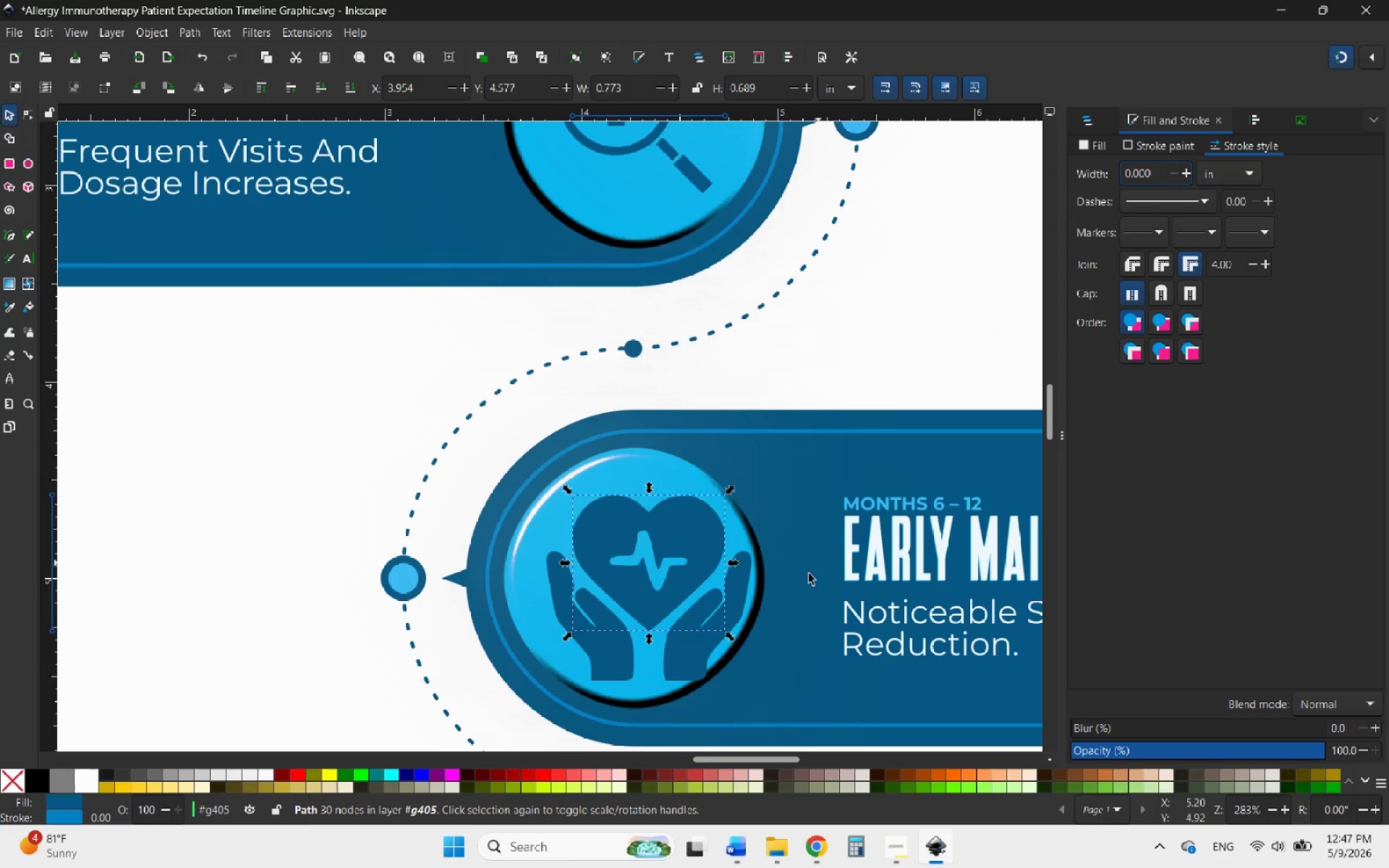 
left_click([708, 644])
 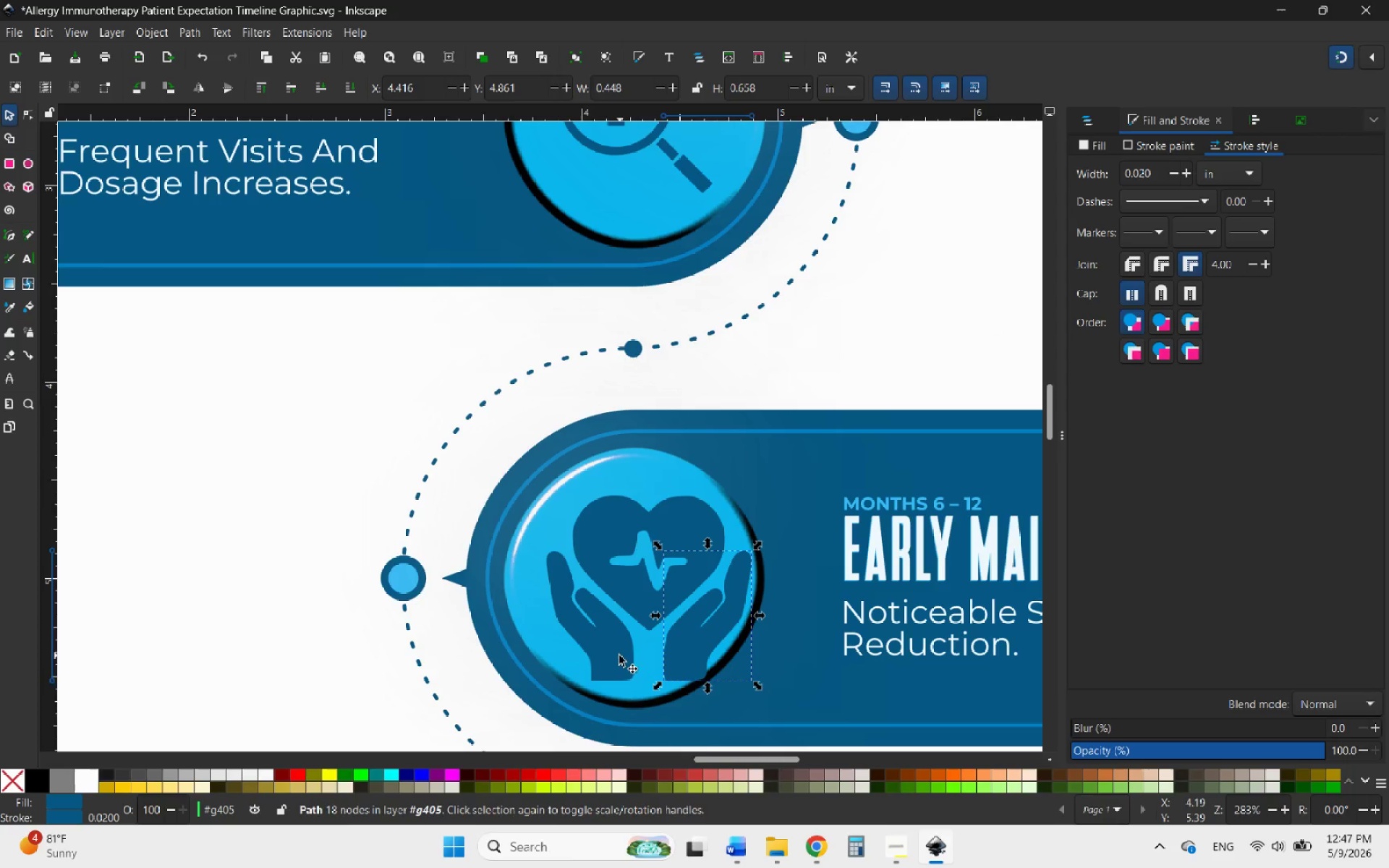 
hold_key(key=ShiftLeft, duration=0.44)
left_click([616, 655])
 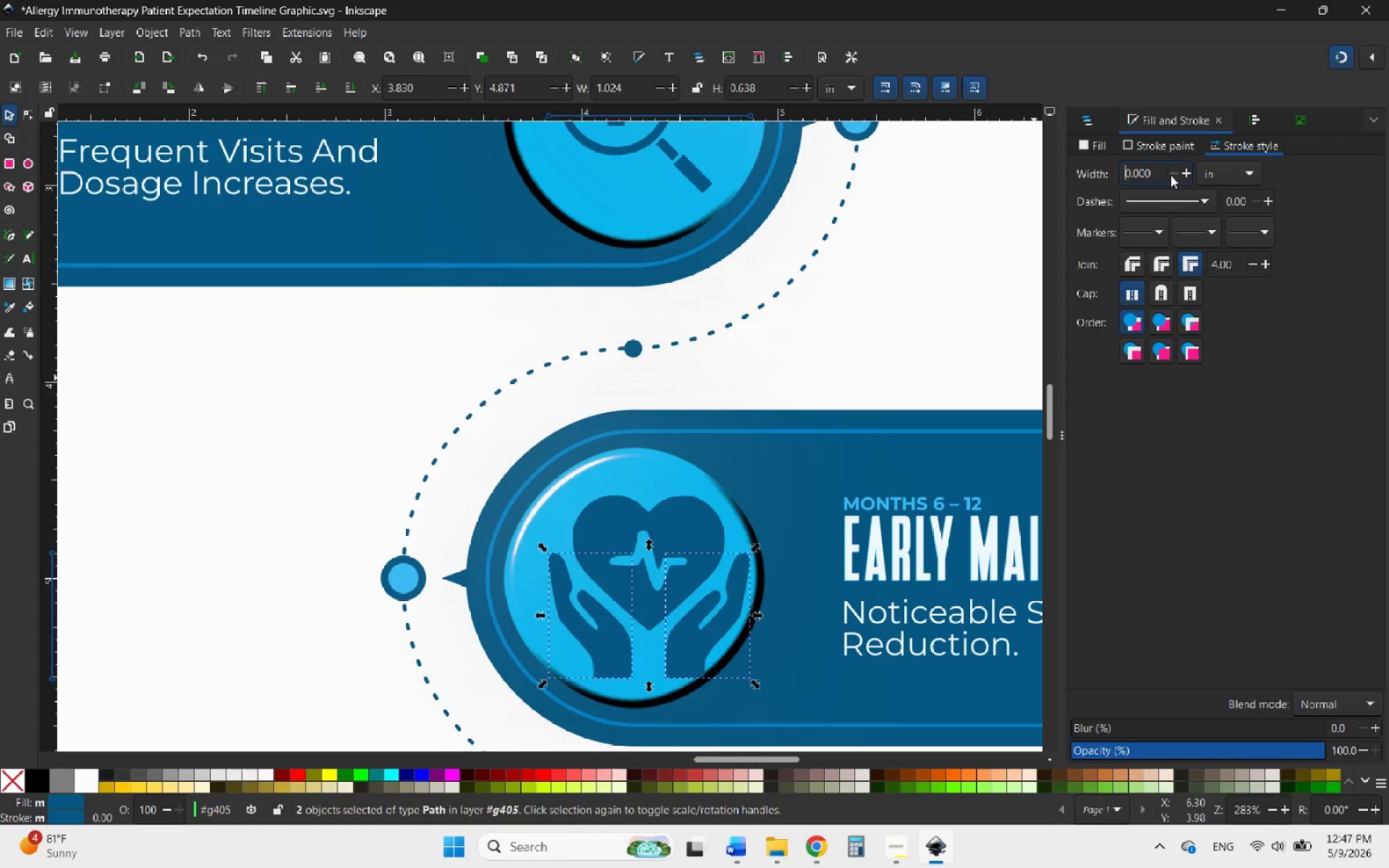 
left_click([1171, 175])
 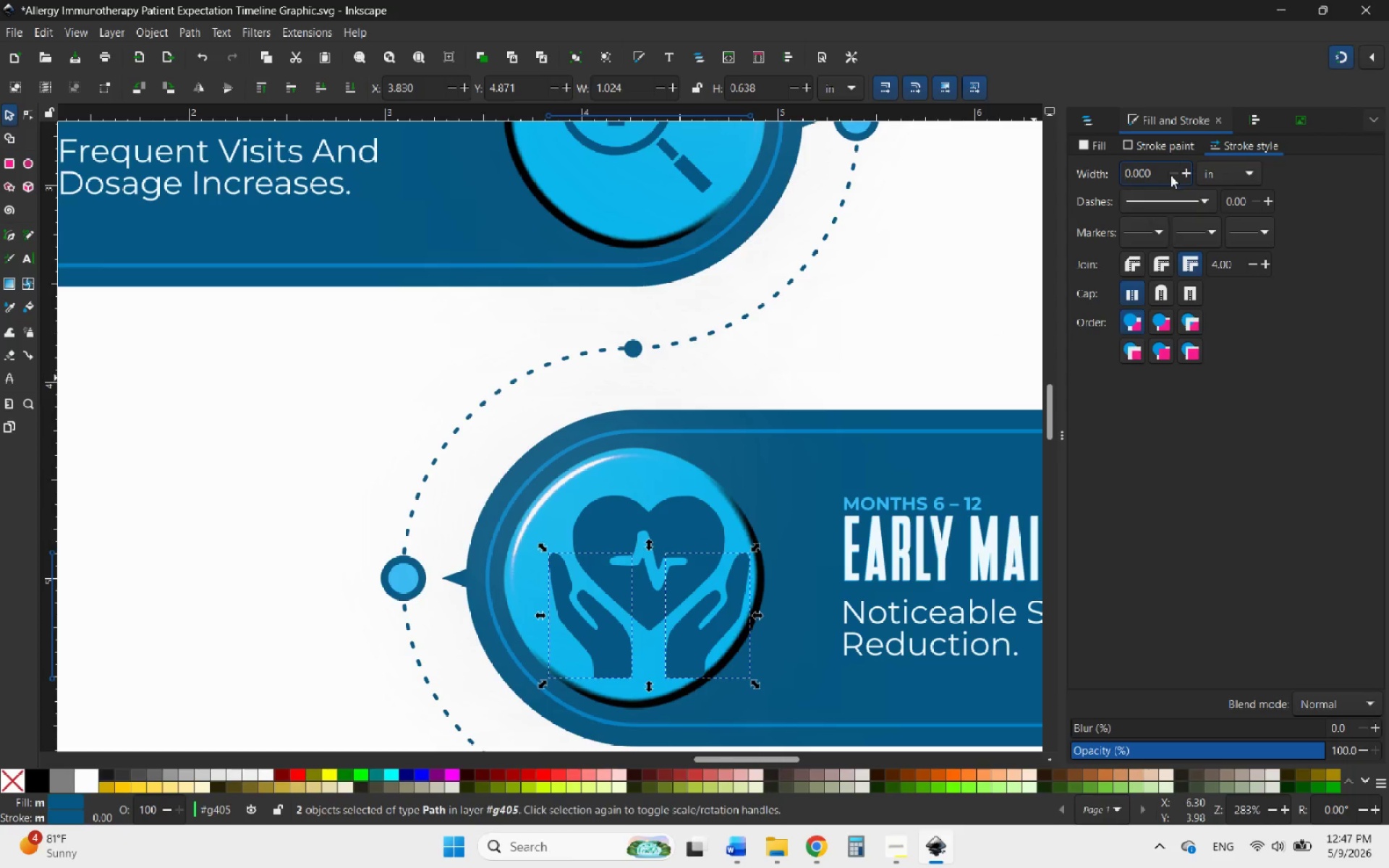 
left_click([1171, 175])
 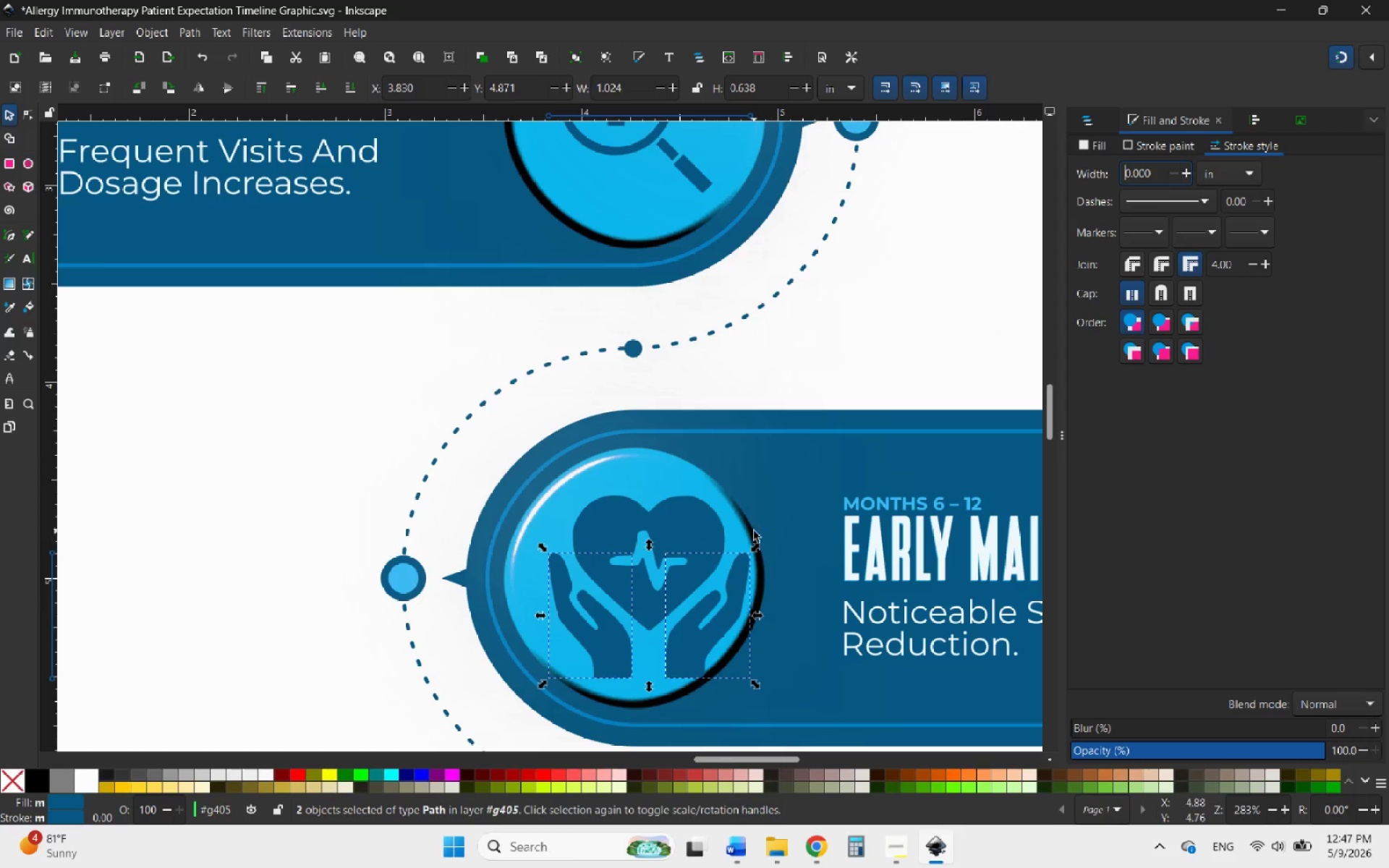 
hold_key(key=ShiftLeft, duration=0.53)
left_click([701, 526])
 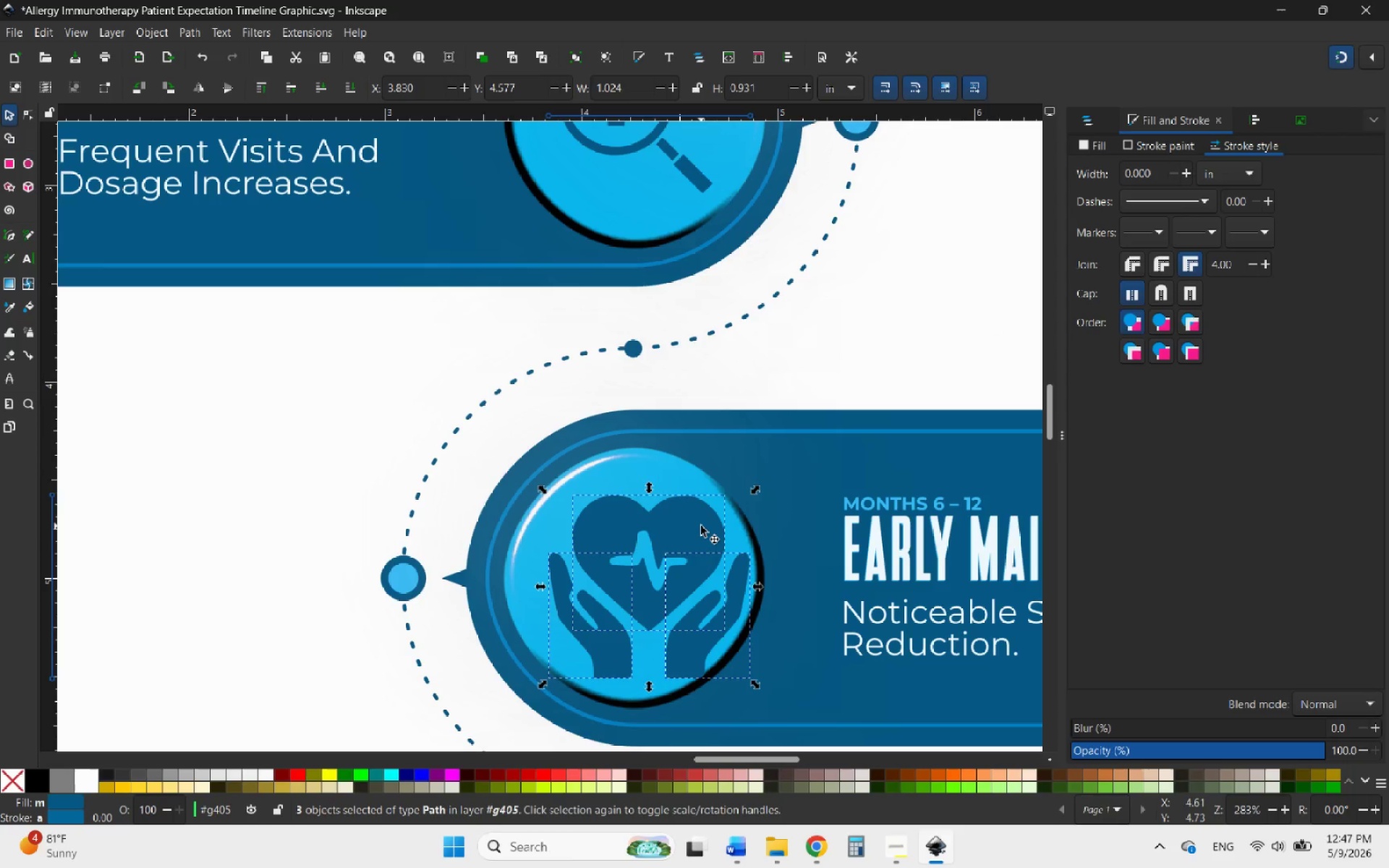 
right_click([700, 526])
 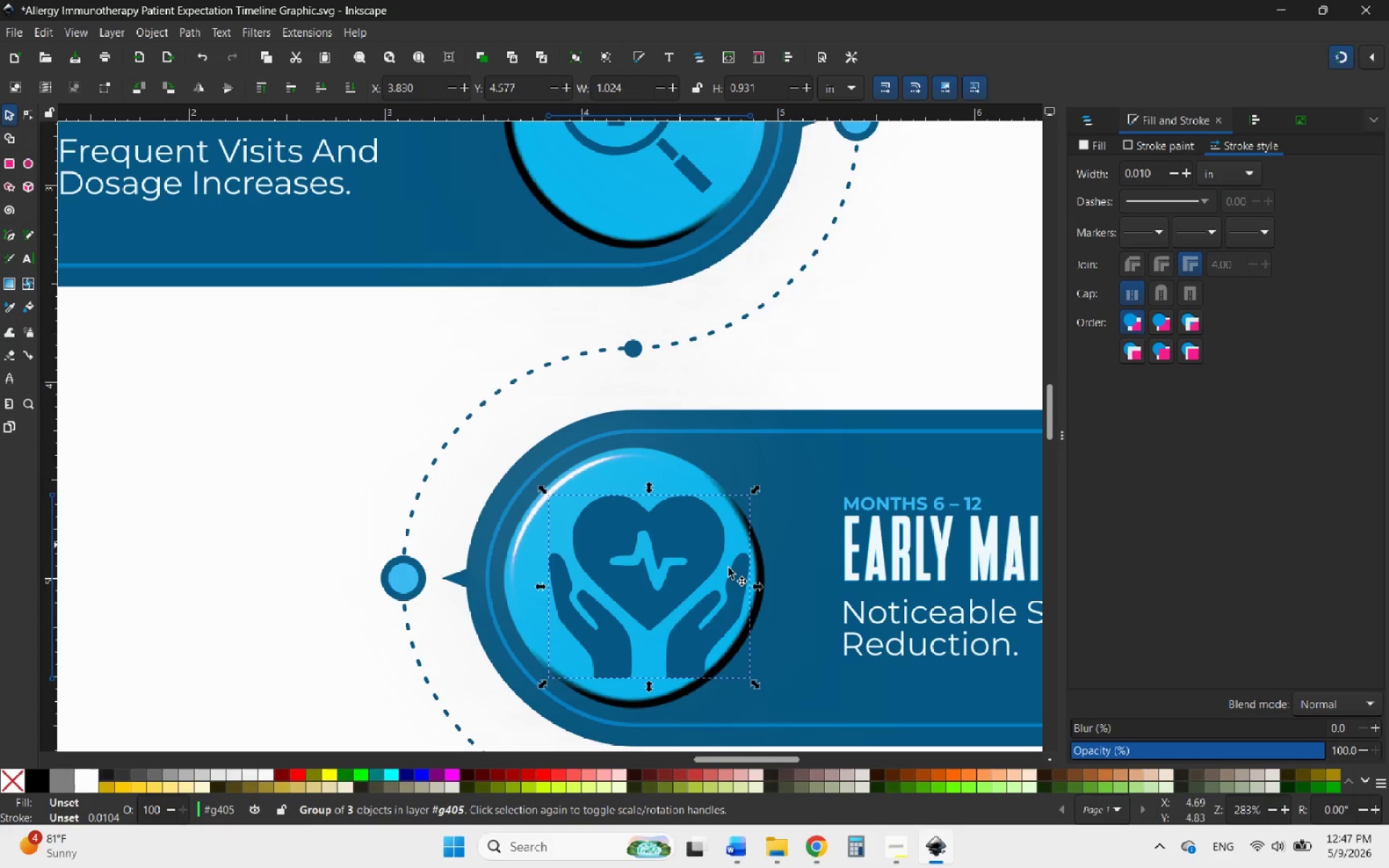 
wait(5.53)
 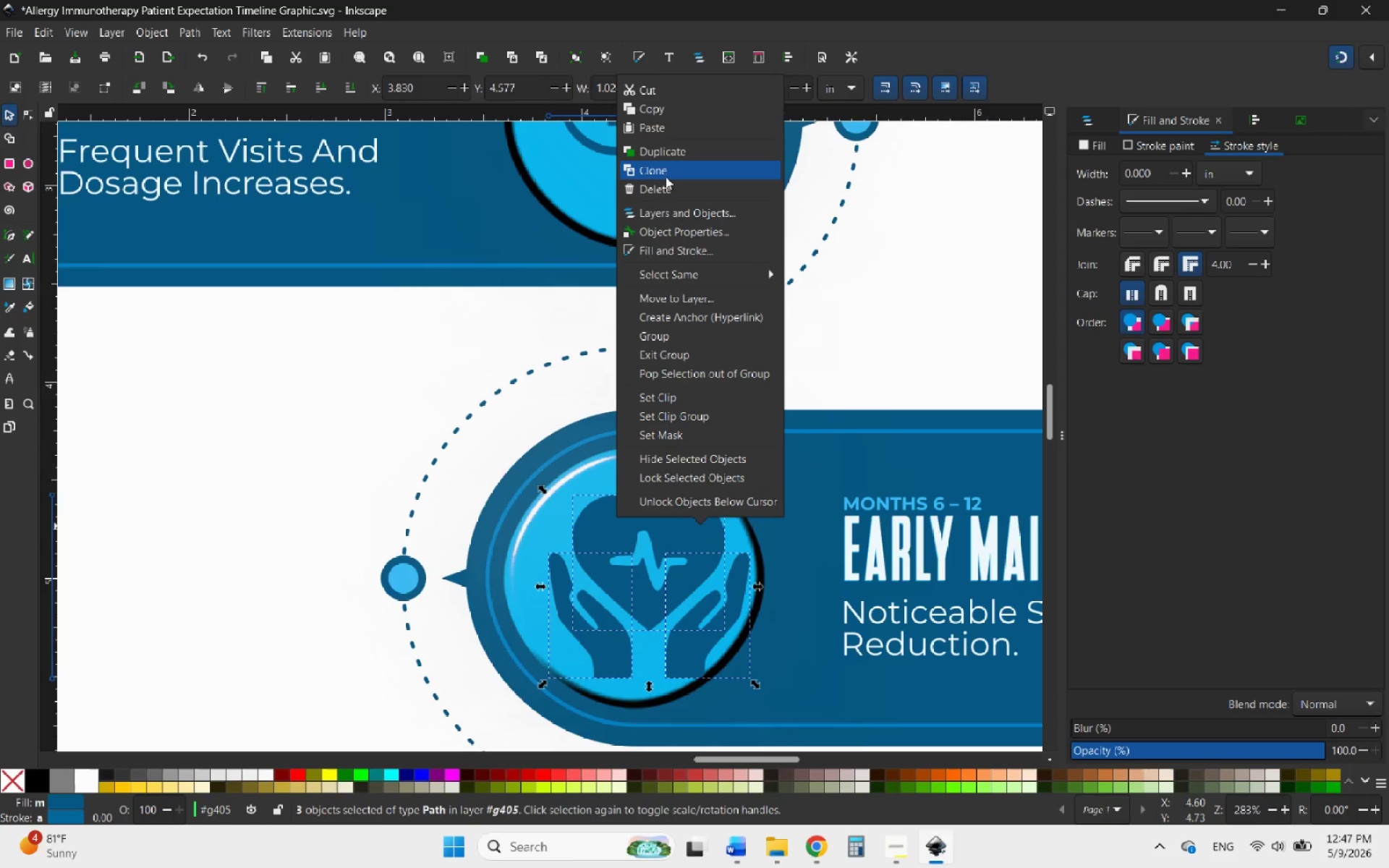 
hold_key(key=ControlLeft, duration=3.48)
left_click_drag(start_coordinate=[760, 591], to_coordinate=[706, 589])
 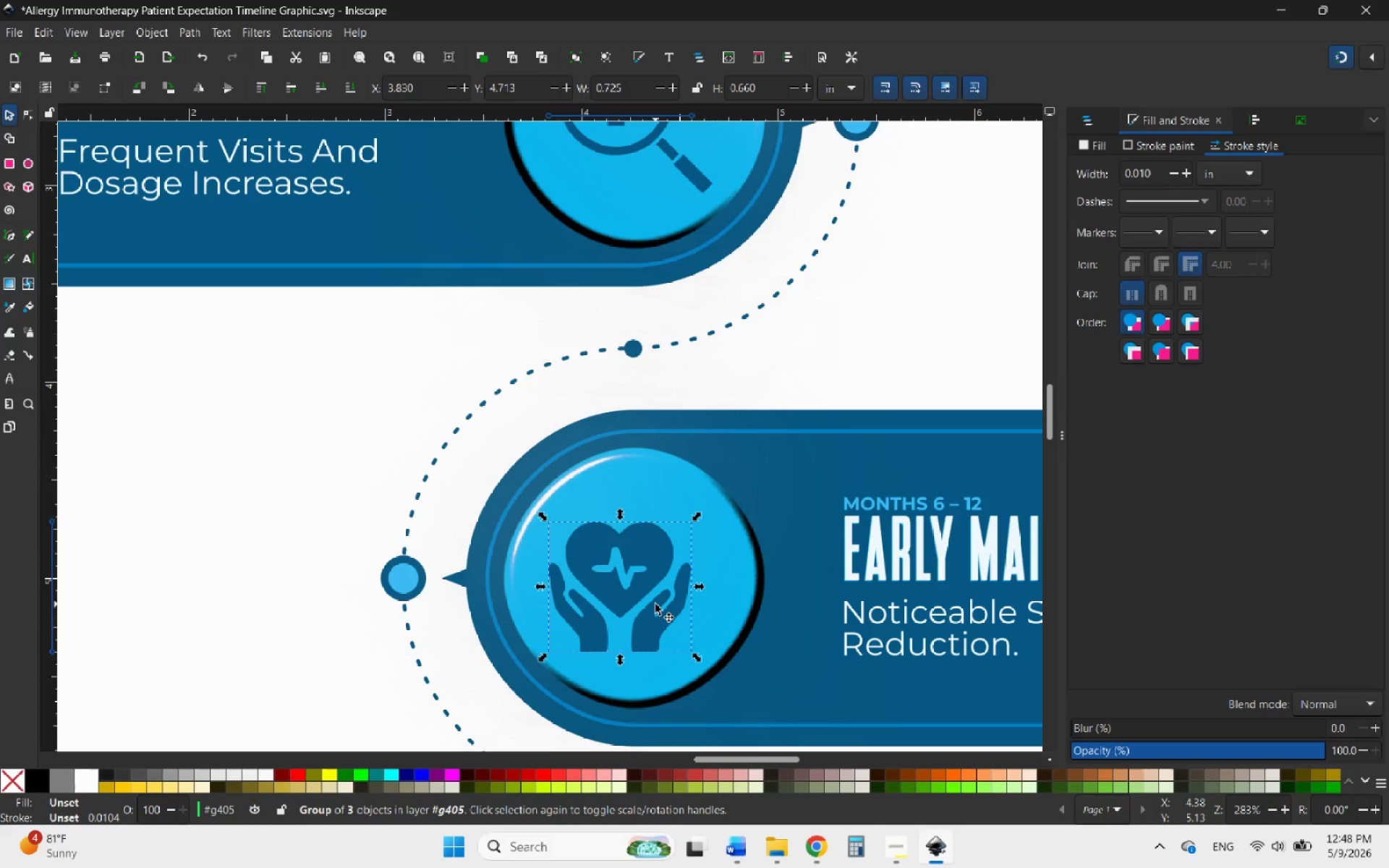 
left_click_drag(start_coordinate=[655, 604], to_coordinate=[683, 593])
 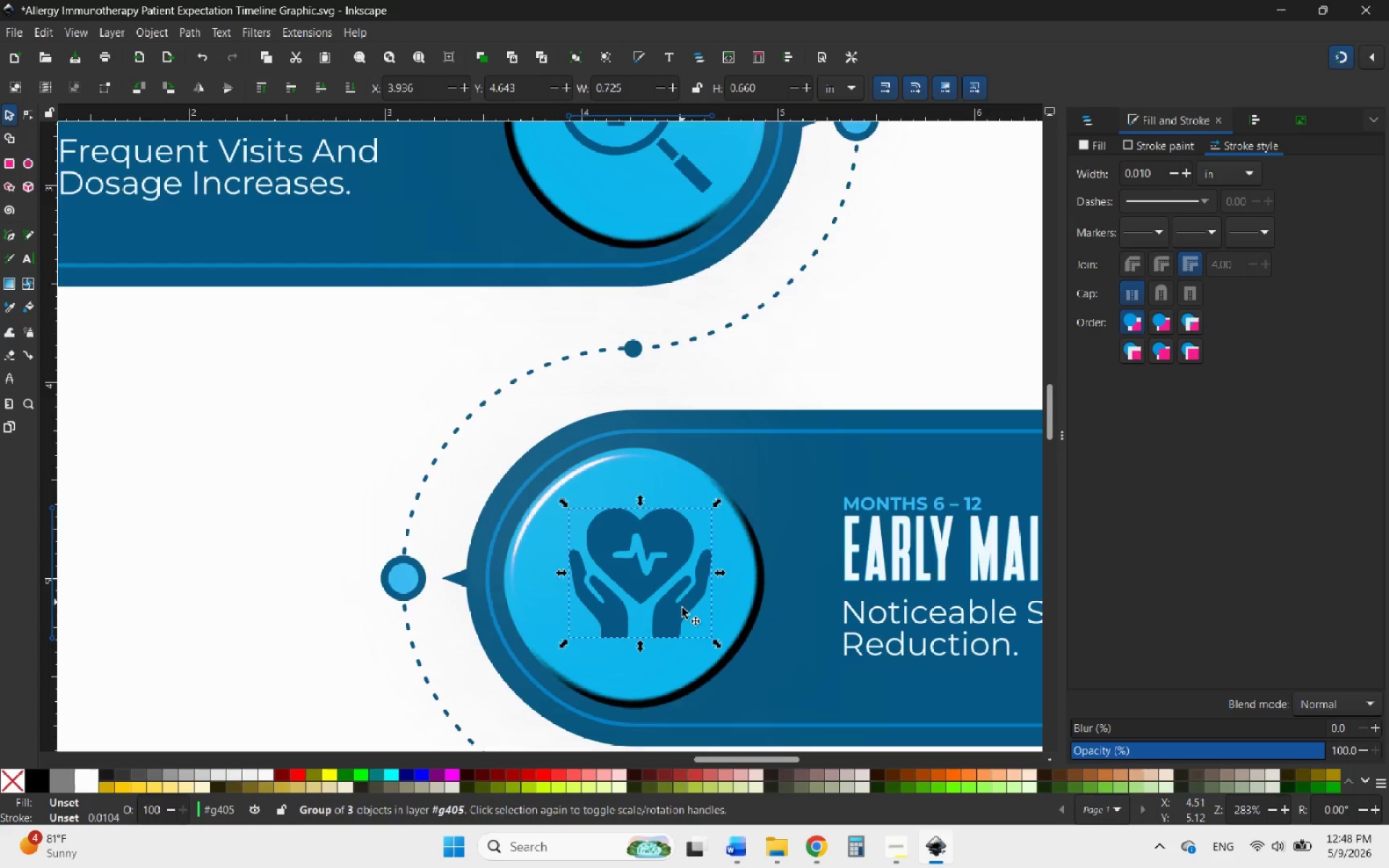 
hold_key(key=ControlLeft, duration=0.59)
scroll: coordinate [681, 618], scroll_direction: up, amount: 4.0
 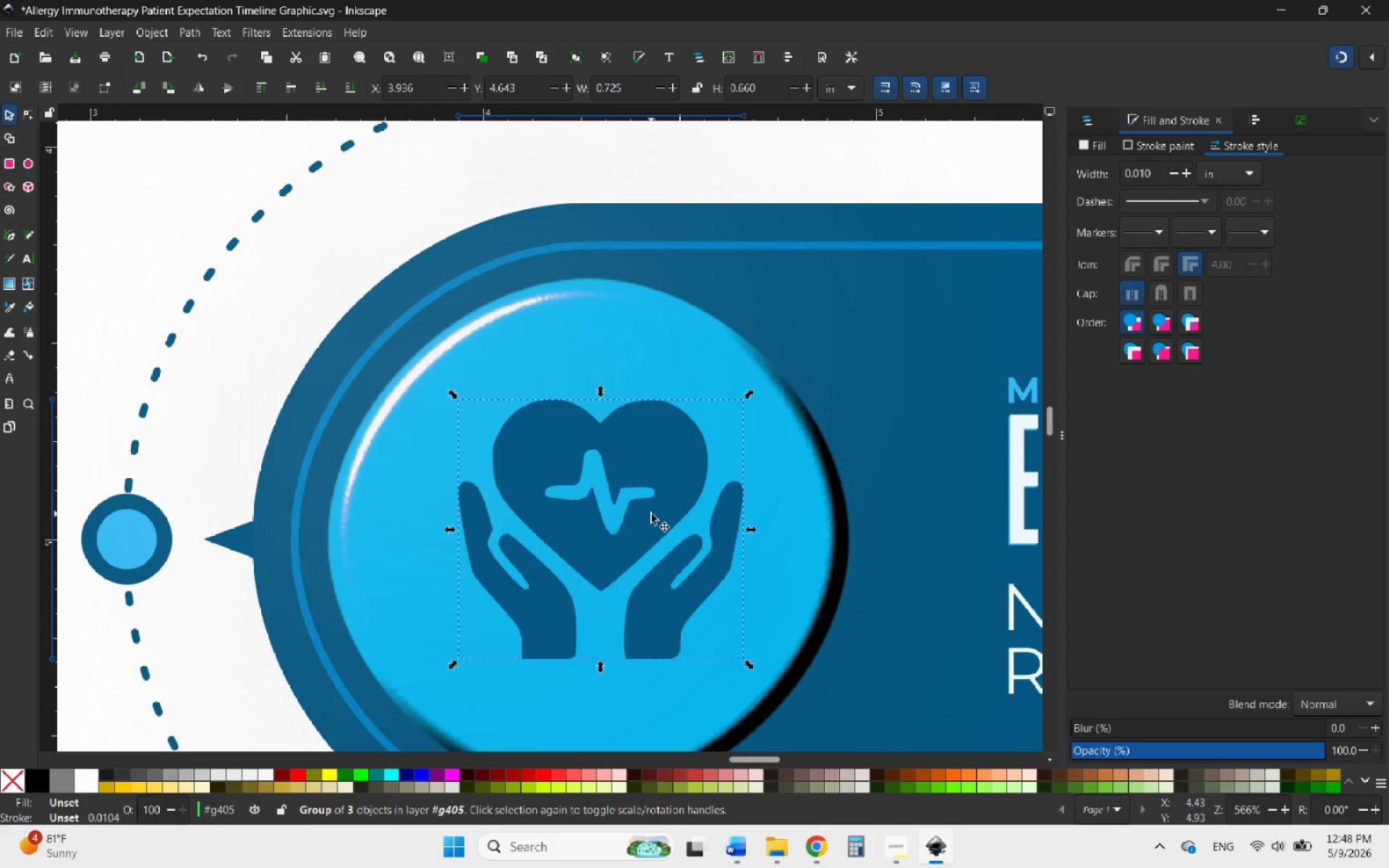 
left_click_drag(start_coordinate=[651, 514], to_coordinate=[628, 516])
 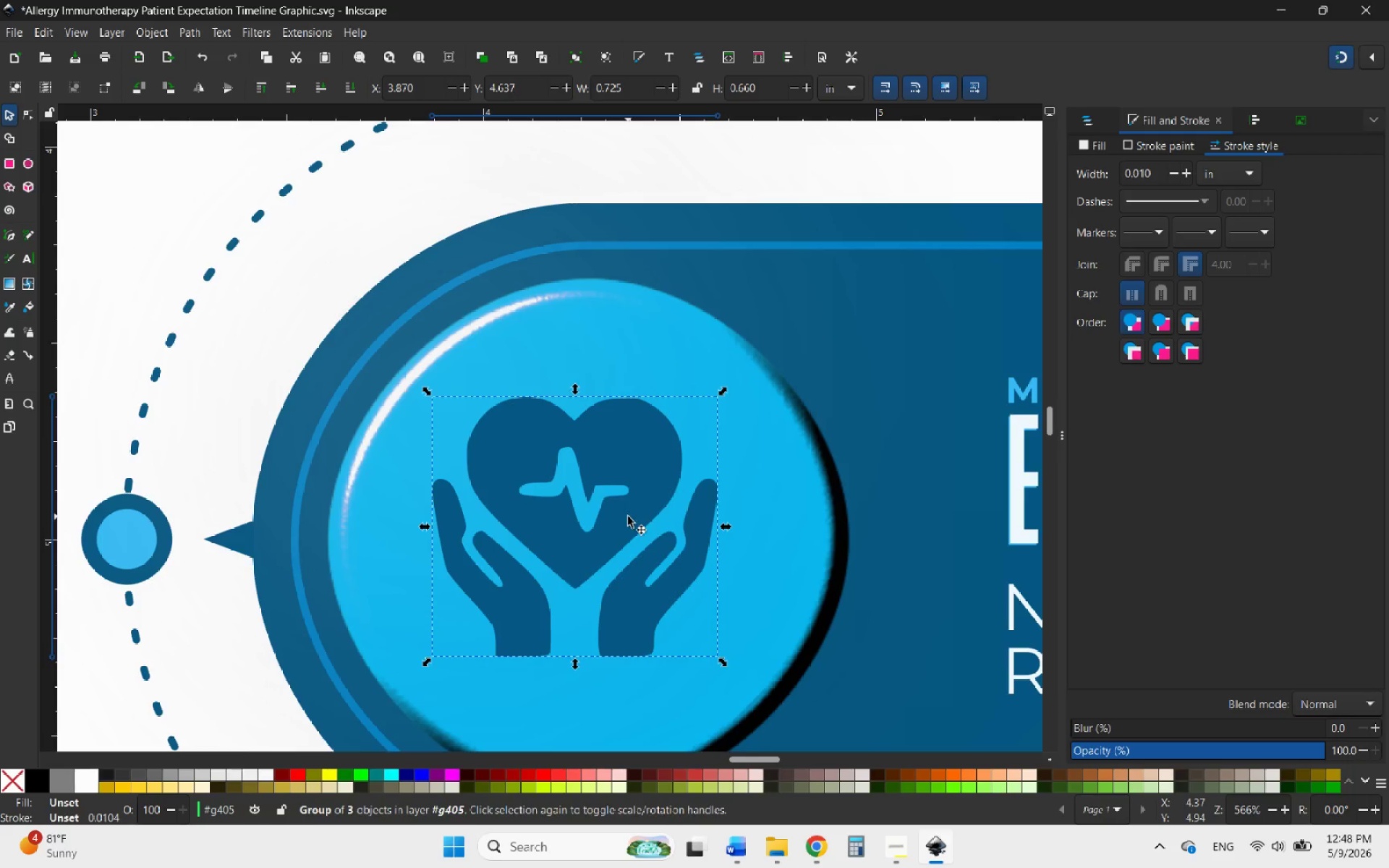 
hold_key(key=ControlLeft, duration=1.28)
scroll: coordinate [628, 516], scroll_direction: down, amount: 3.0
 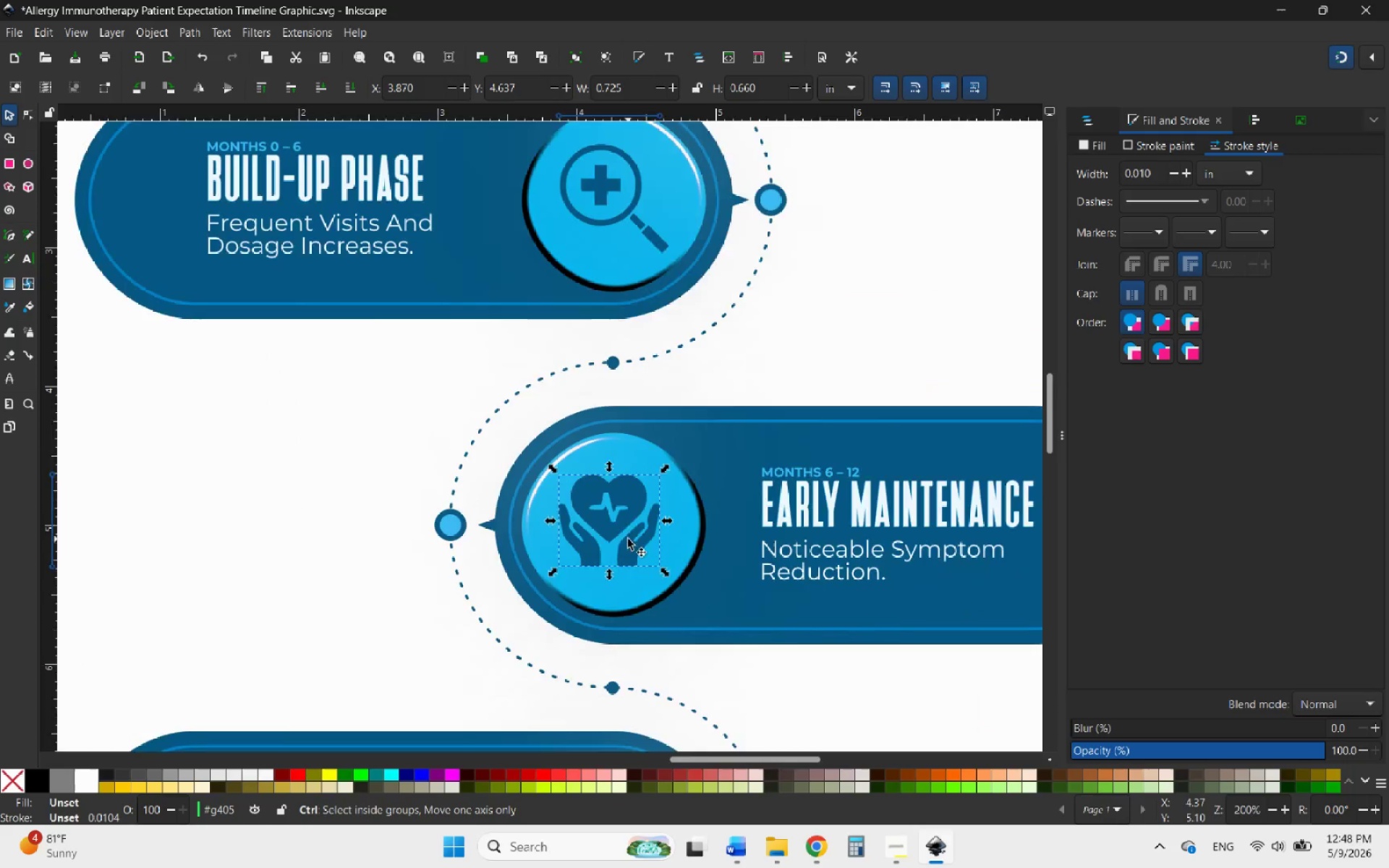 
scroll: coordinate [628, 548], scroll_direction: up, amount: 5.0
 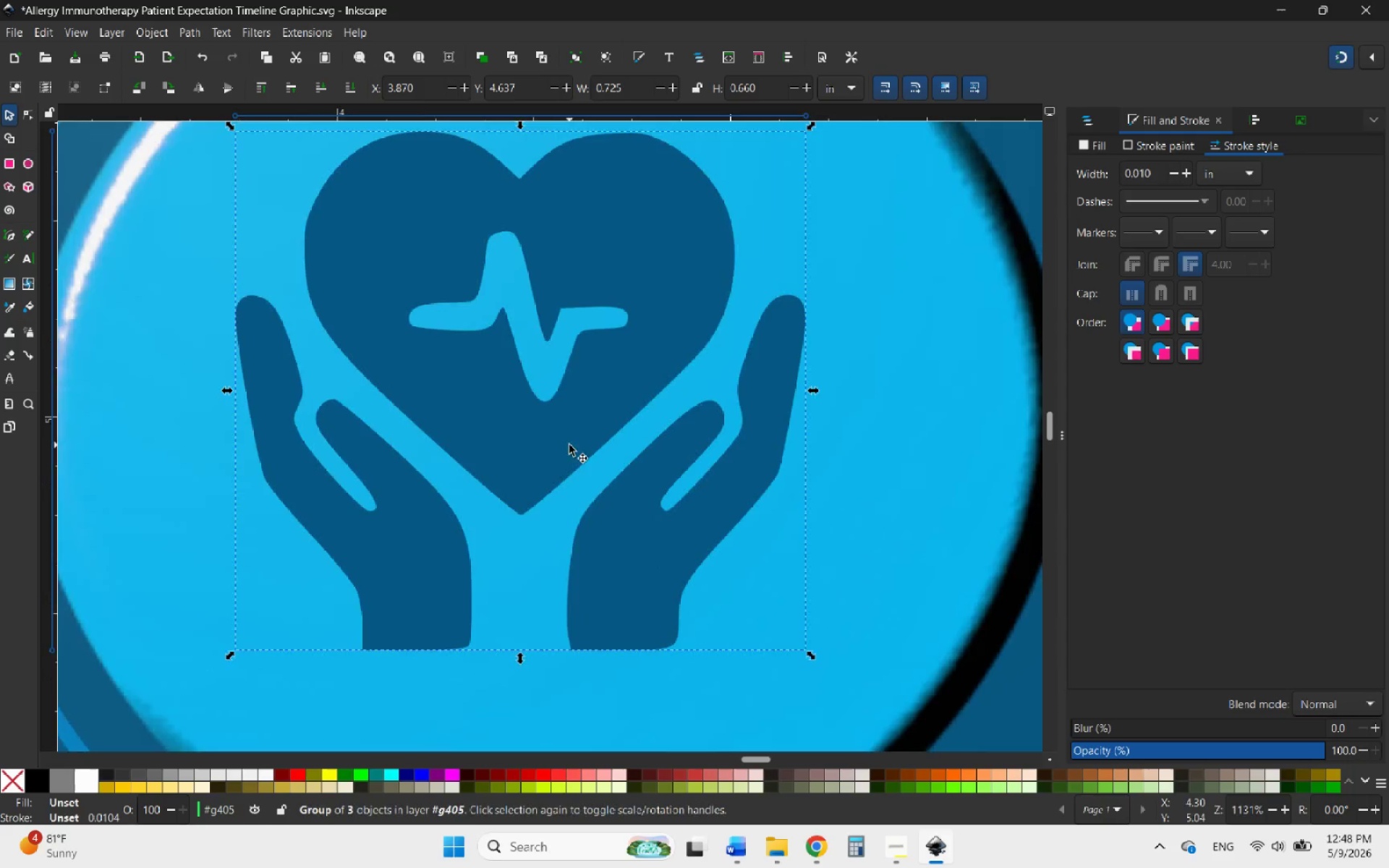 
left_click_drag(start_coordinate=[569, 445], to_coordinate=[611, 442])
 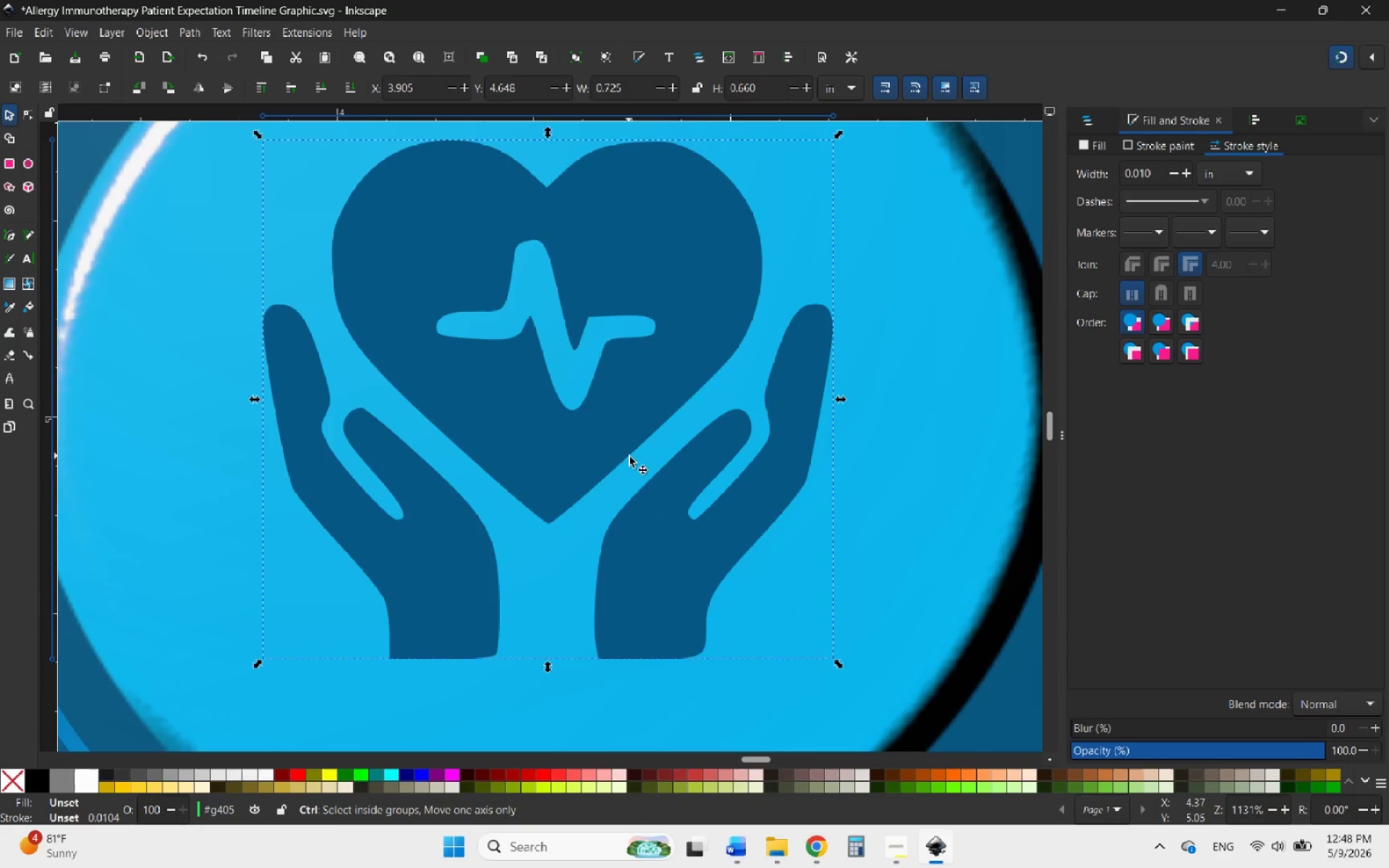 
hold_key(key=ControlLeft, duration=0.84)
scroll: coordinate [633, 467], scroll_direction: down, amount: 5.0
 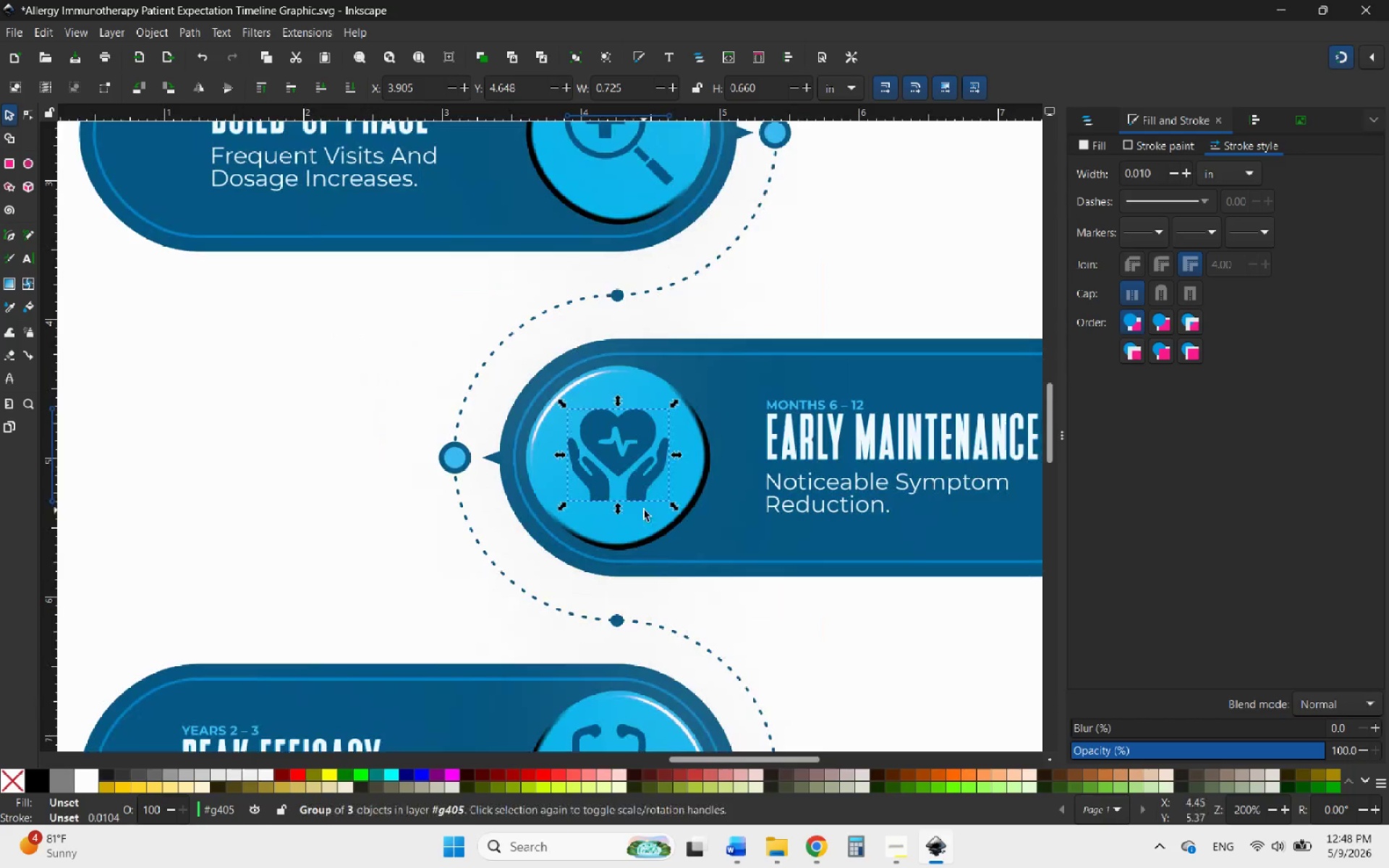 
hold_key(key=ControlLeft, duration=0.77)
scroll: coordinate [650, 418], scroll_direction: down, amount: 2.0
 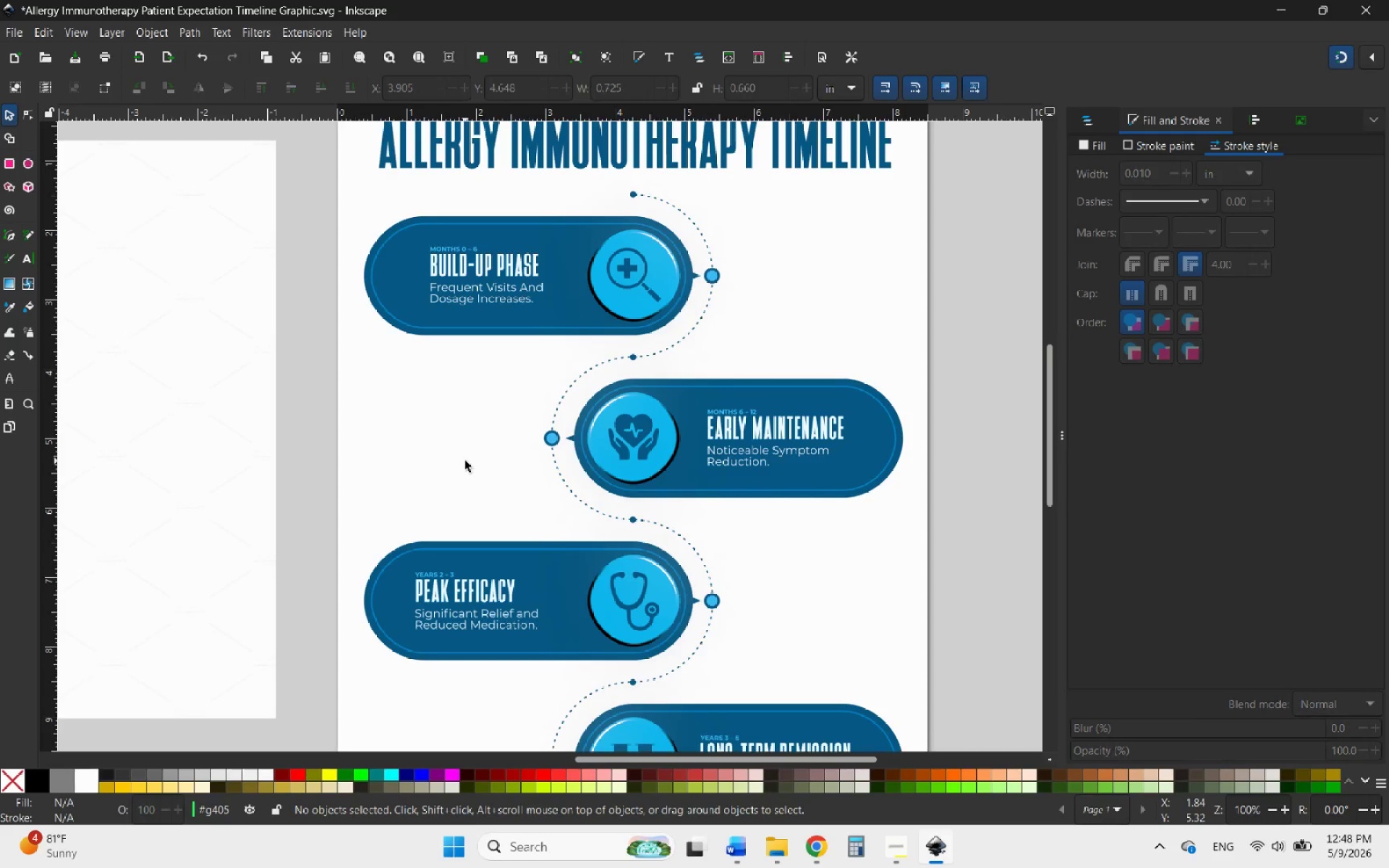 
scroll: coordinate [464, 463], scroll_direction: up, amount: 1.0
 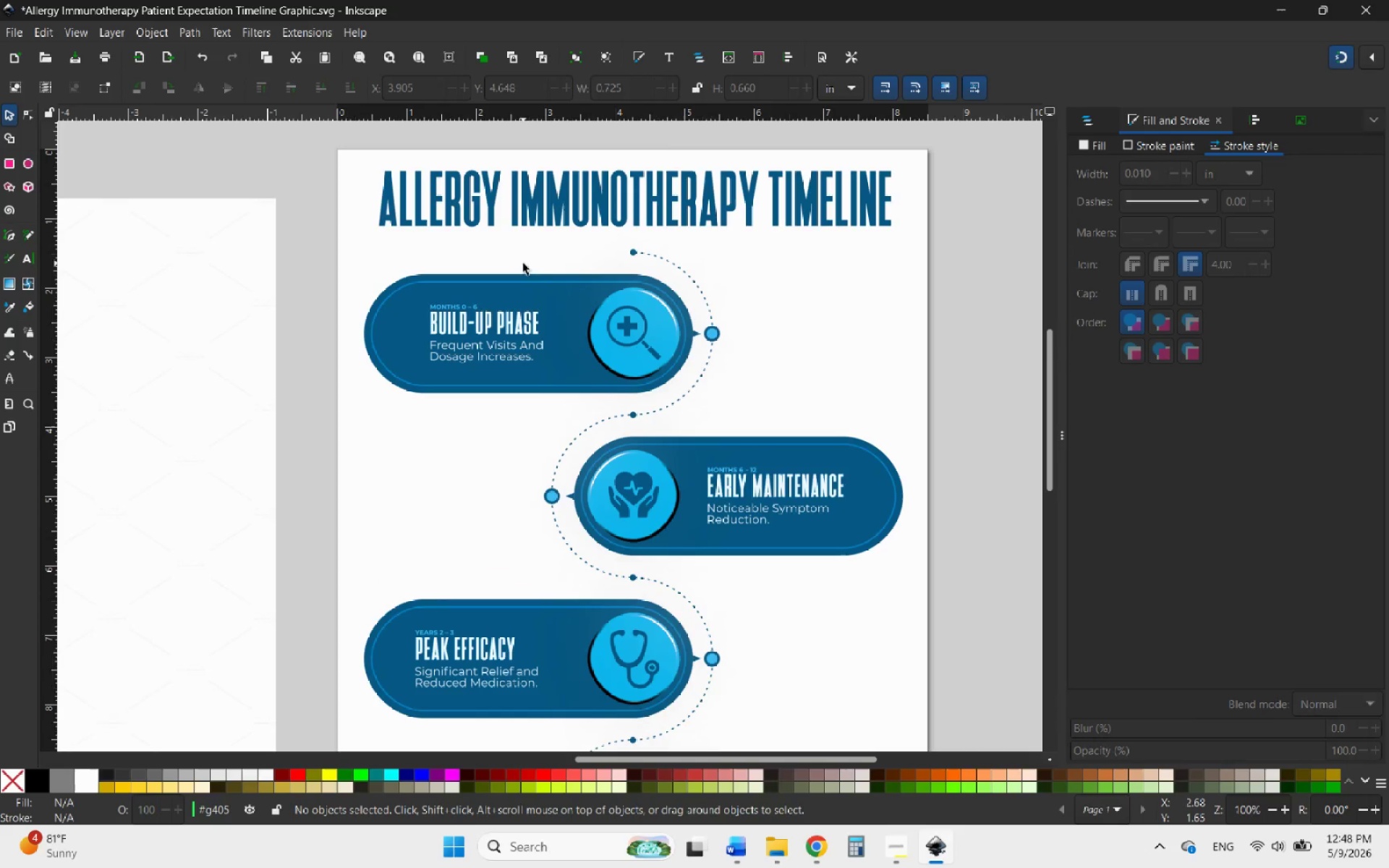 
hold_key(key=ControlLeft, duration=0.72)
scroll: coordinate [812, 498], scroll_direction: down, amount: 1.0
 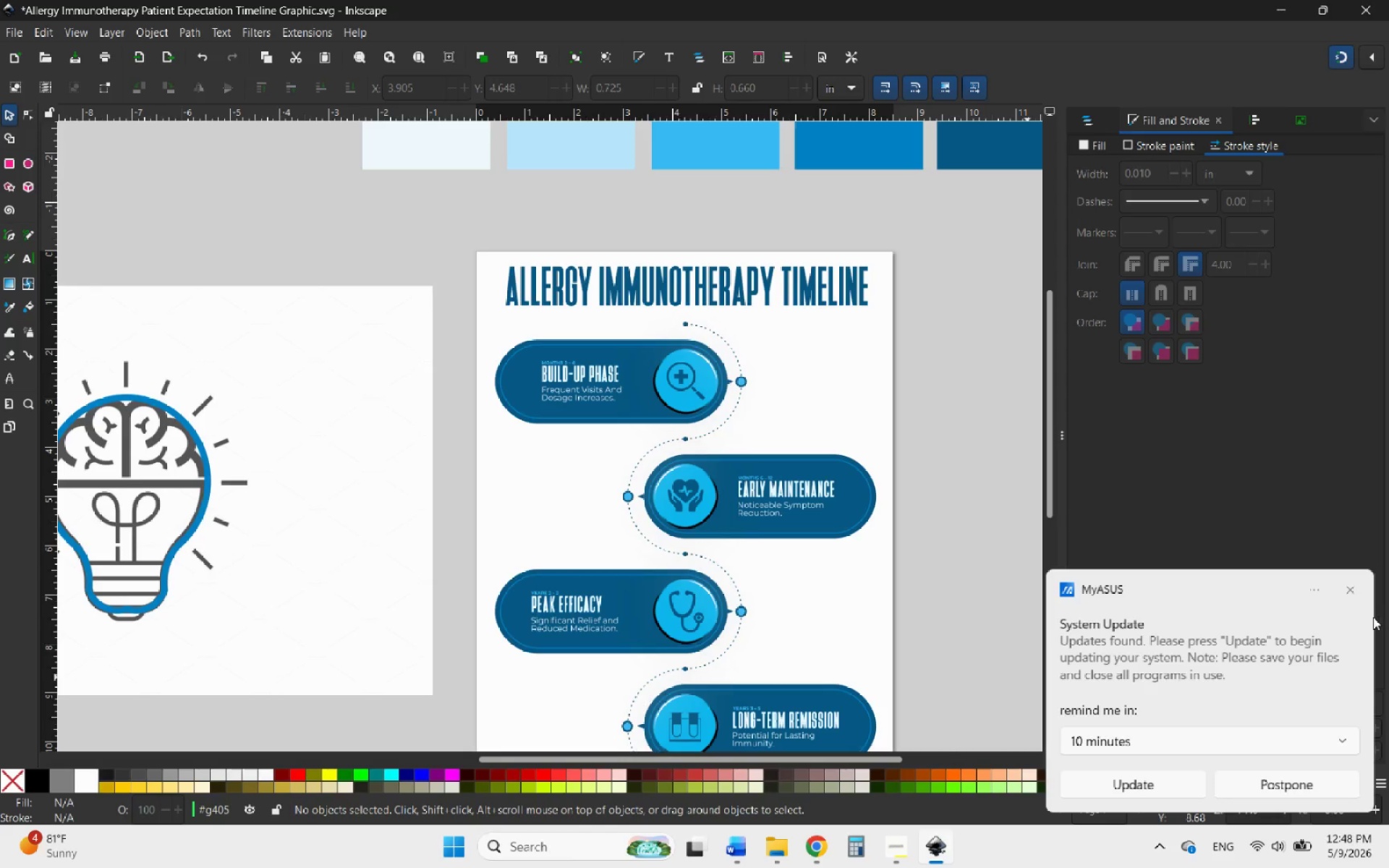 
left_click([1345, 590])
 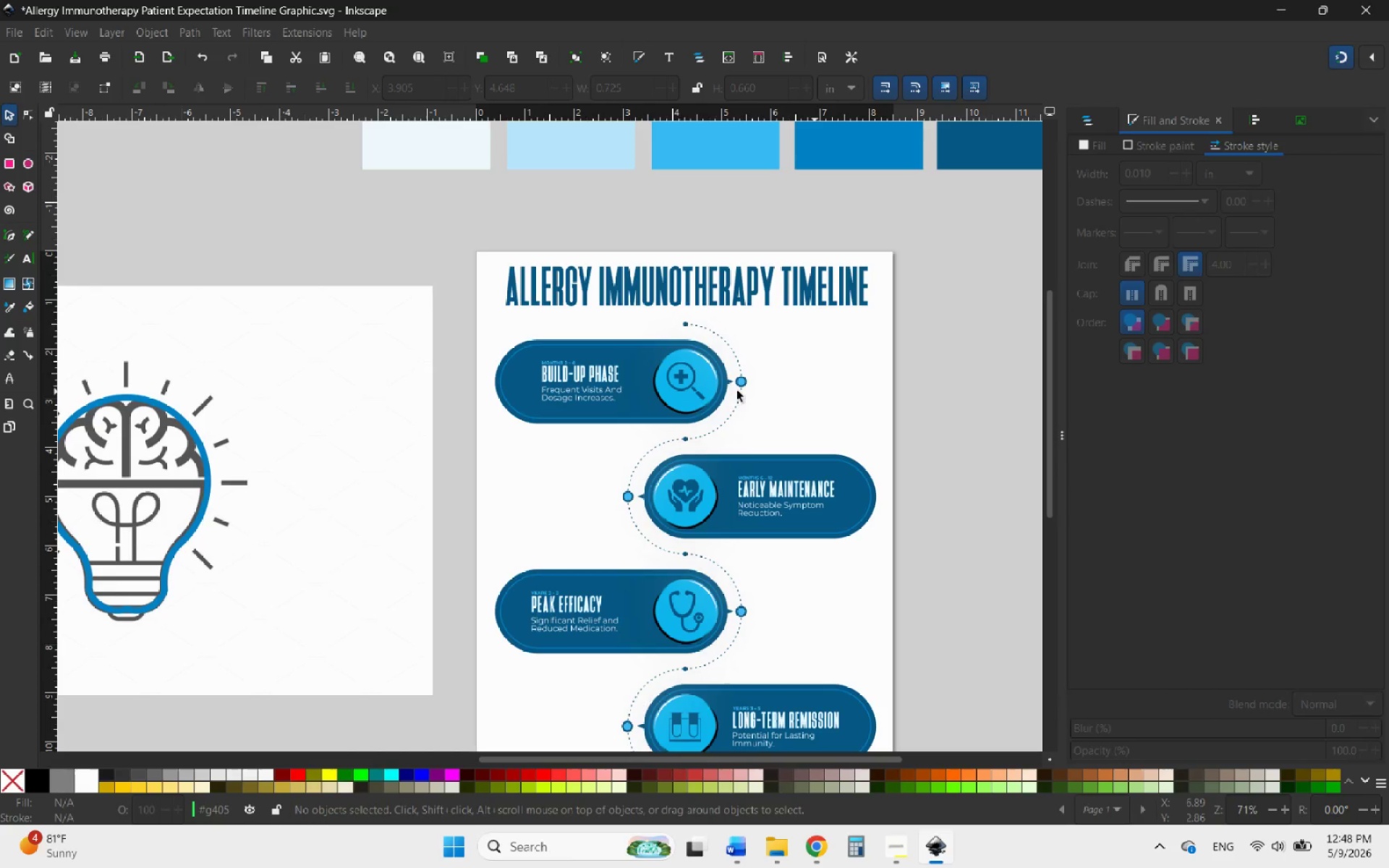 
scroll: coordinate [737, 391], scroll_direction: down, amount: 1.0
 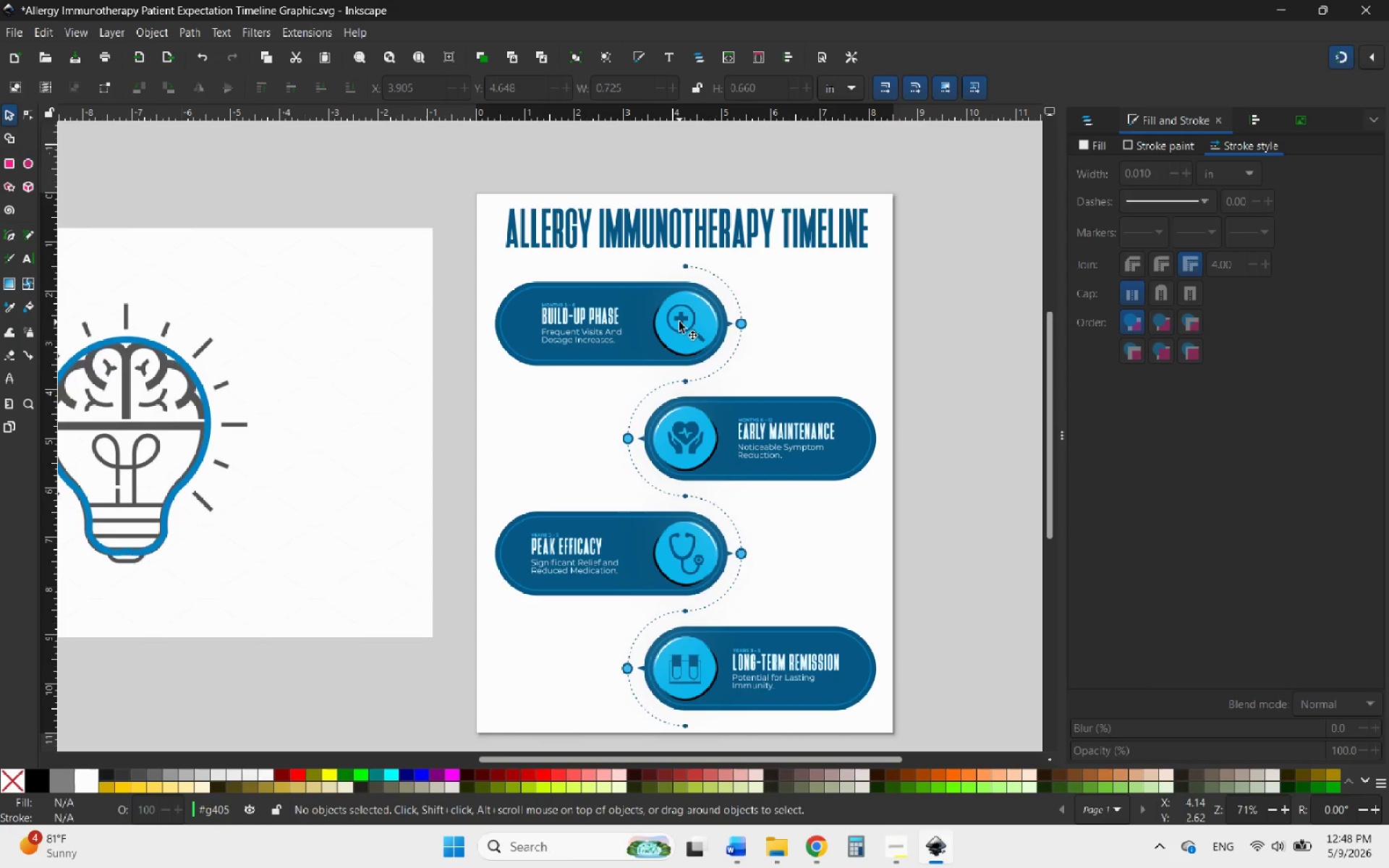 
left_click([679, 322])
 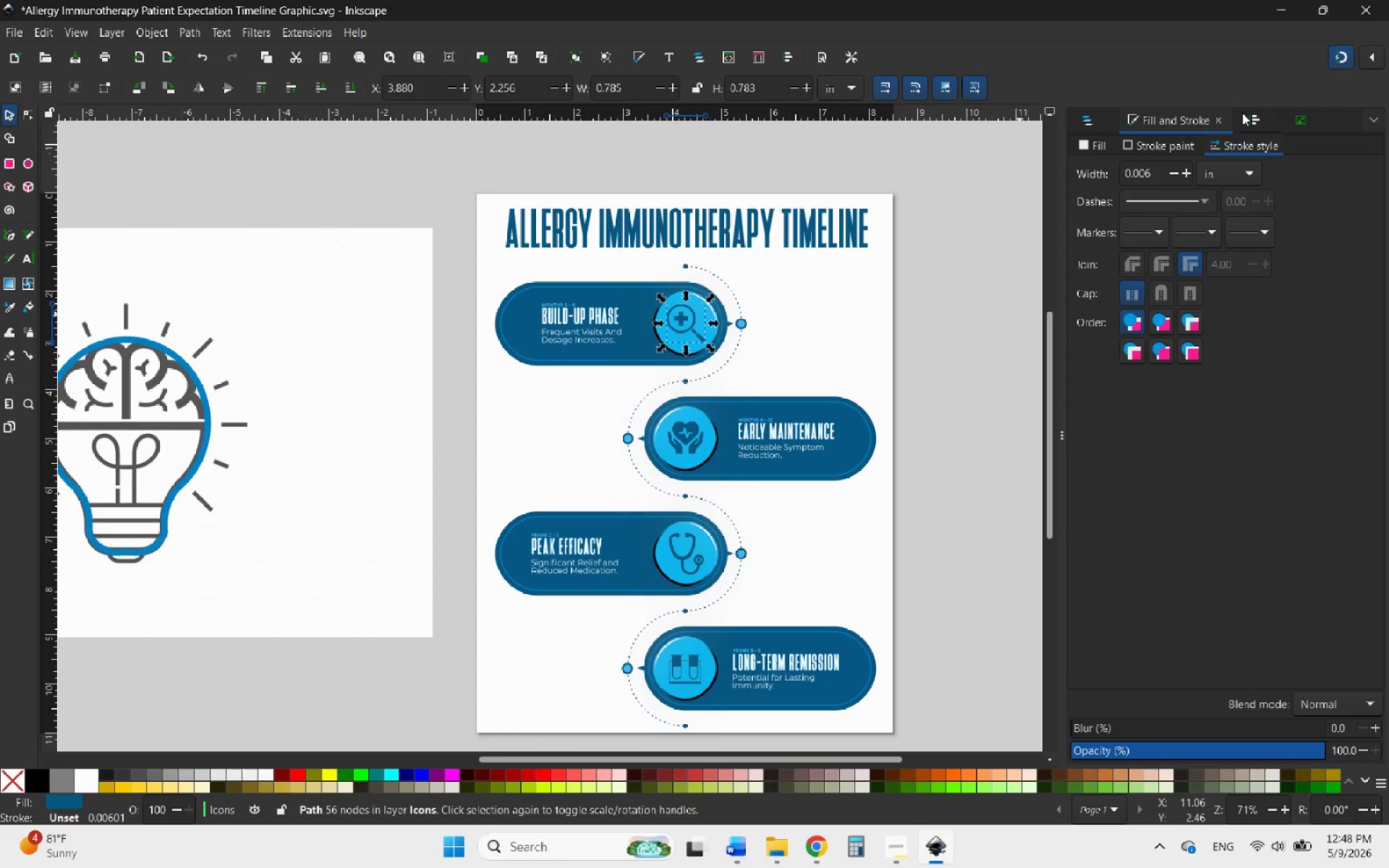 
left_click([1097, 119])
 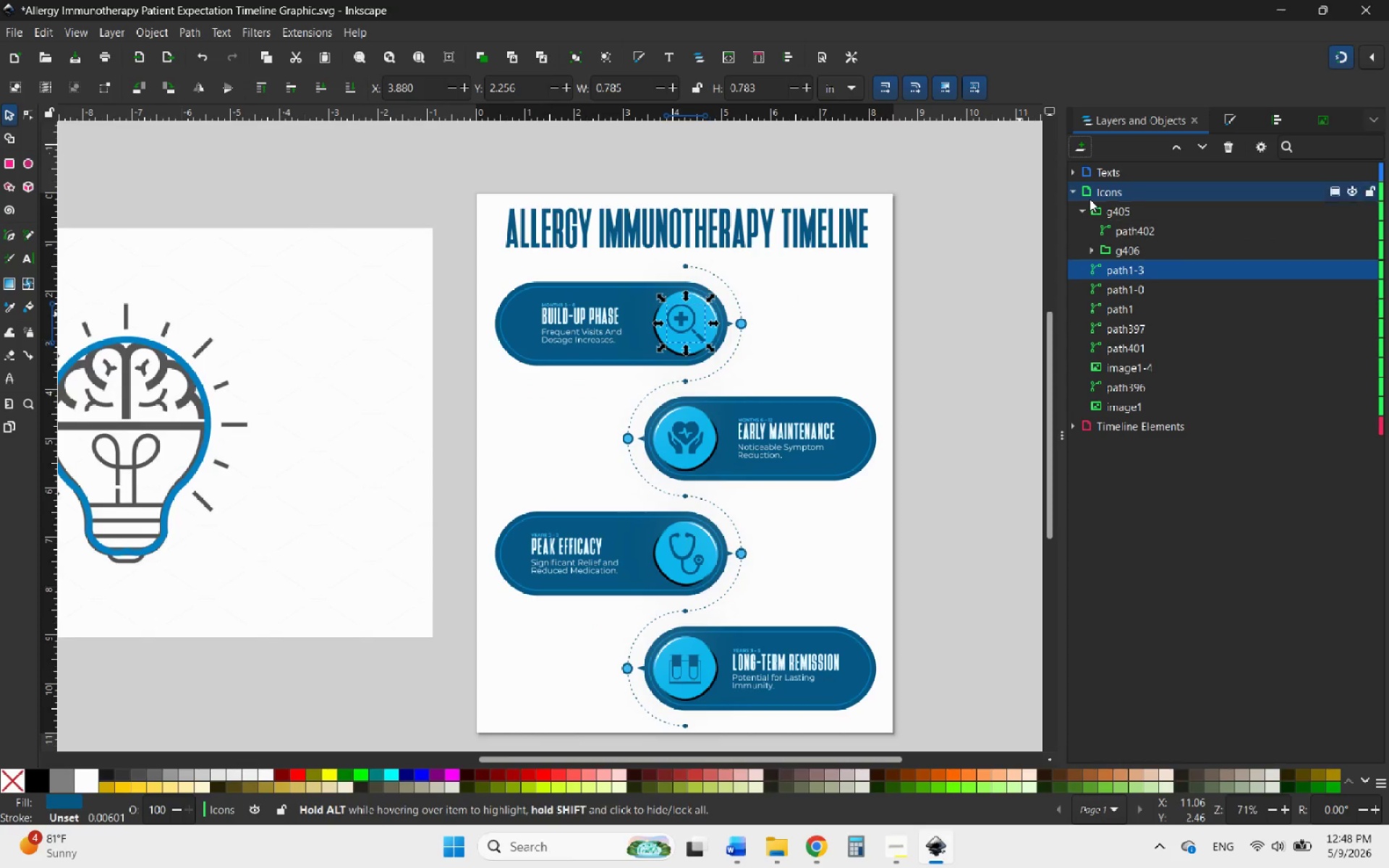 
left_click([1122, 219])
 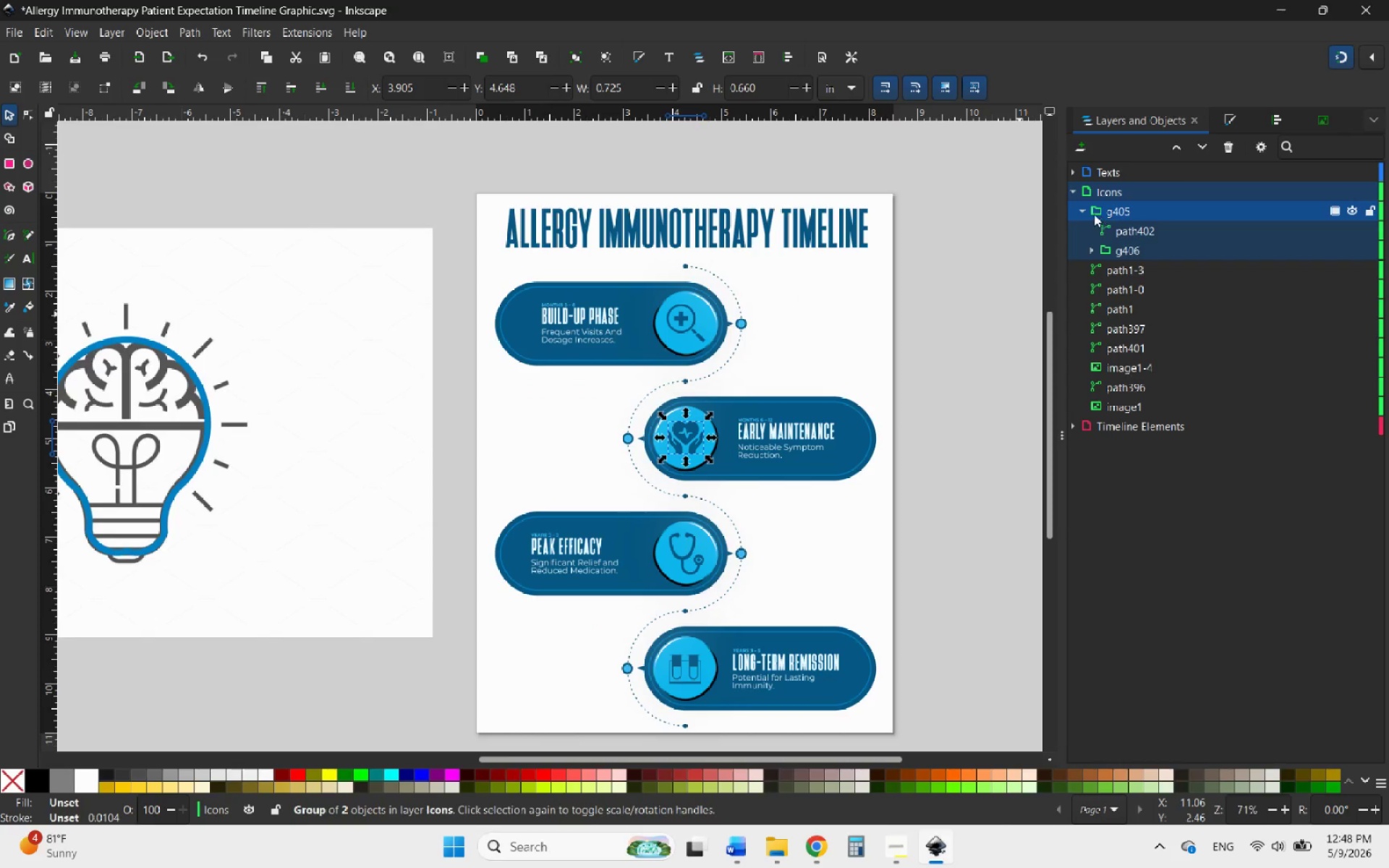 
left_click([1083, 210])
 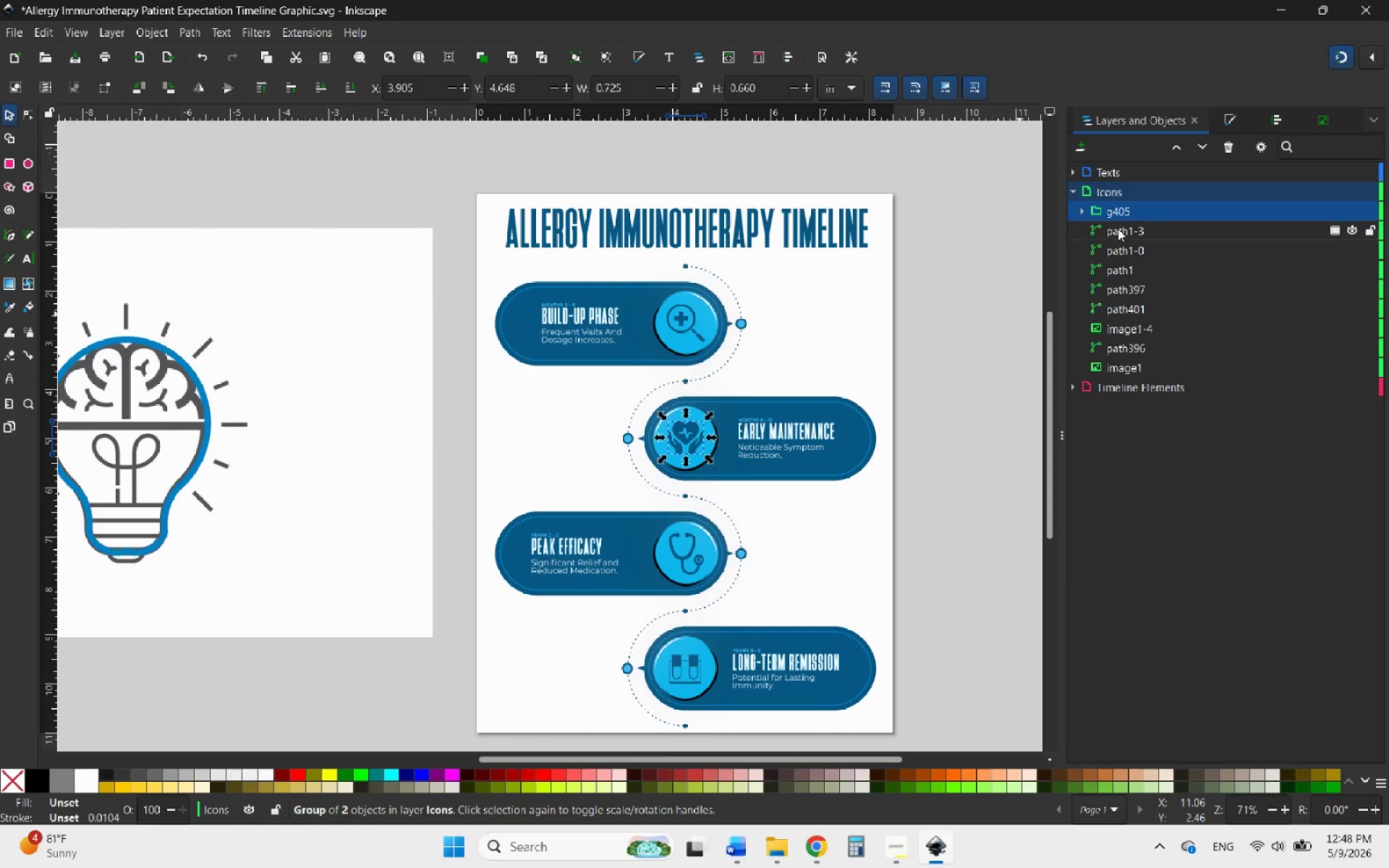 
left_click([1118, 229])
 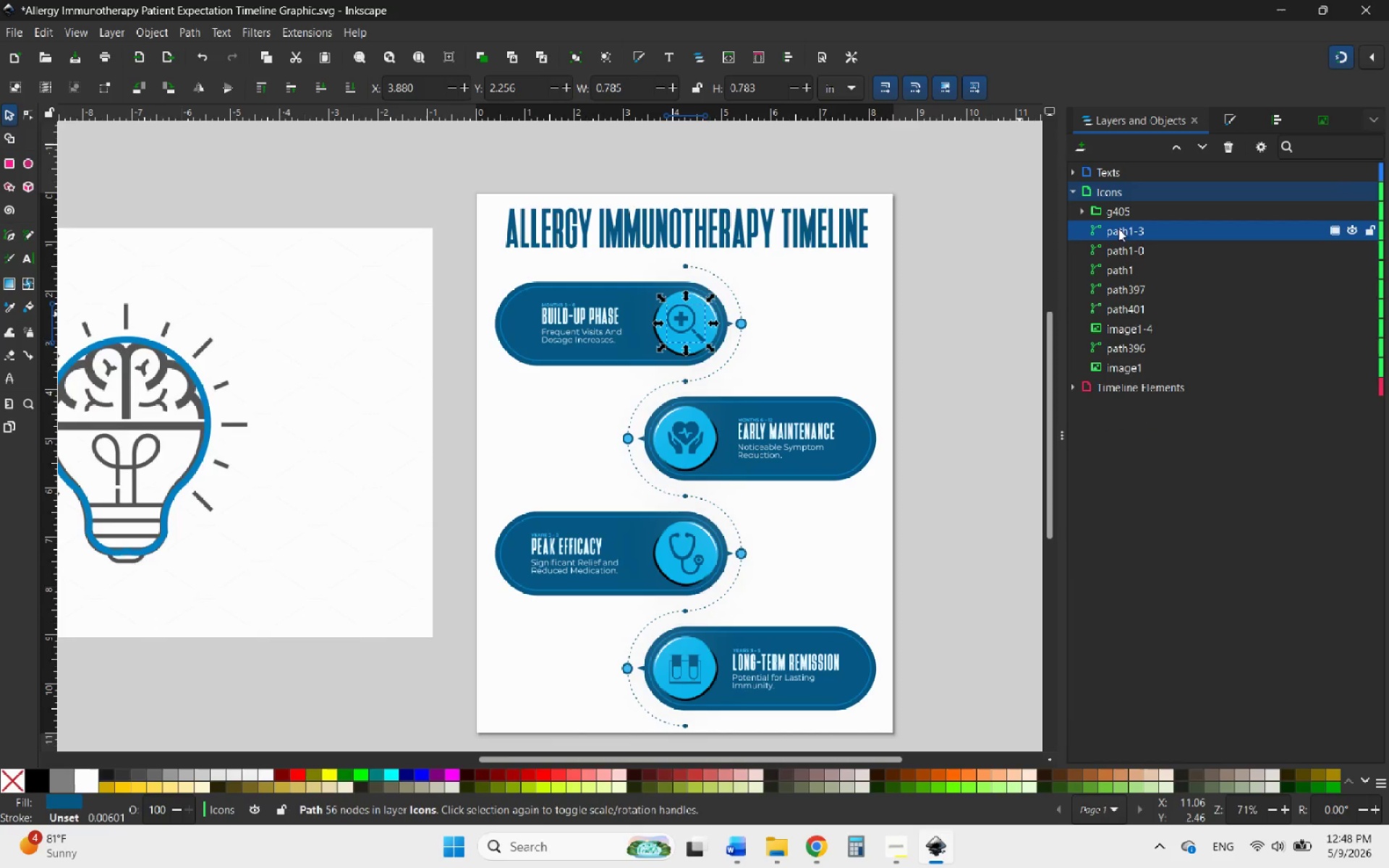 
left_click([1136, 248])
 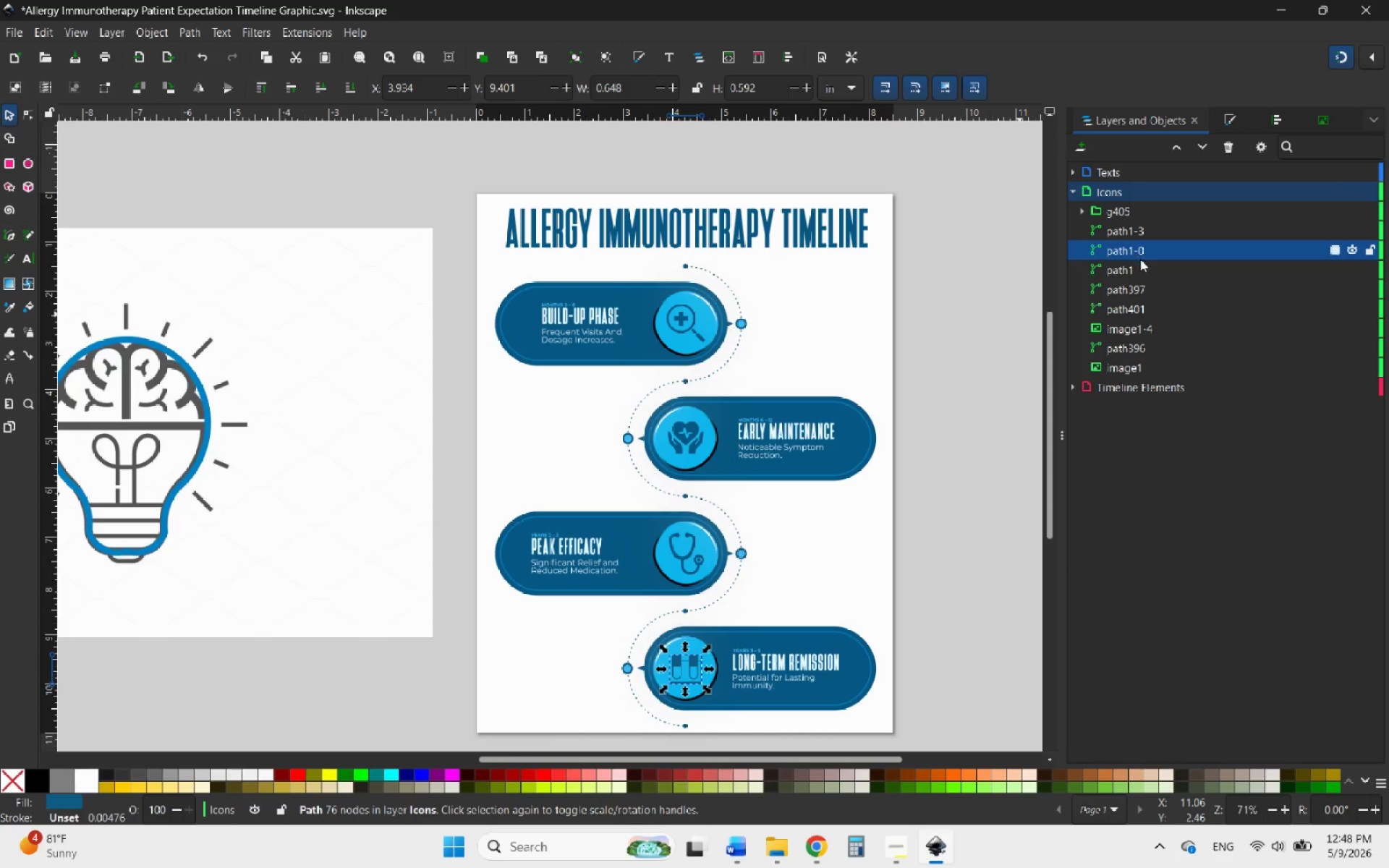 
left_click([1140, 268])
 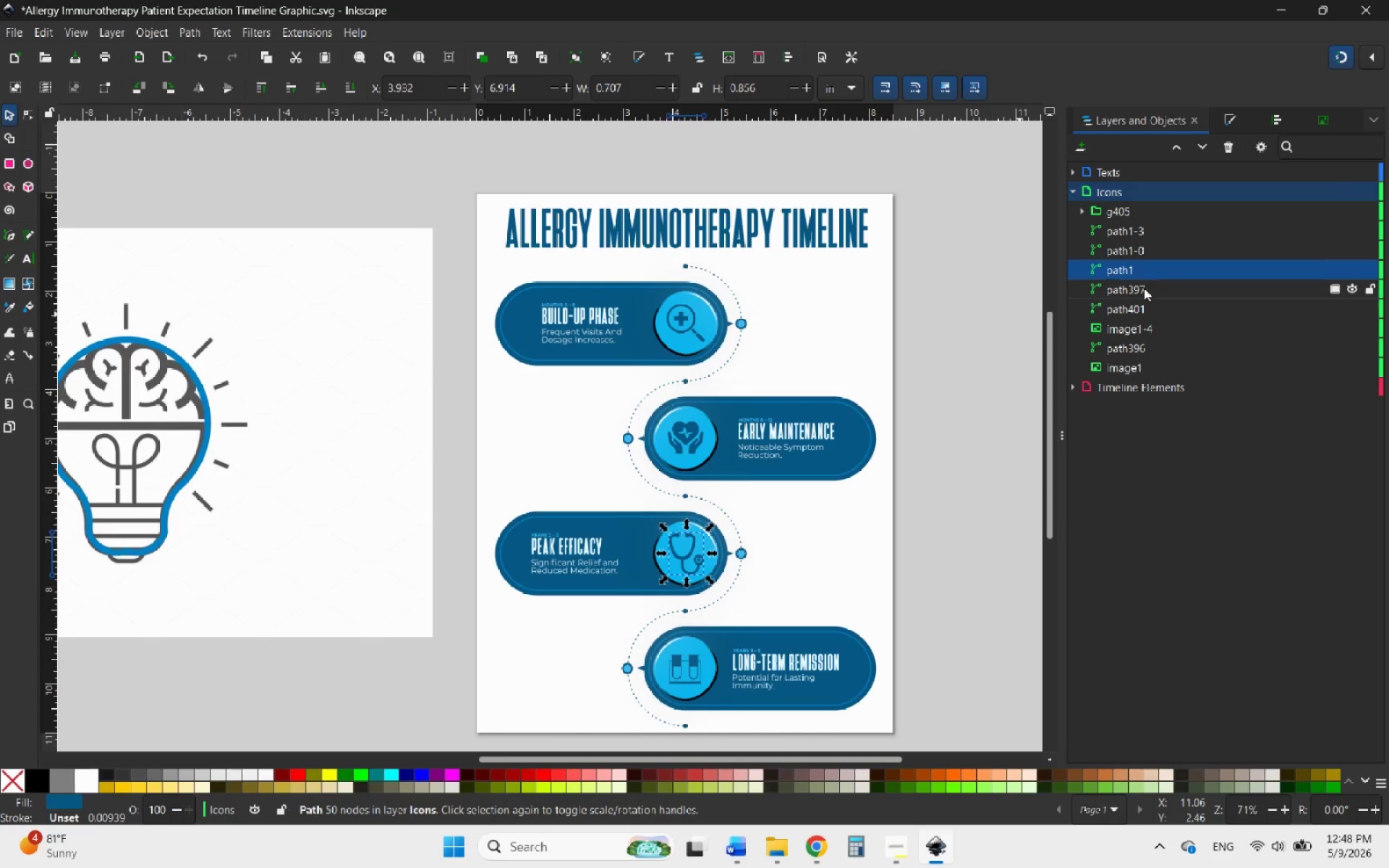 
left_click([1144, 294])
 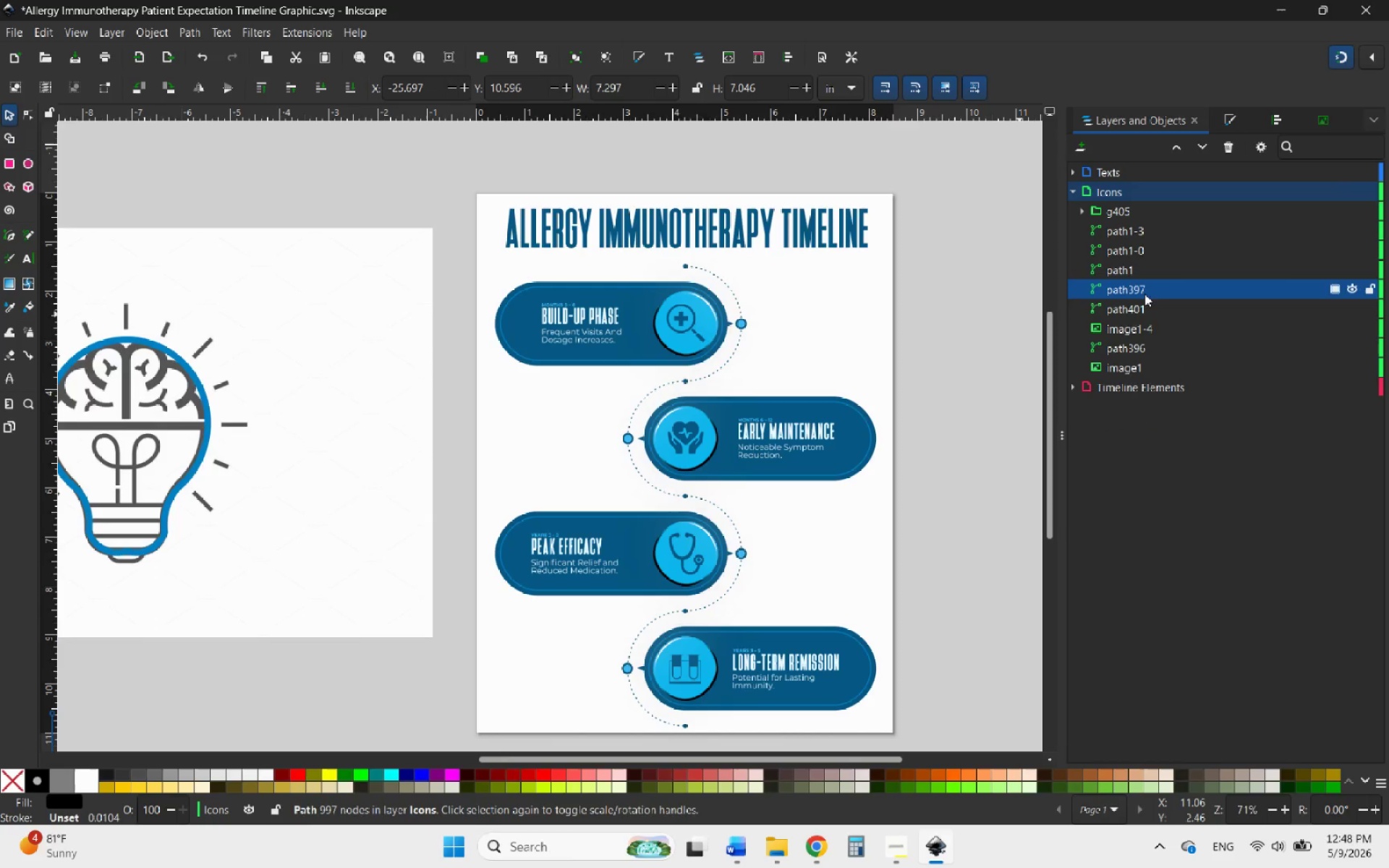 
hold_key(key=ControlLeft, duration=0.92)
scroll: coordinate [698, 274], scroll_direction: down, amount: 6.0
 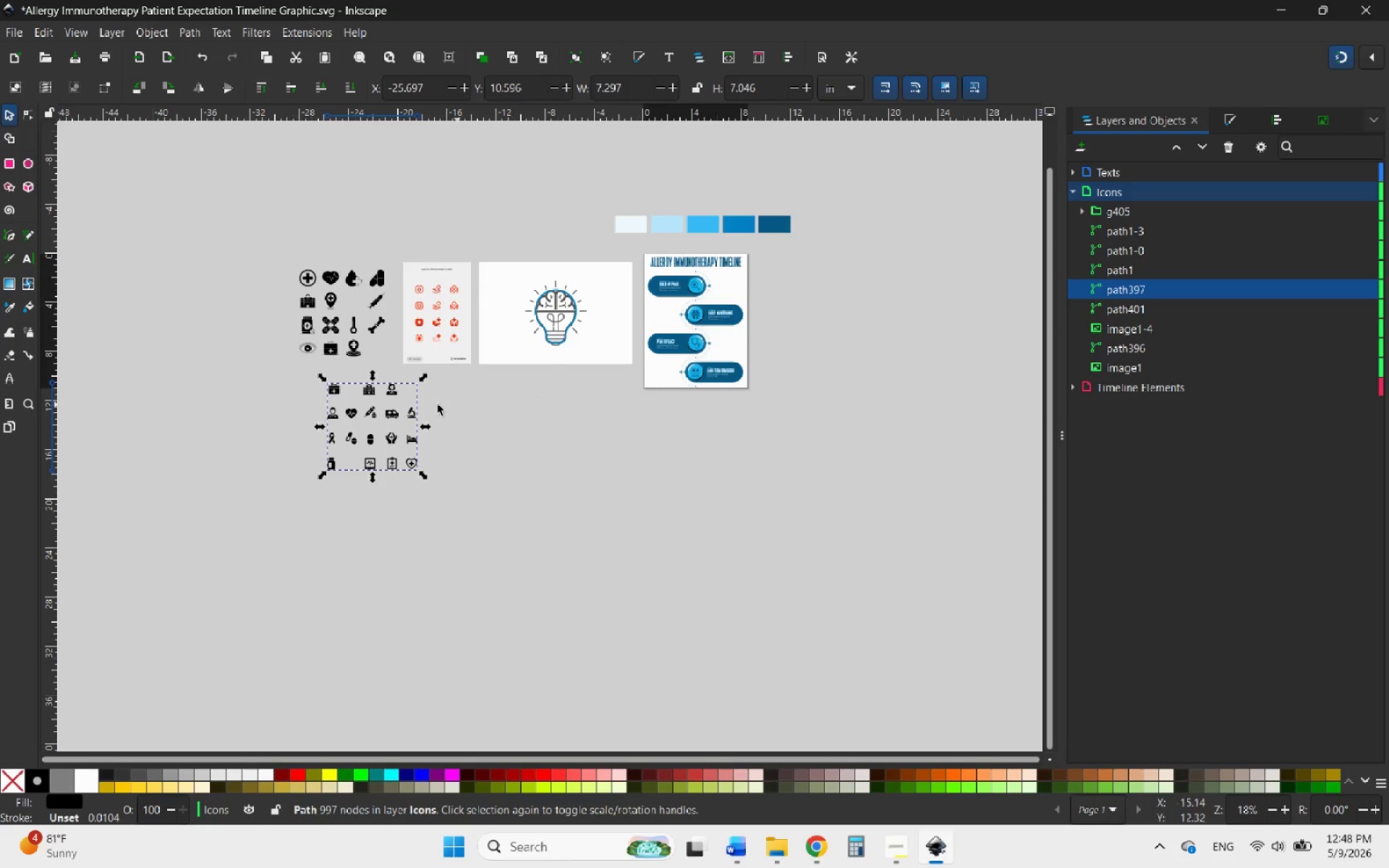 
hold_key(key=ControlLeft, duration=0.45)
scroll: coordinate [281, 333], scroll_direction: up, amount: 2.0
 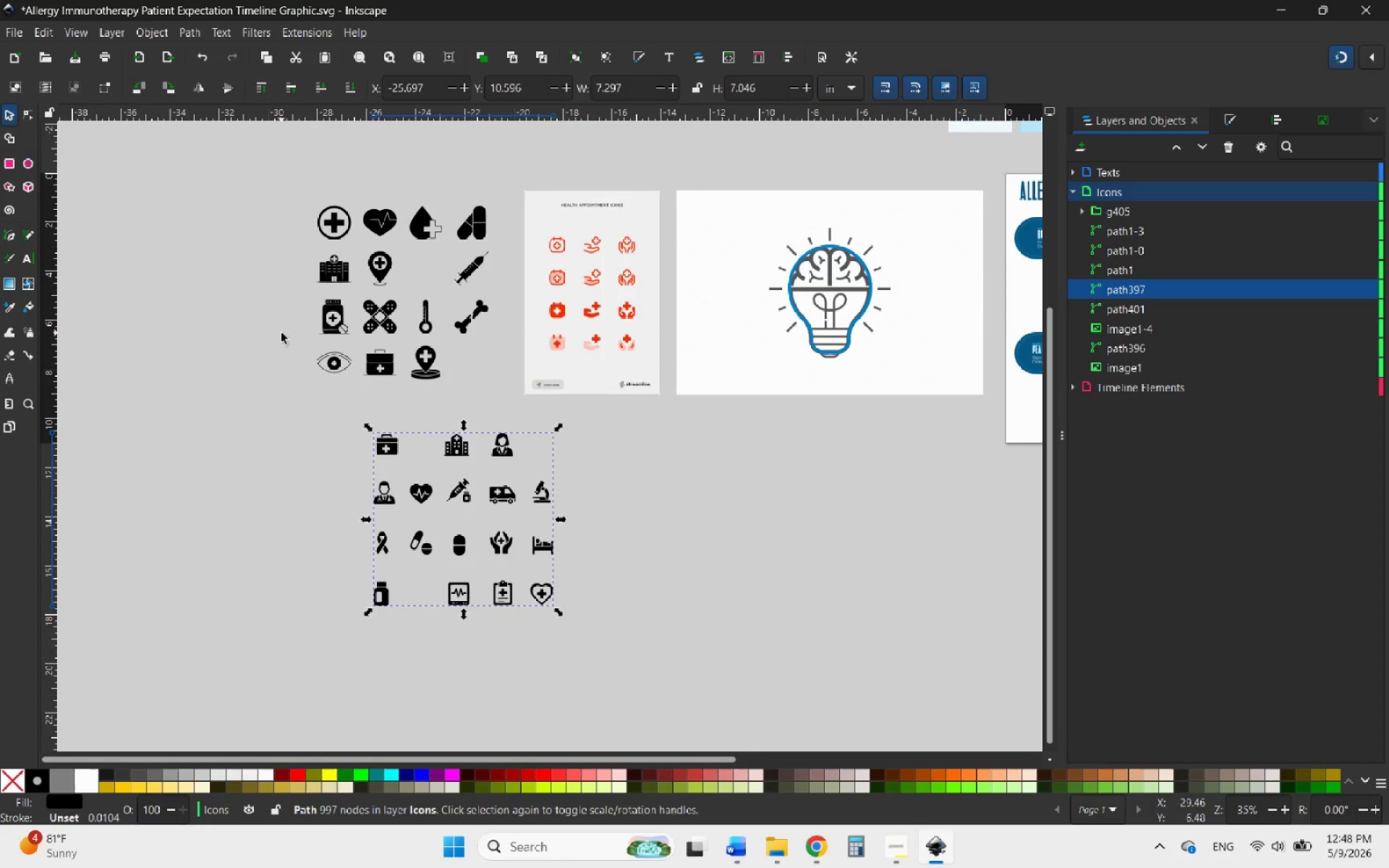 
key(Delete)
 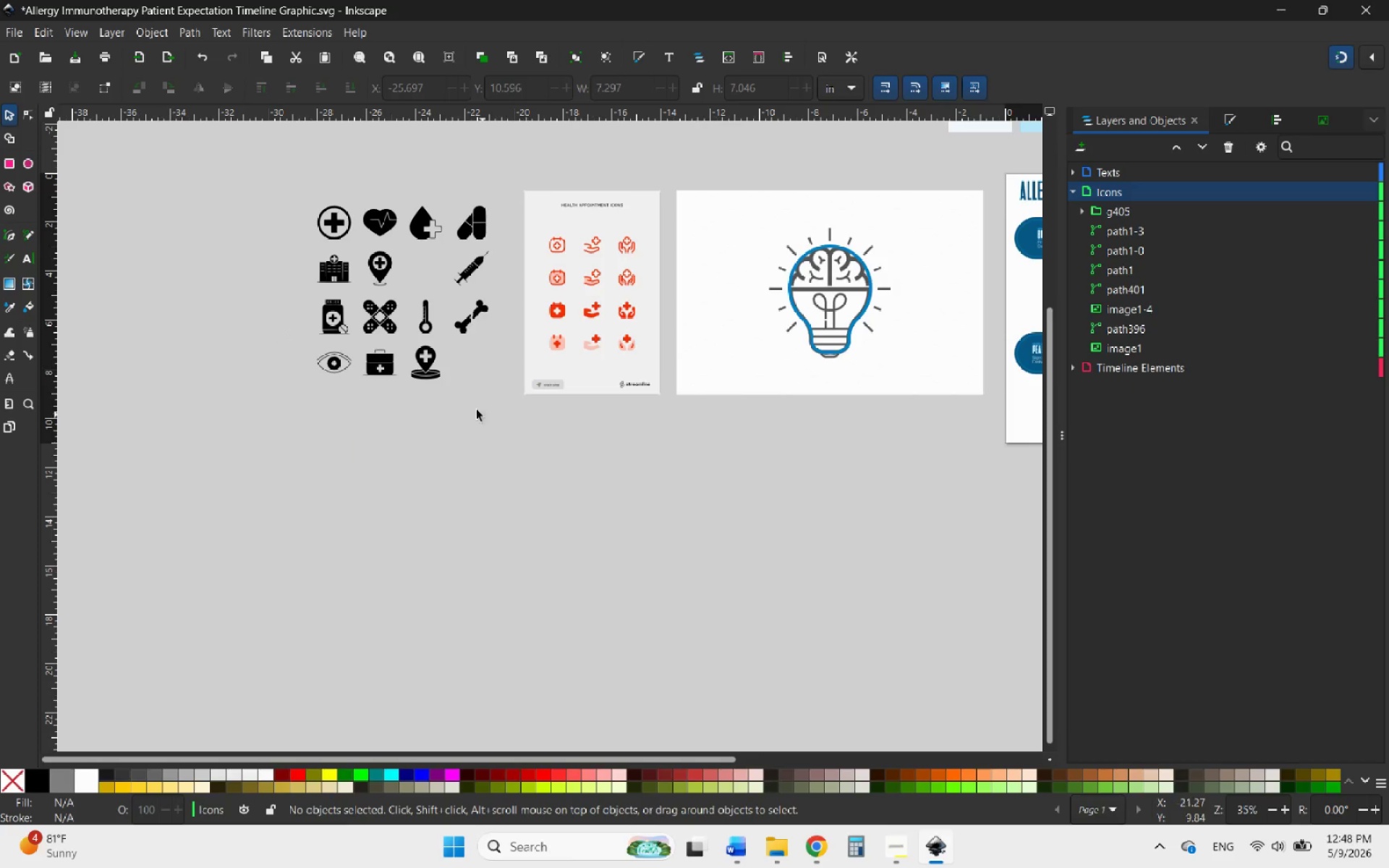 
left_click([428, 373])
 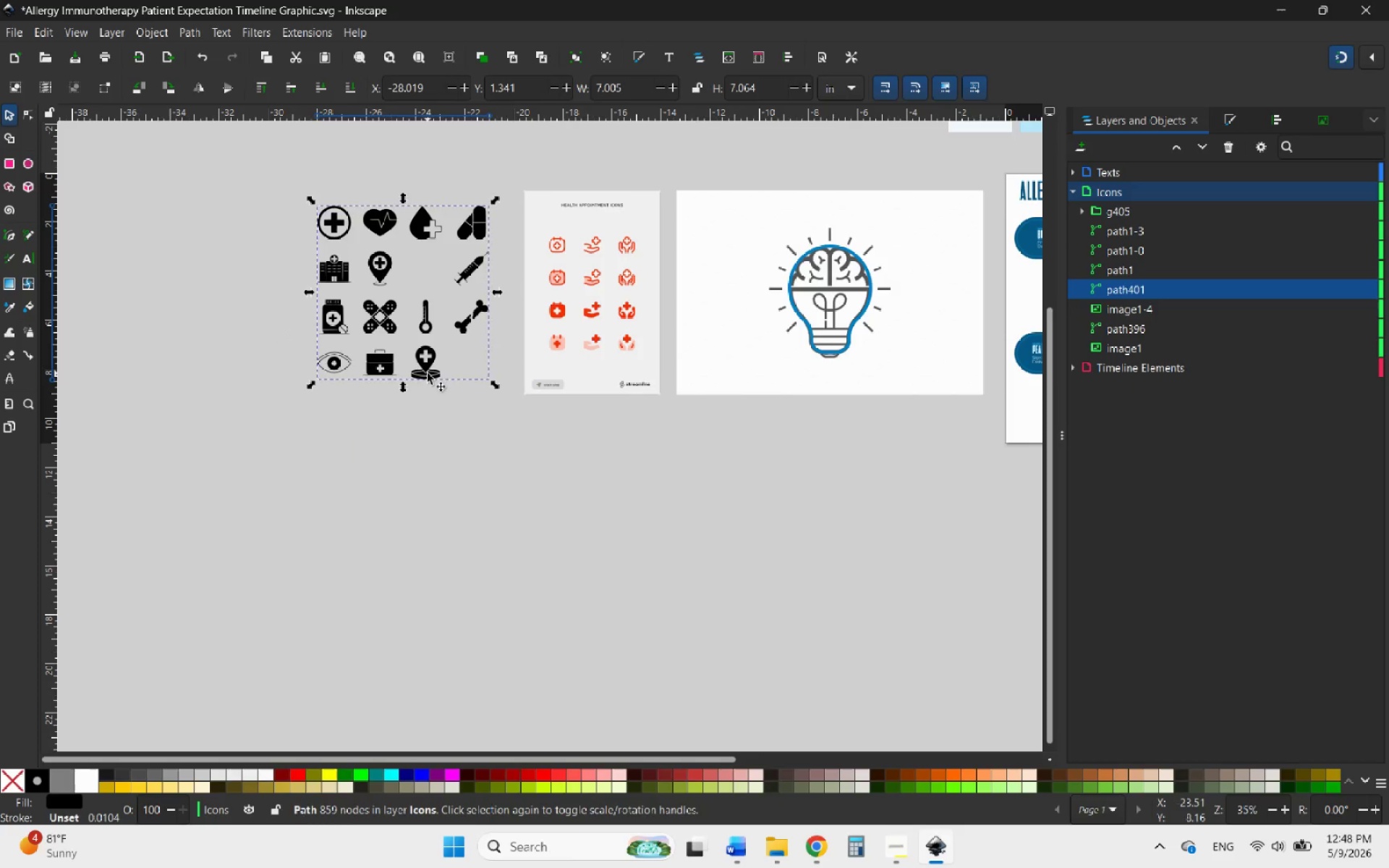 
wait(5.3)
 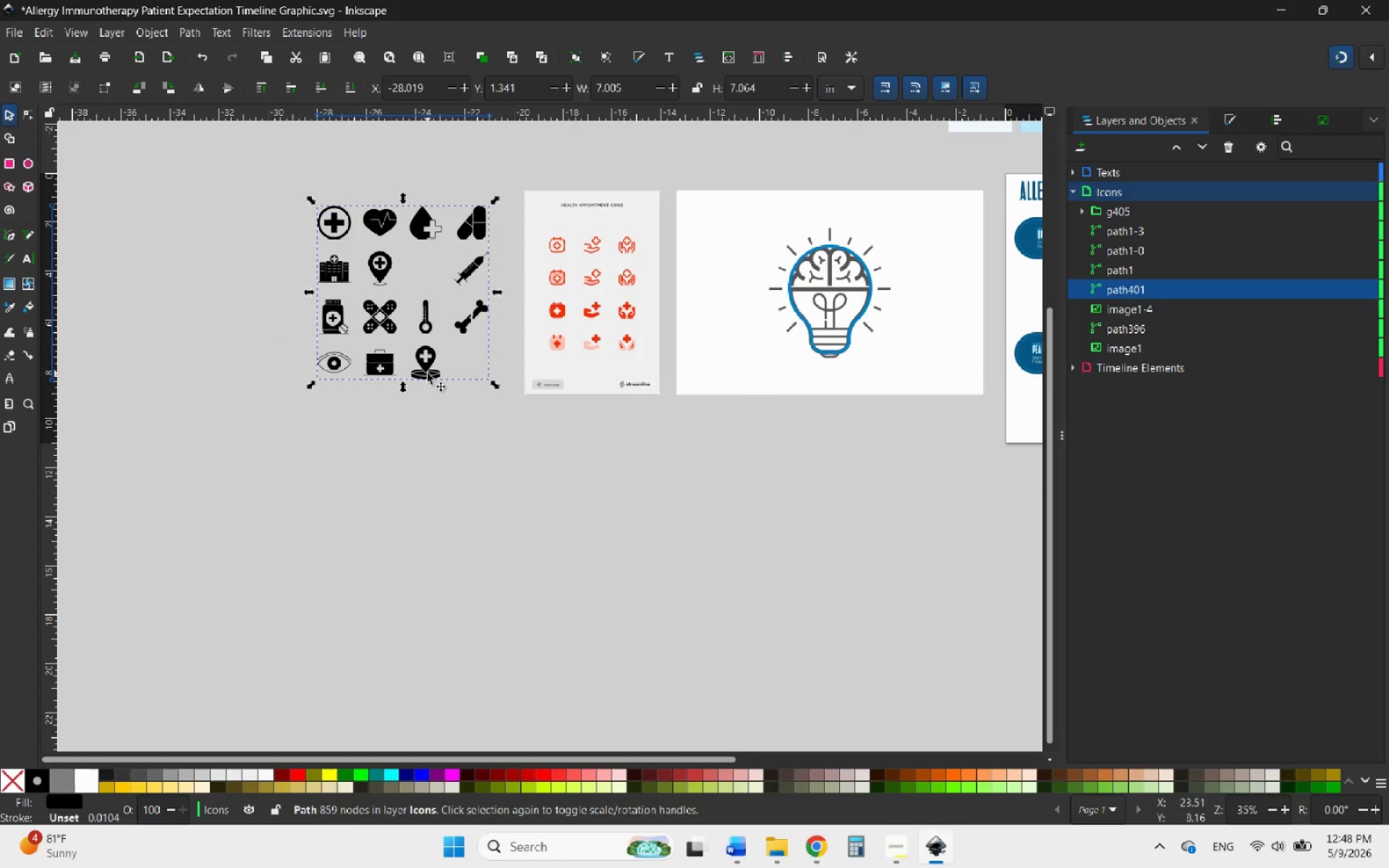 
key(Delete)
 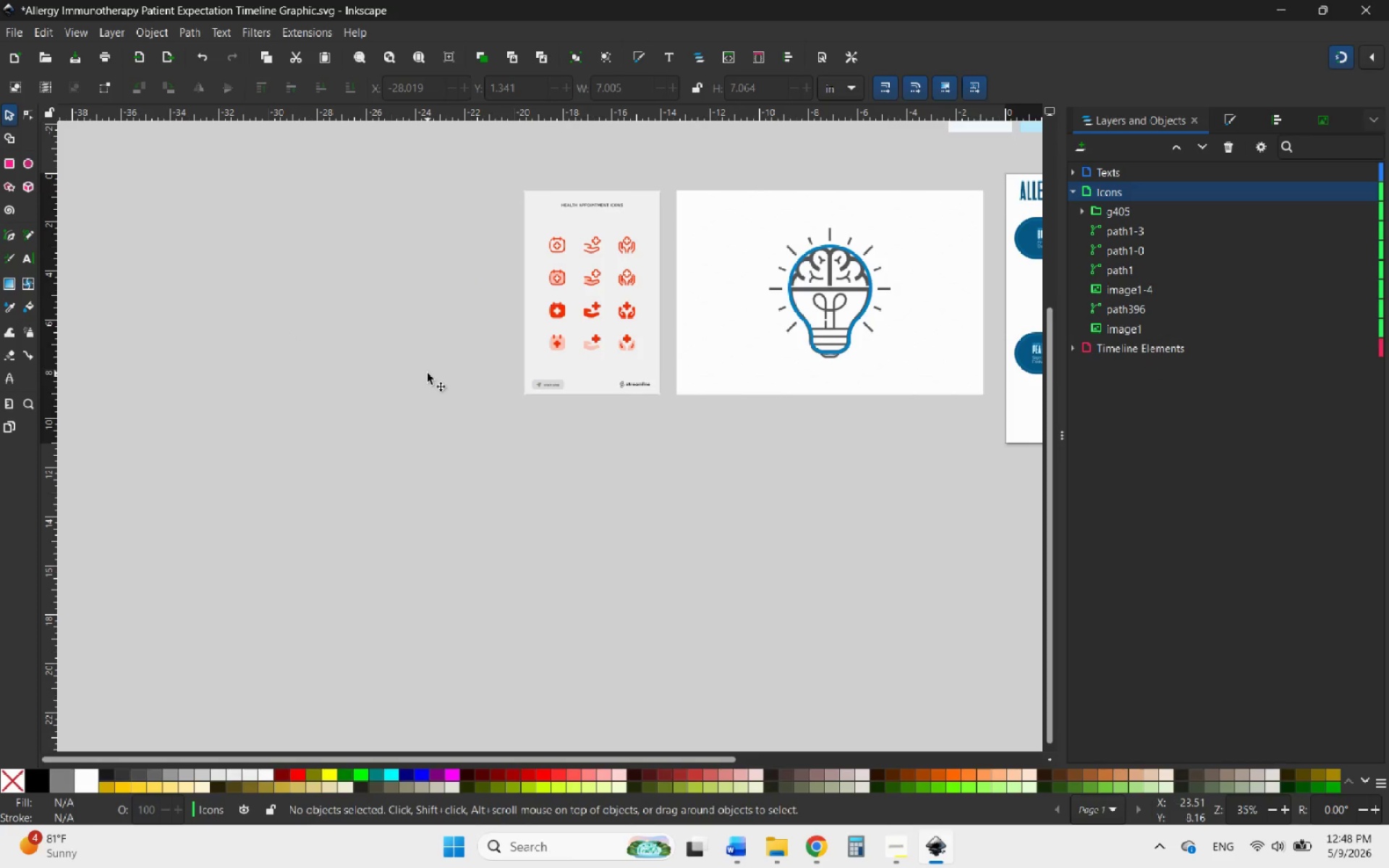 
hold_key(key=ControlLeft, duration=1.66)
 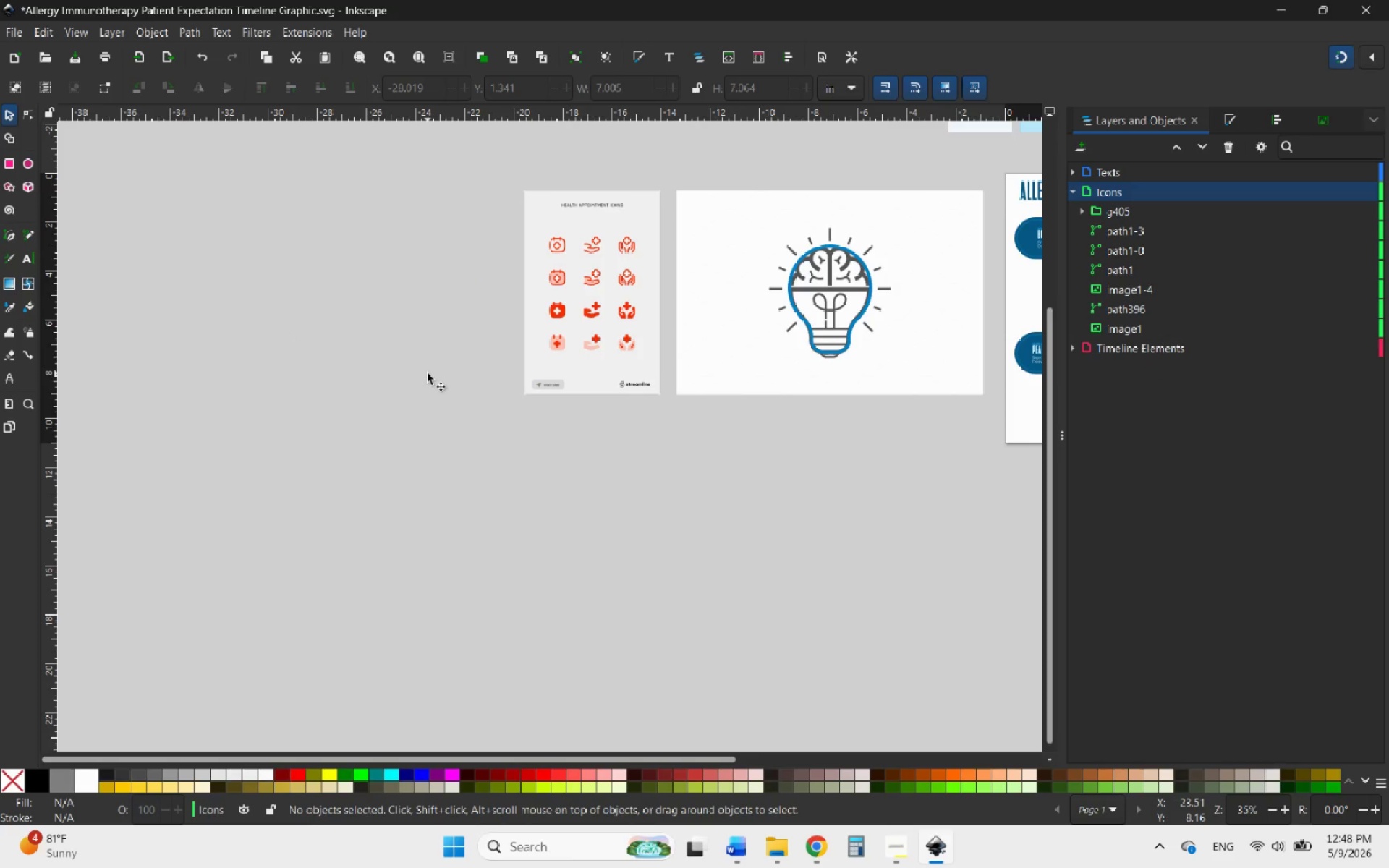 
scroll: coordinate [409, 417], scroll_direction: down, amount: 1.0
 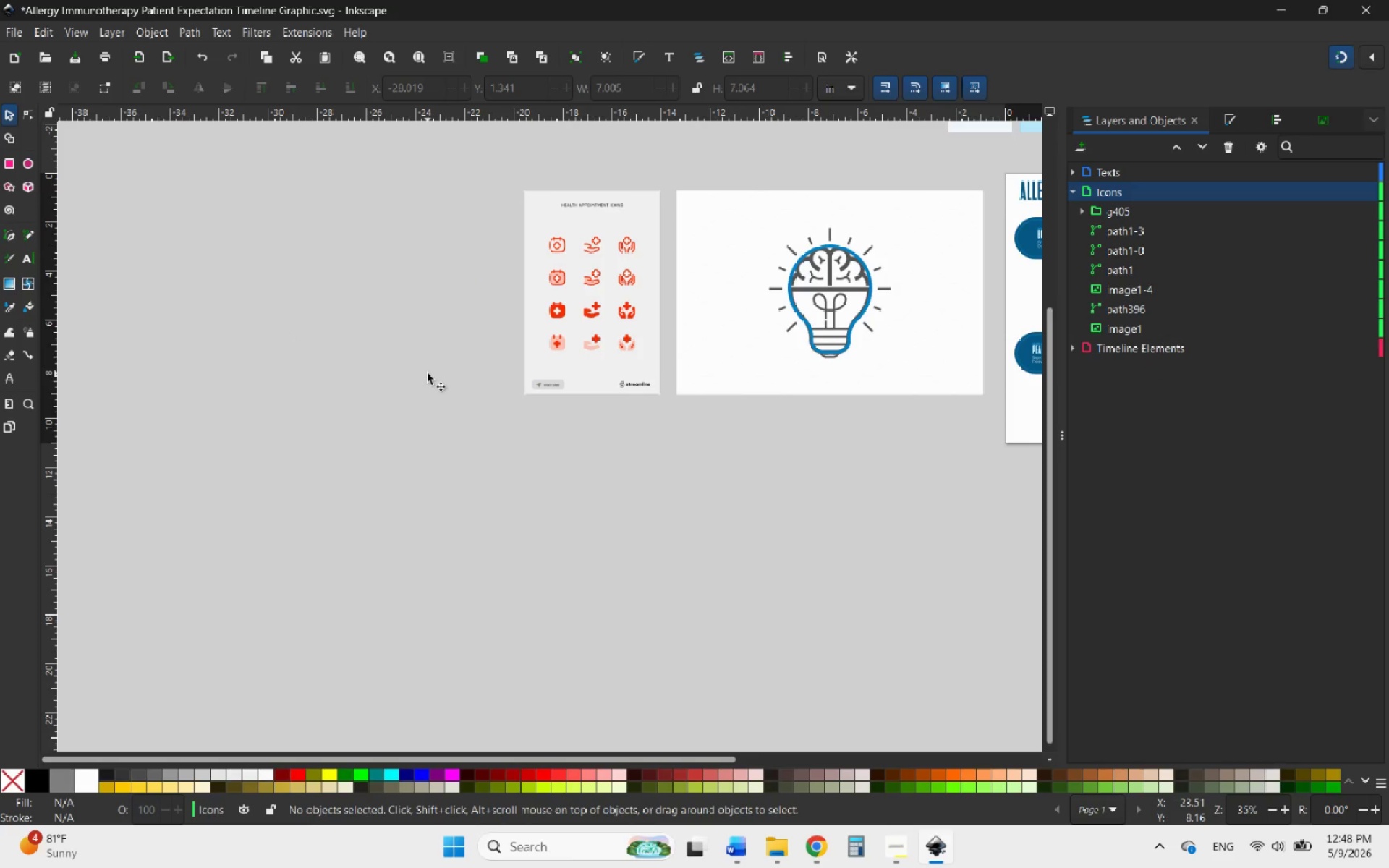 
hold_key(key=ControlLeft, duration=1.66)
scroll: coordinate [253, 544], scroll_direction: down, amount: 2.0
 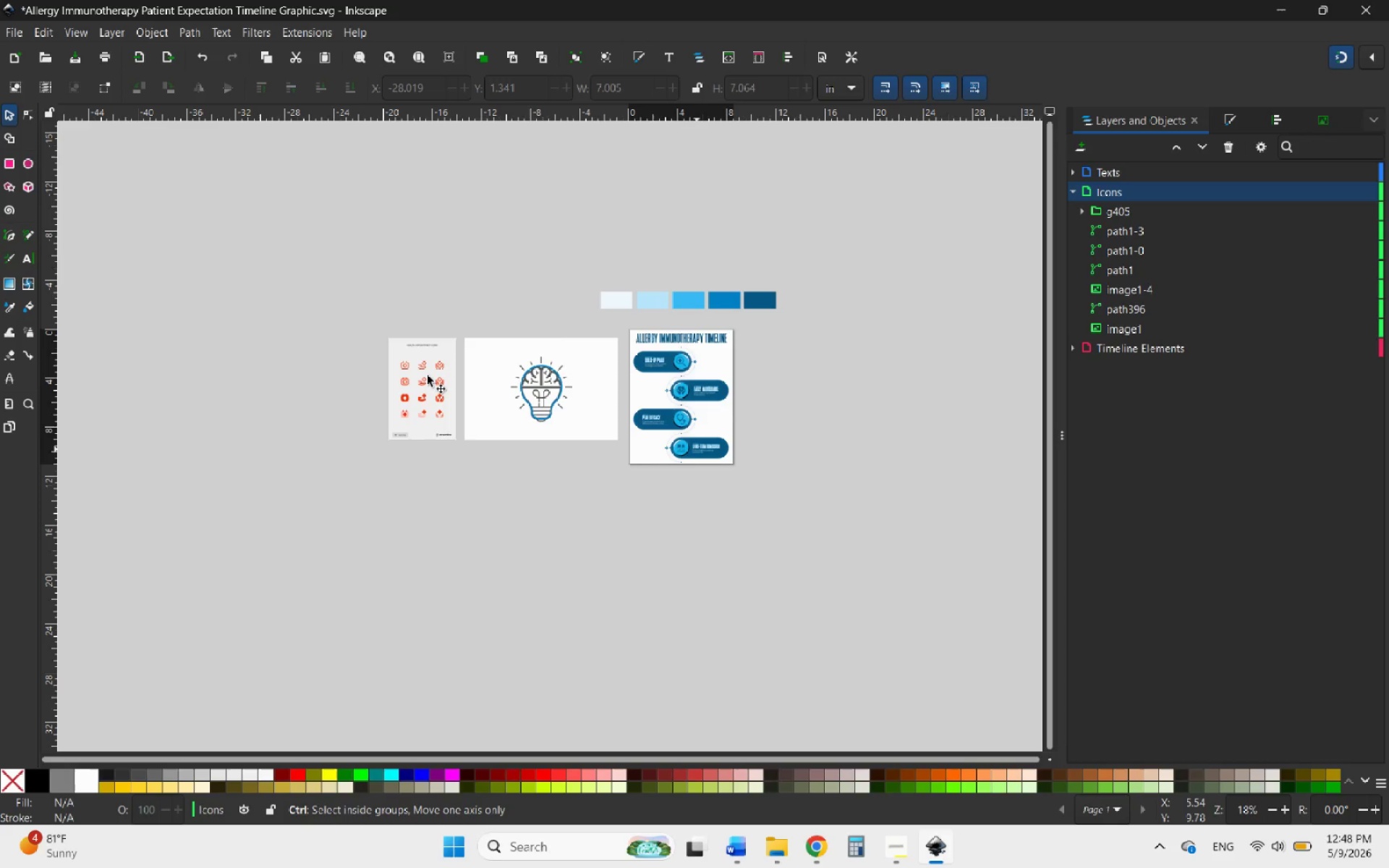 
scroll: coordinate [632, 383], scroll_direction: up, amount: 1.0
 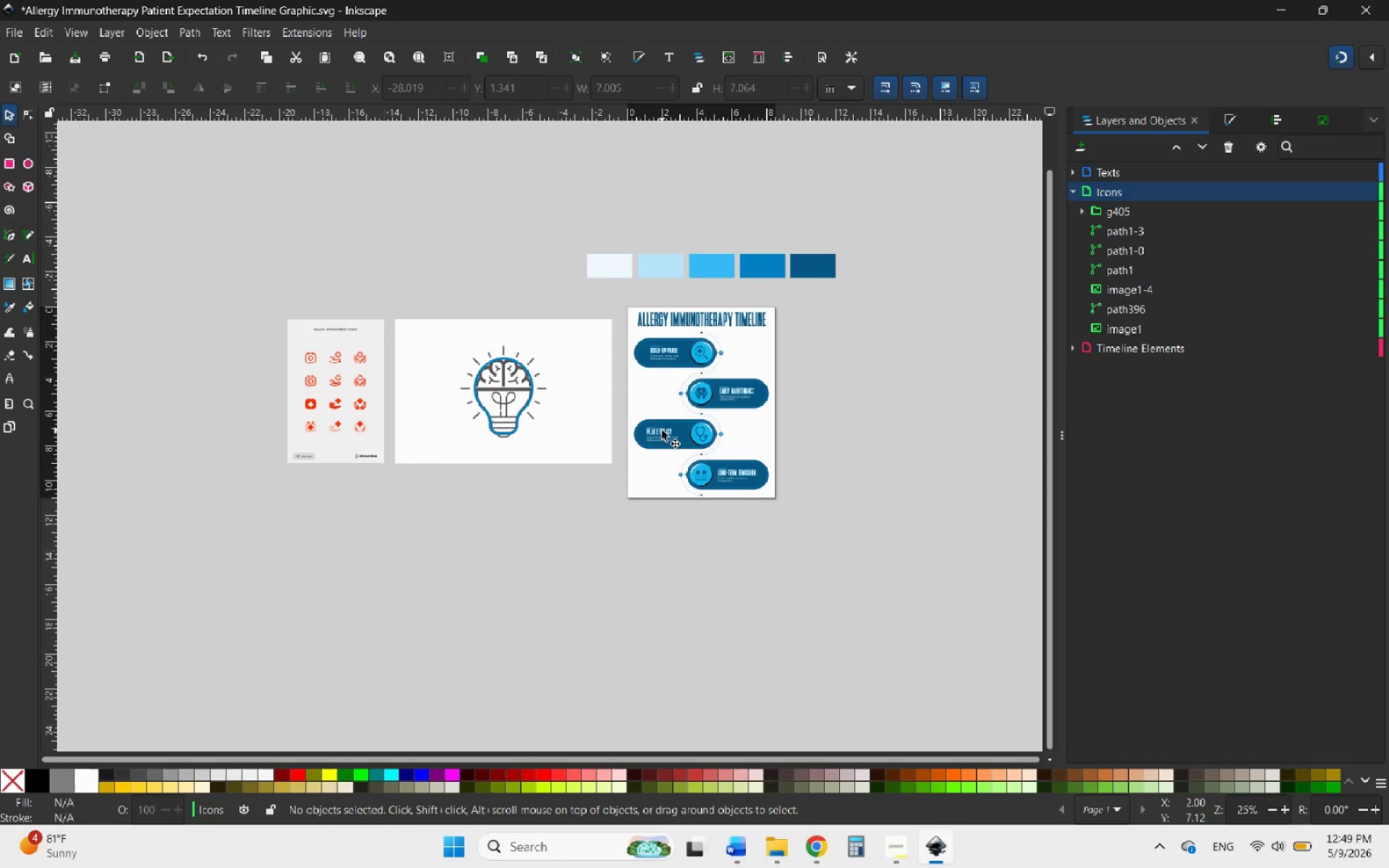 
wait(64.26)
 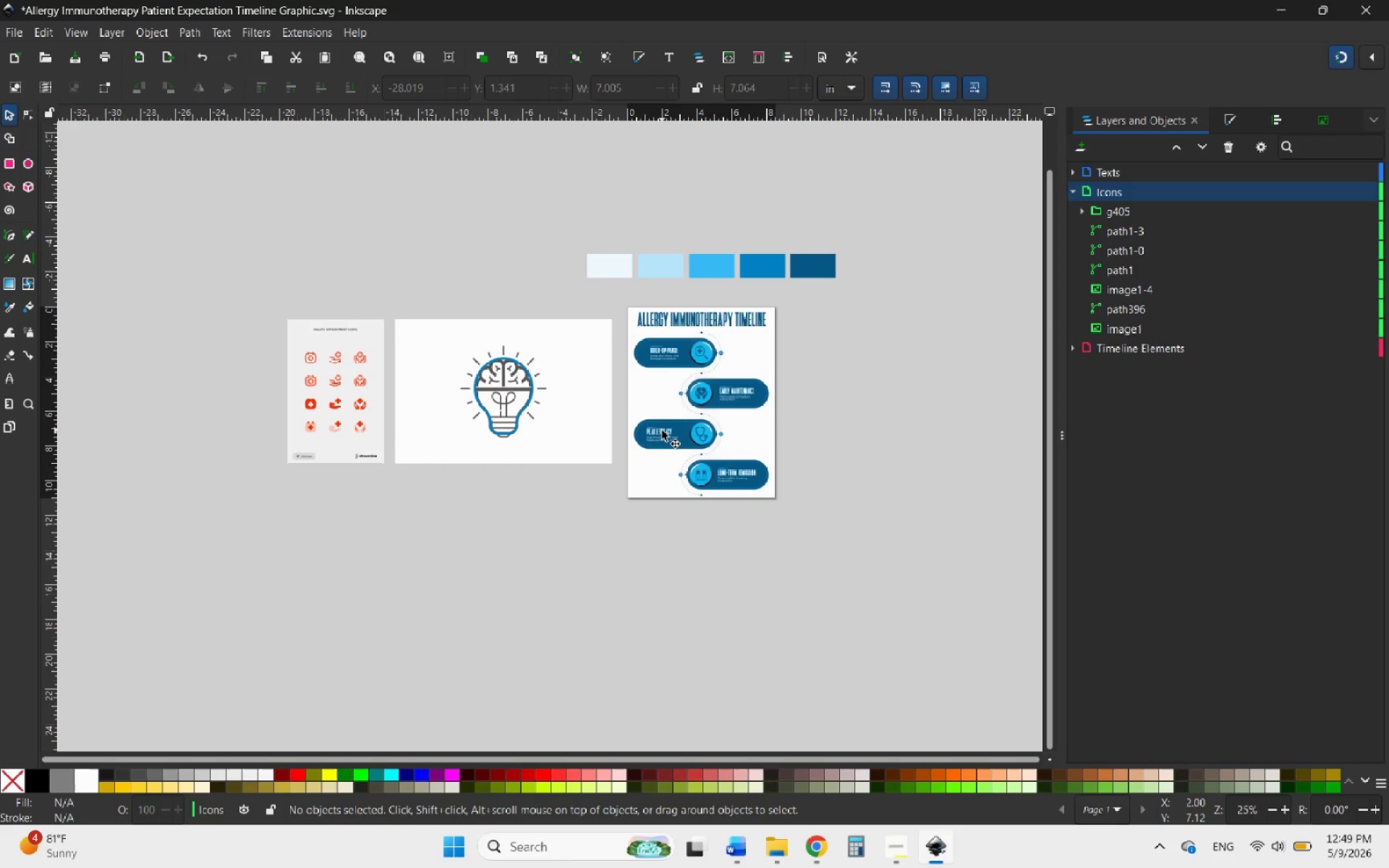 
left_click([864, 531])
 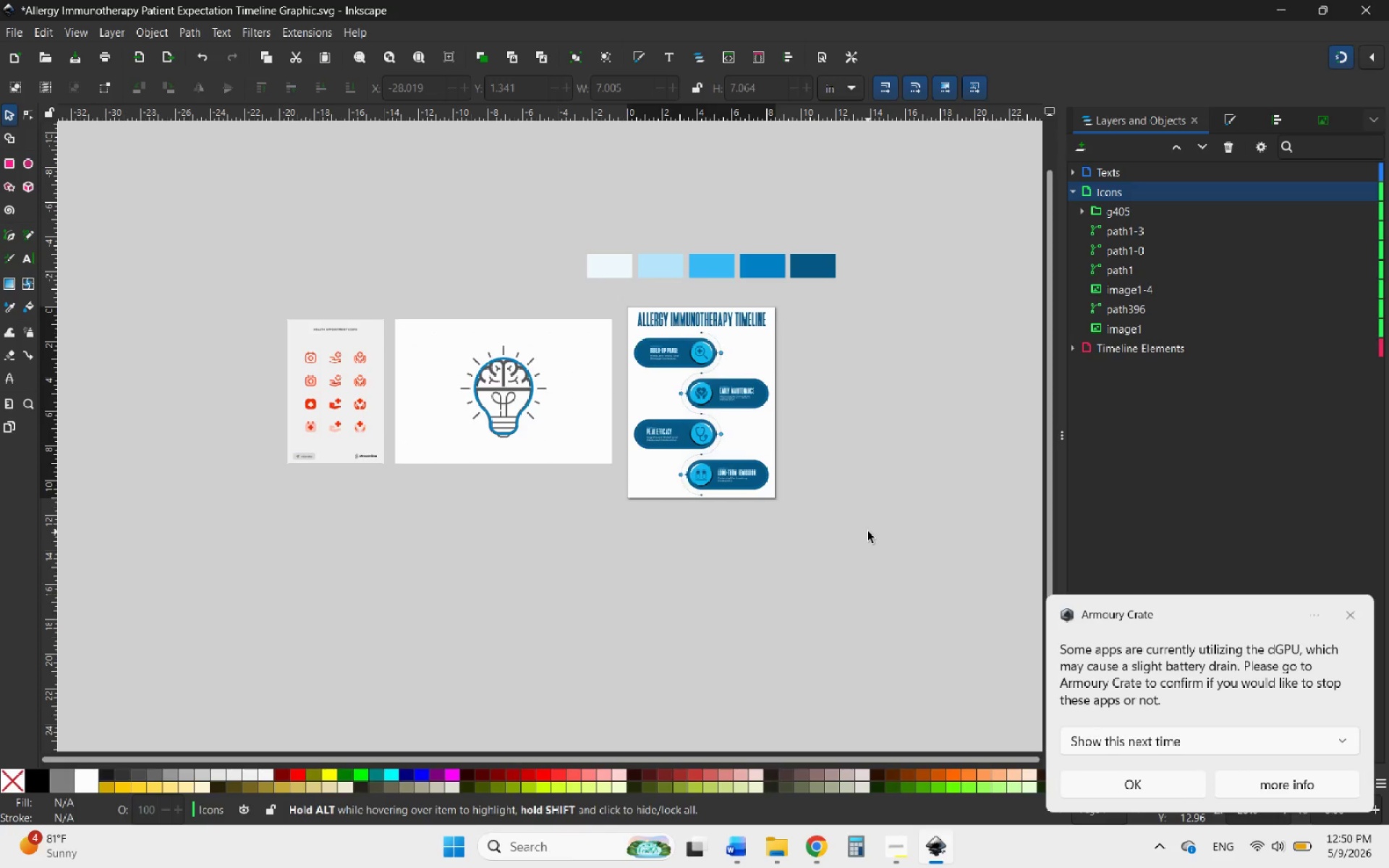 
wait(7.23)
 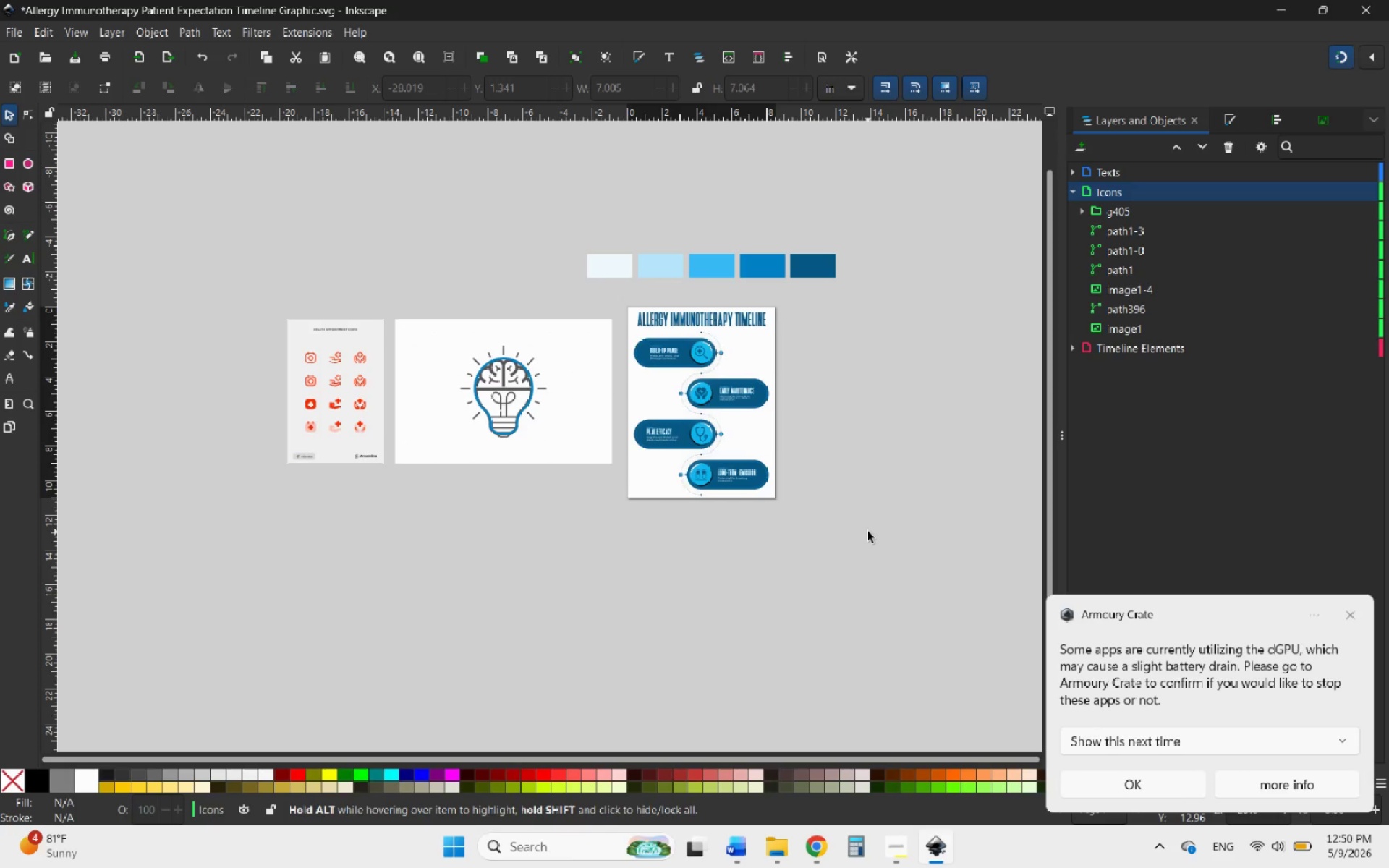 
hold_key(key=ControlLeft, duration=1.66)
scroll: coordinate [551, 361], scroll_direction: up, amount: 6.0
 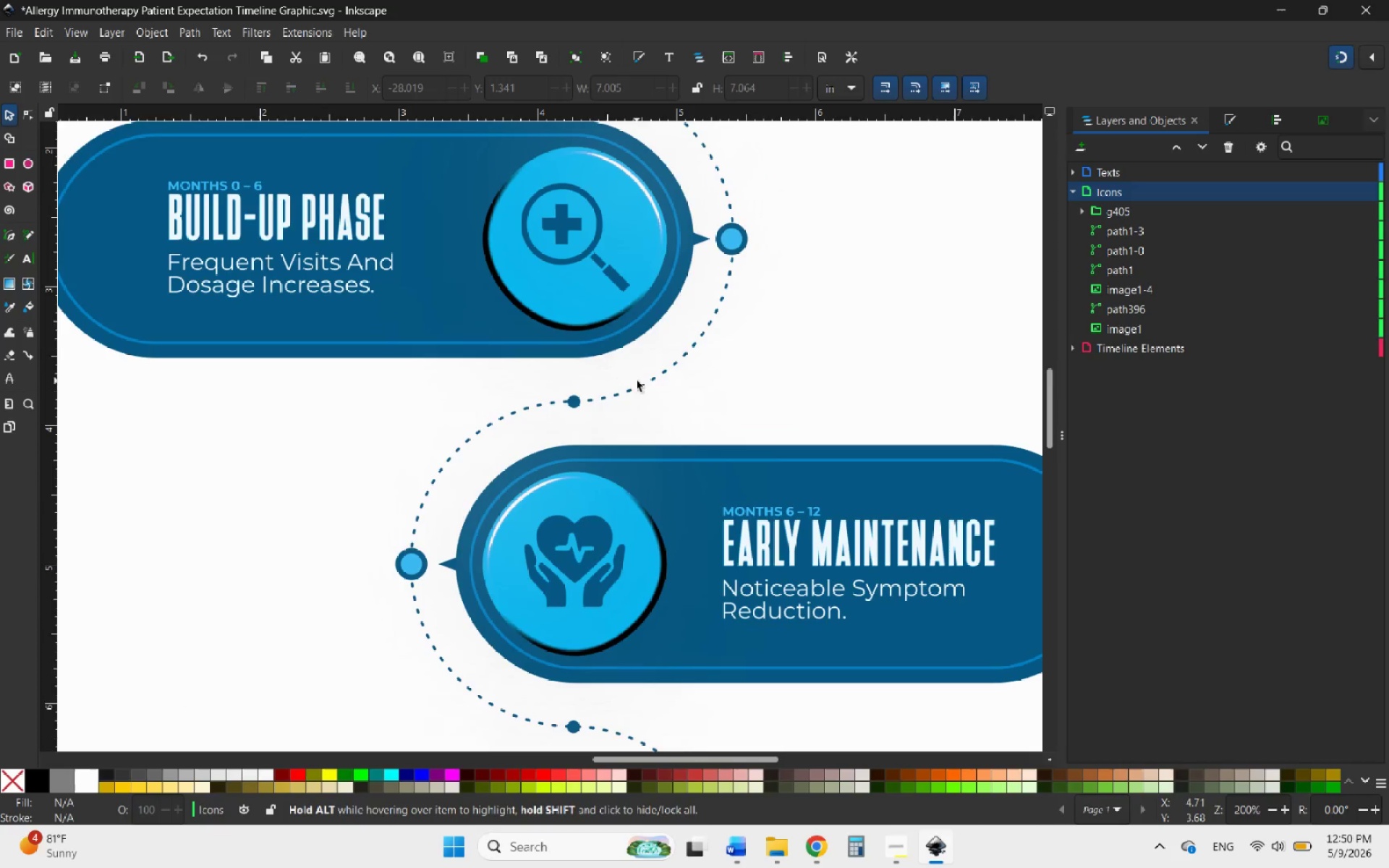 
hold_key(key=ControlLeft, duration=1.08)
scroll: coordinate [663, 380], scroll_direction: up, amount: 2.0
 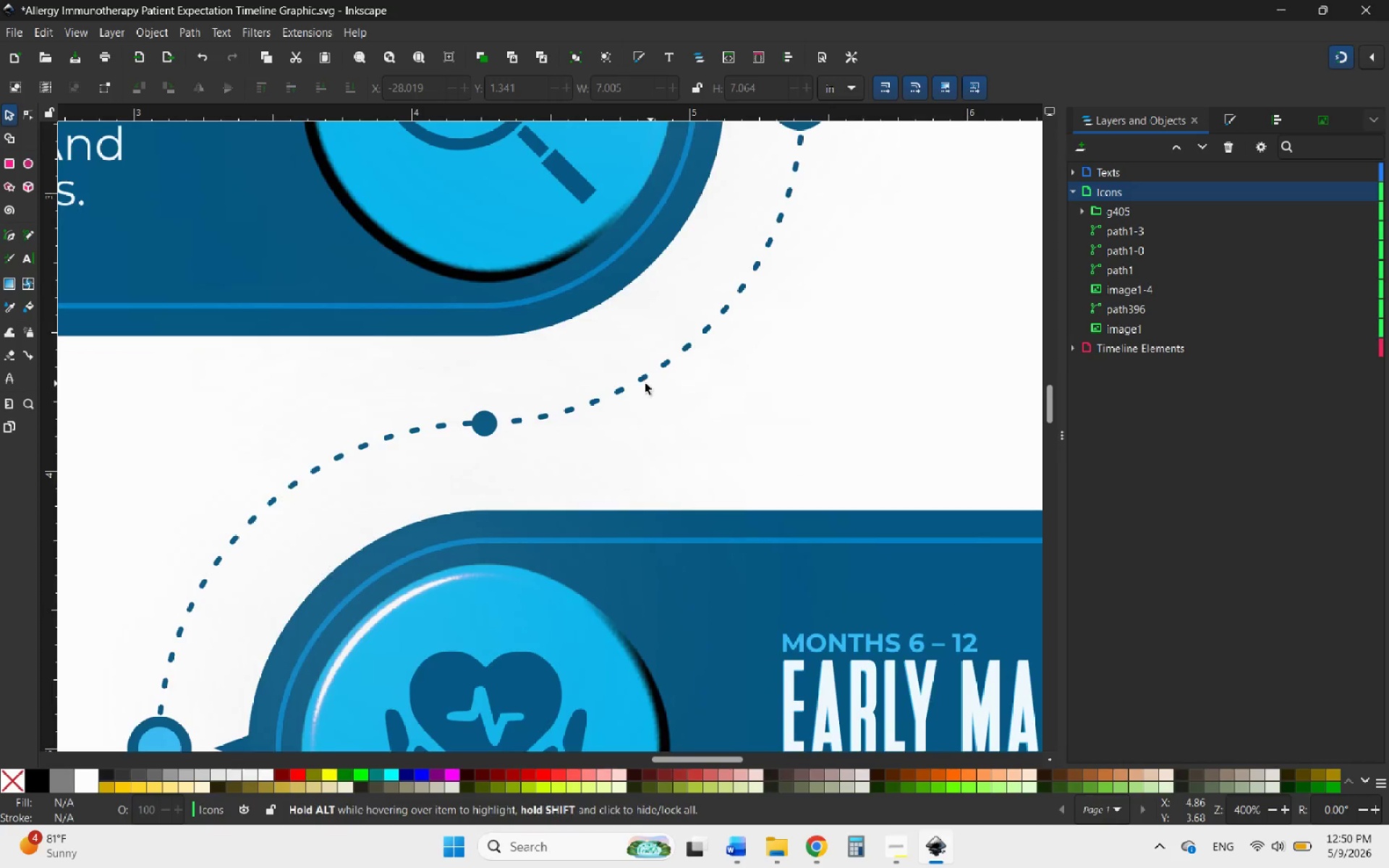 
hold_key(key=ControlLeft, duration=1.47)
scroll: coordinate [660, 401], scroll_direction: down, amount: 3.0
 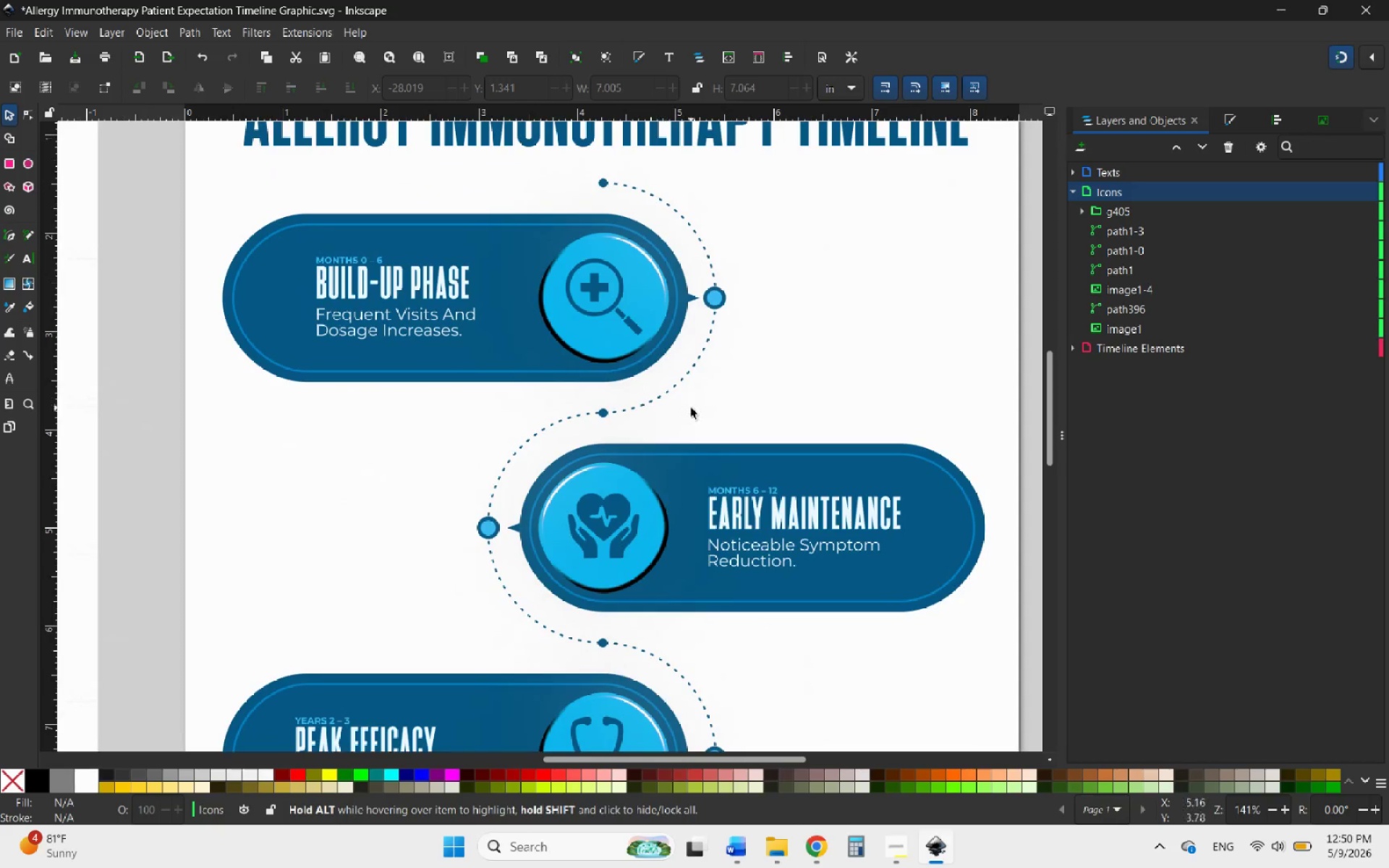 
left_click([691, 408])
 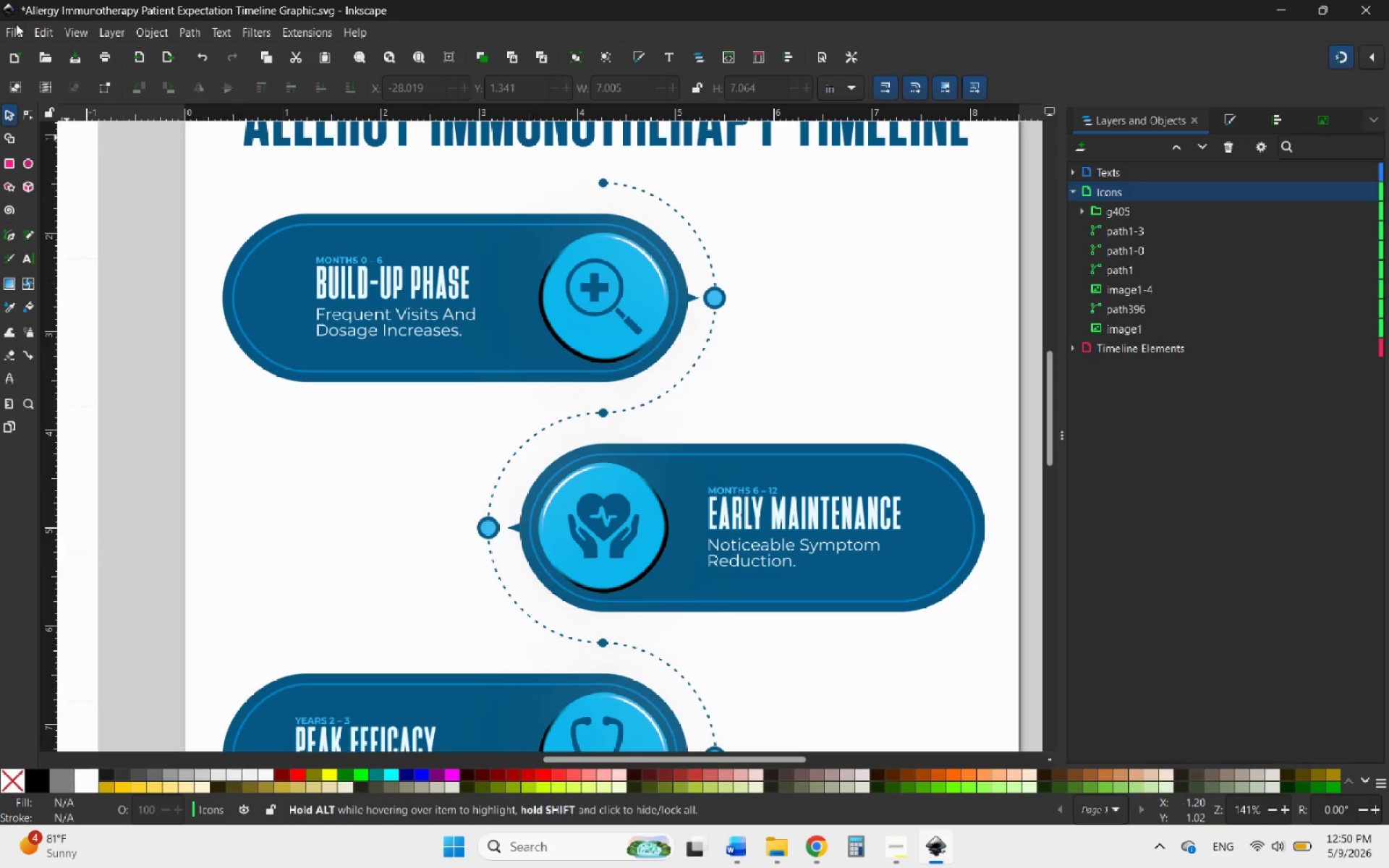 
left_click([9, 26])
 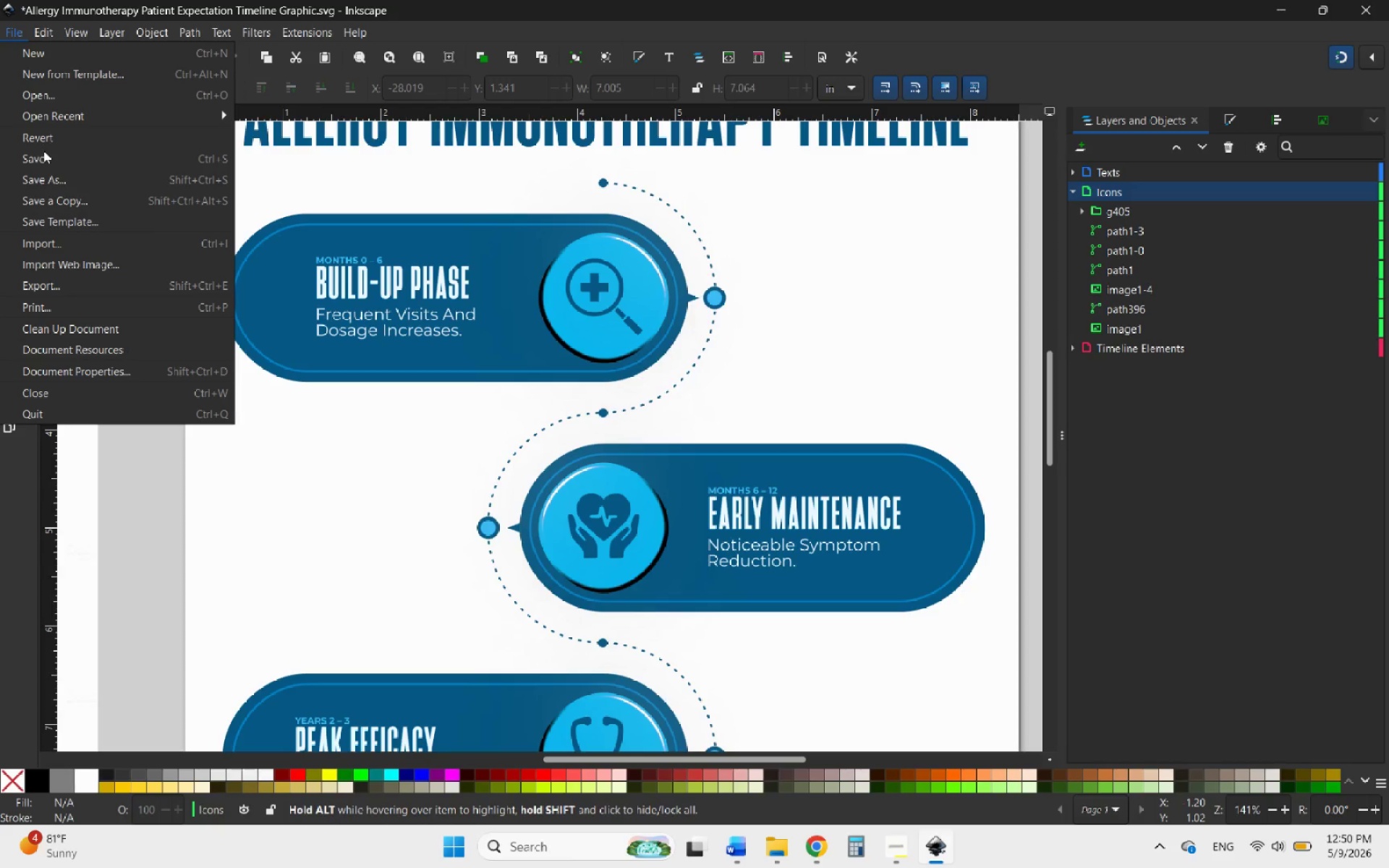 
left_click([33, 158])
 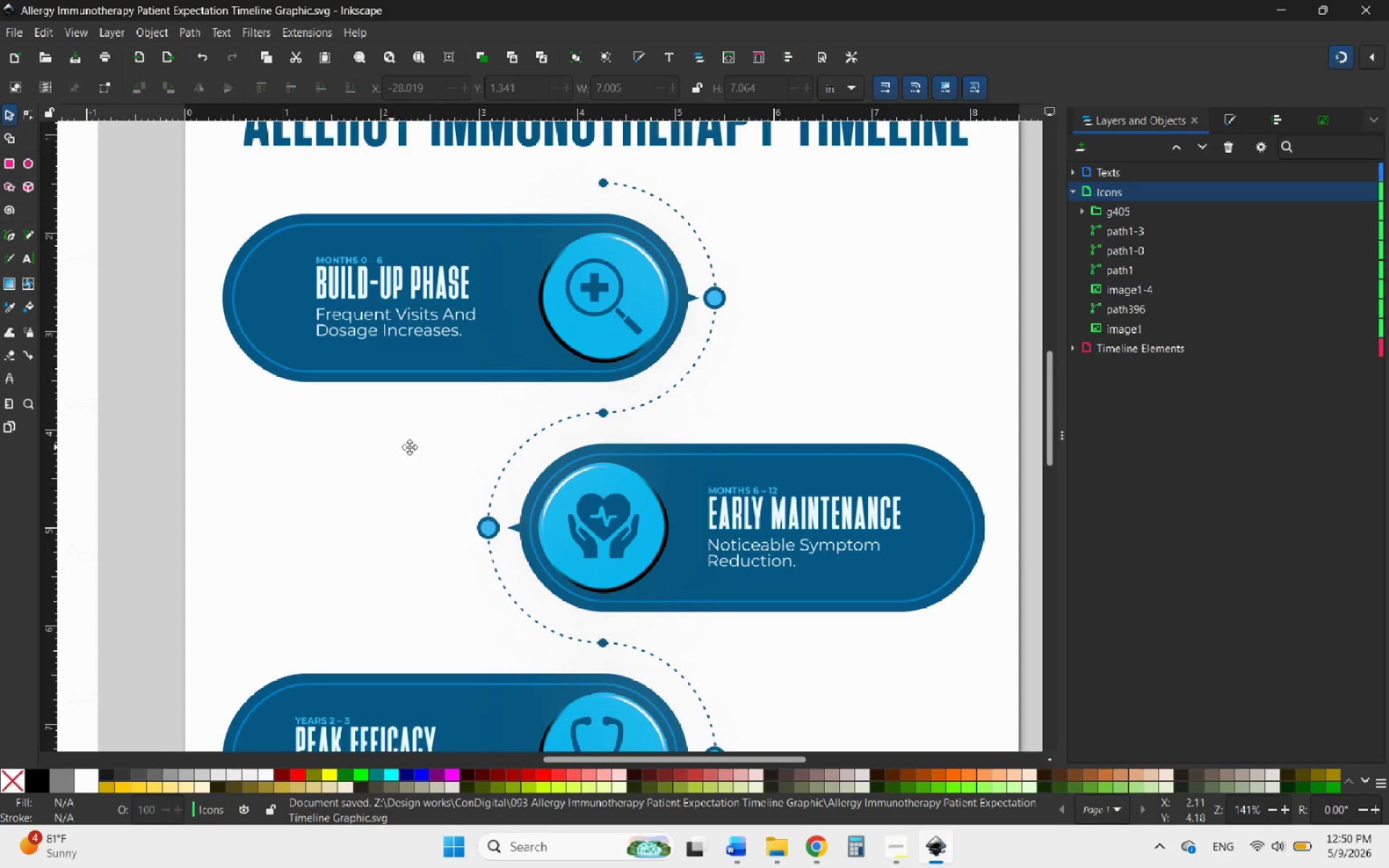 
hold_key(key=ControlLeft, duration=0.78)
scroll: coordinate [380, 400], scroll_direction: down, amount: 3.0
 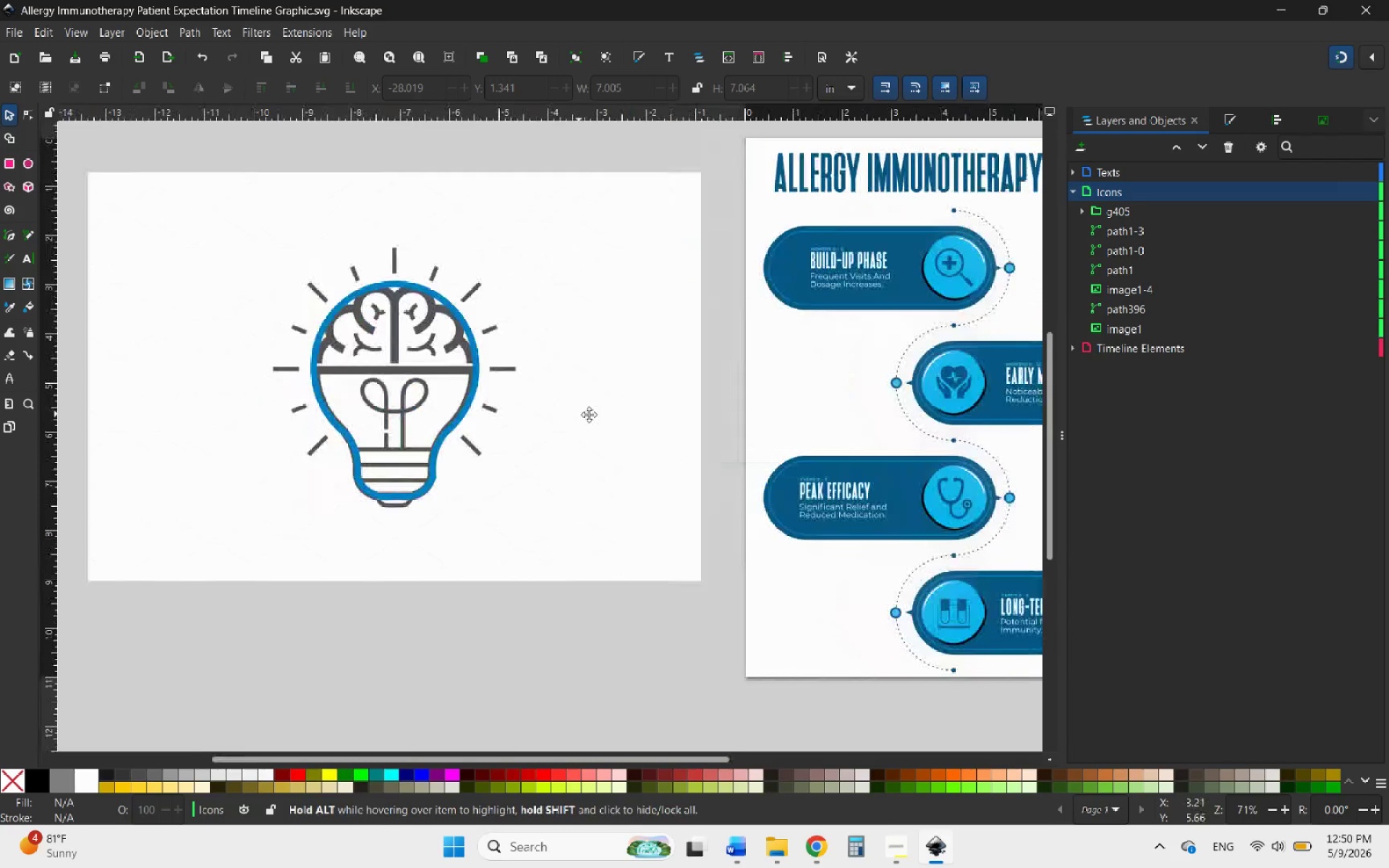 
hold_key(key=ControlLeft, duration=2.06)
scroll: coordinate [386, 335], scroll_direction: up, amount: 2.0
 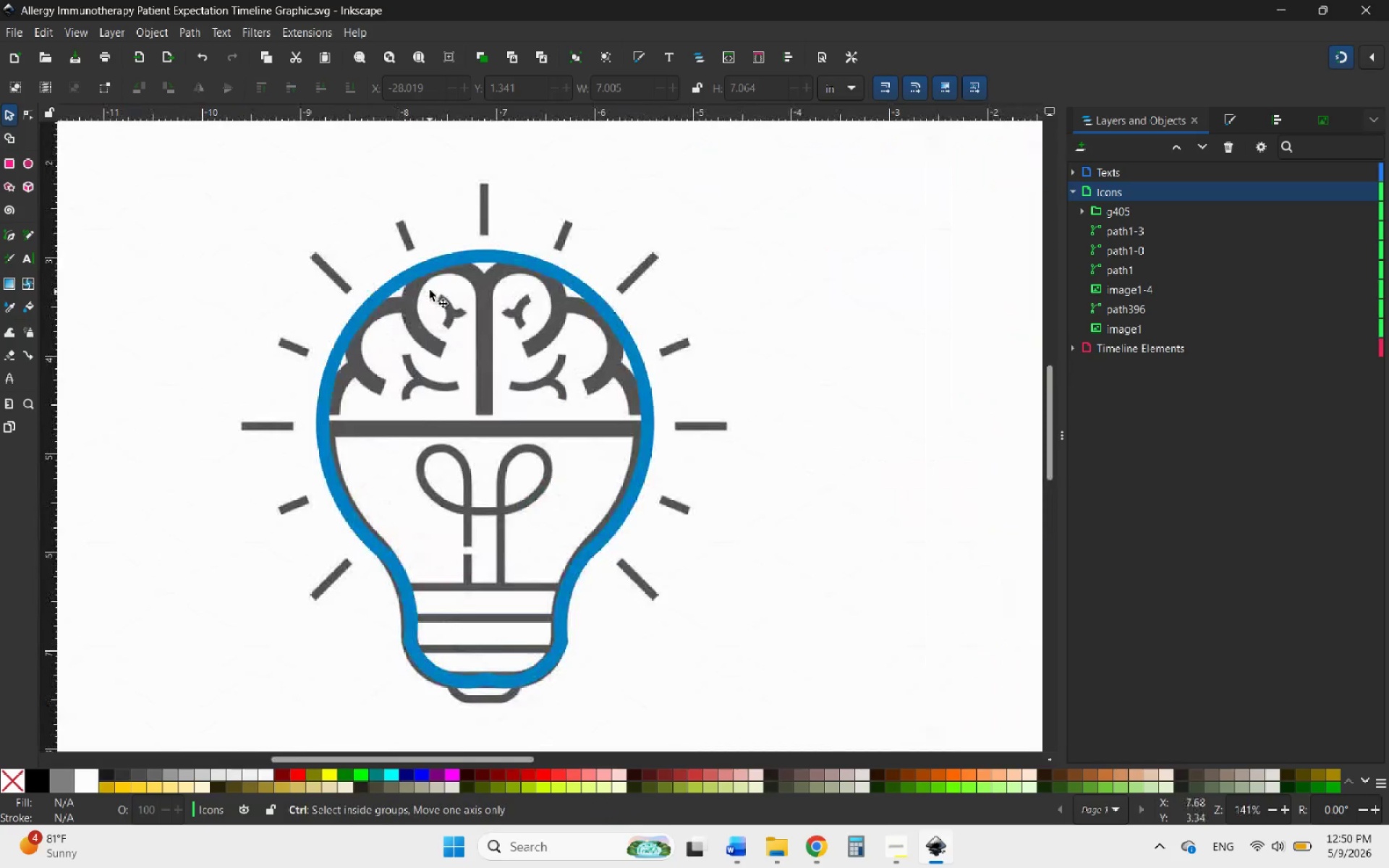 
scroll: coordinate [666, 286], scroll_direction: down, amount: 2.0
 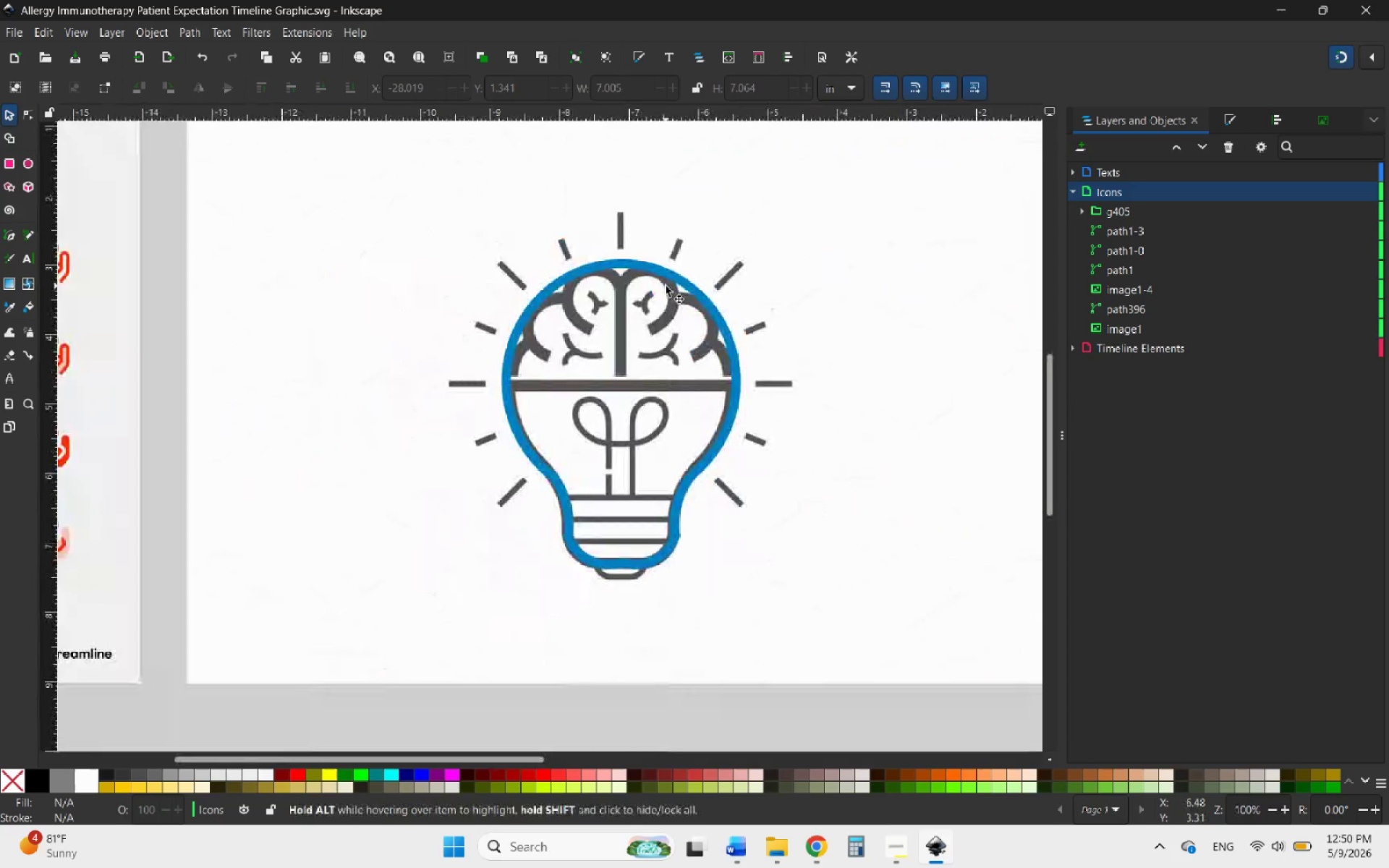 
hold_key(key=ControlLeft, duration=0.73)
scroll: coordinate [659, 286], scroll_direction: up, amount: 2.0
 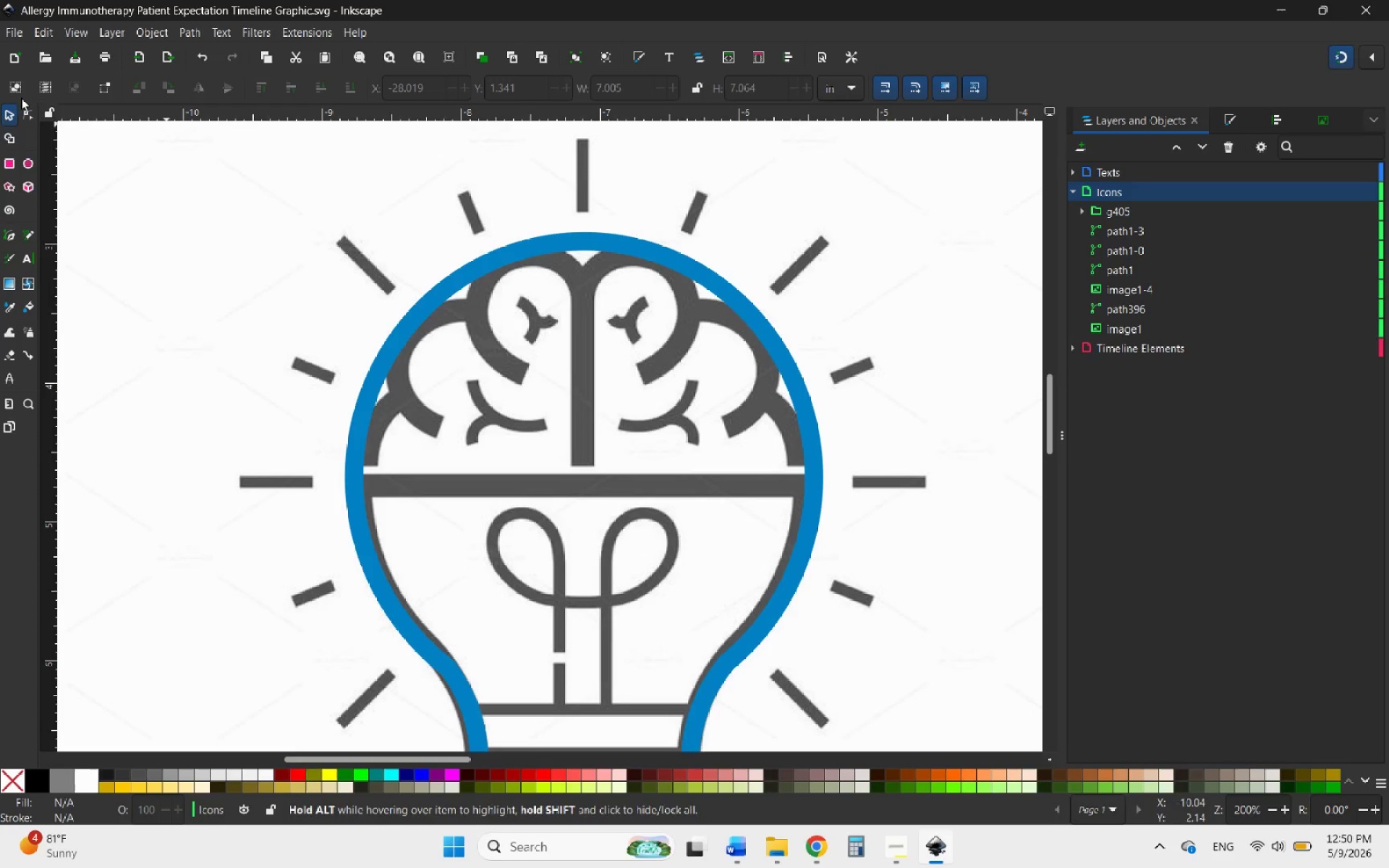 
left_click([27, 156])
 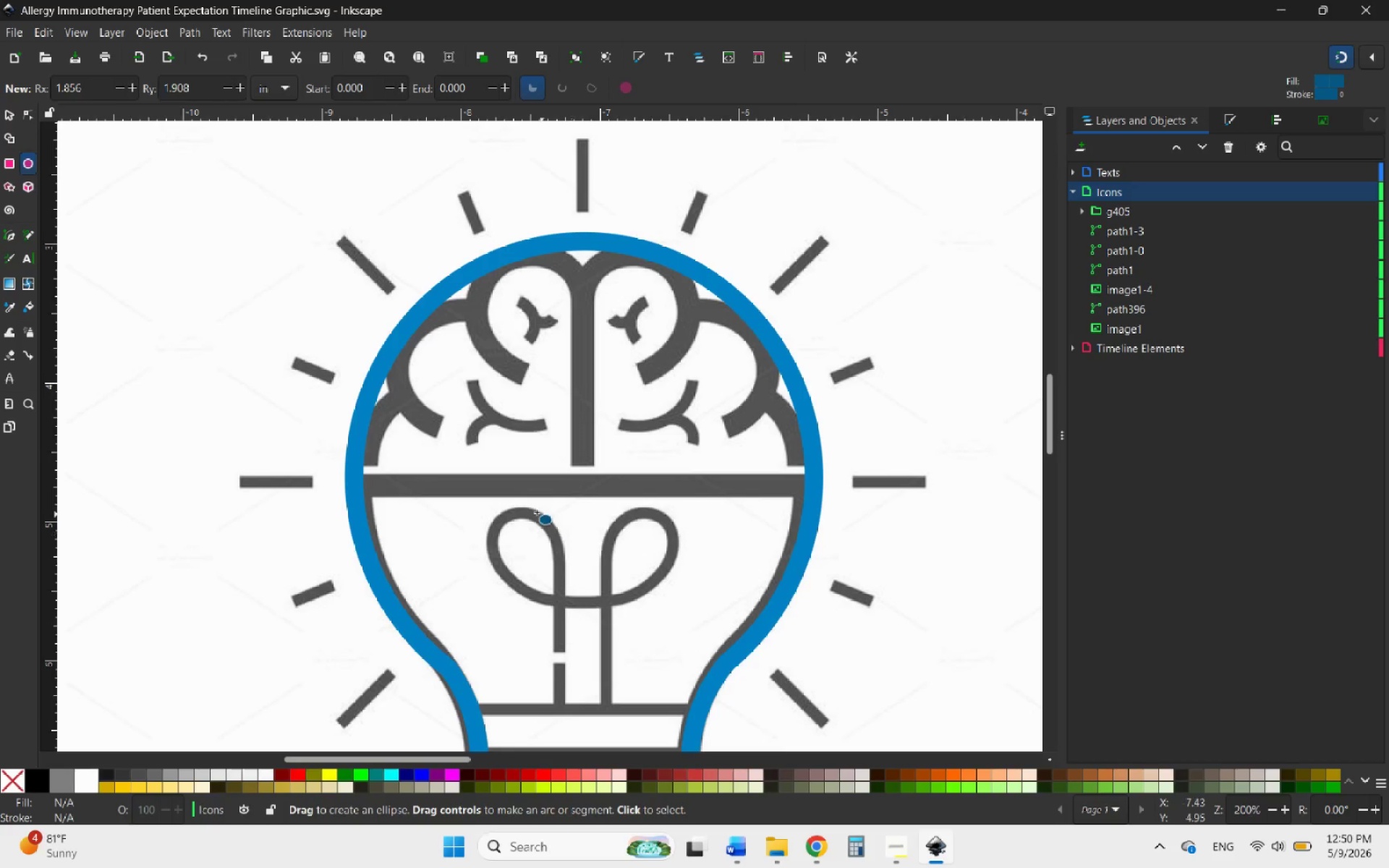 
hold_key(key=ControlLeft, duration=5.28)
left_click_drag(start_coordinate=[496, 490], to_coordinate=[684, 603])
 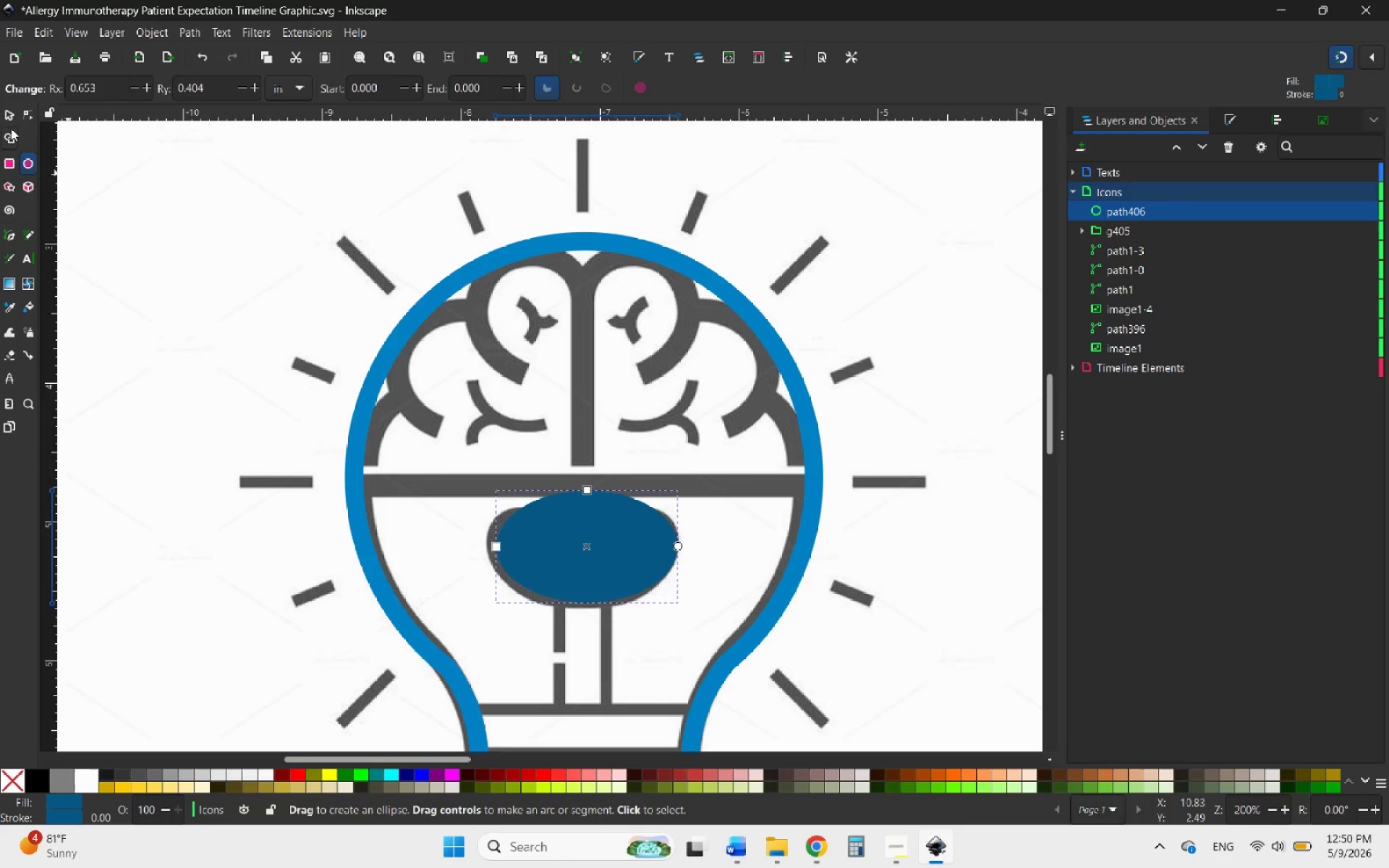 
left_click([7, 115])
 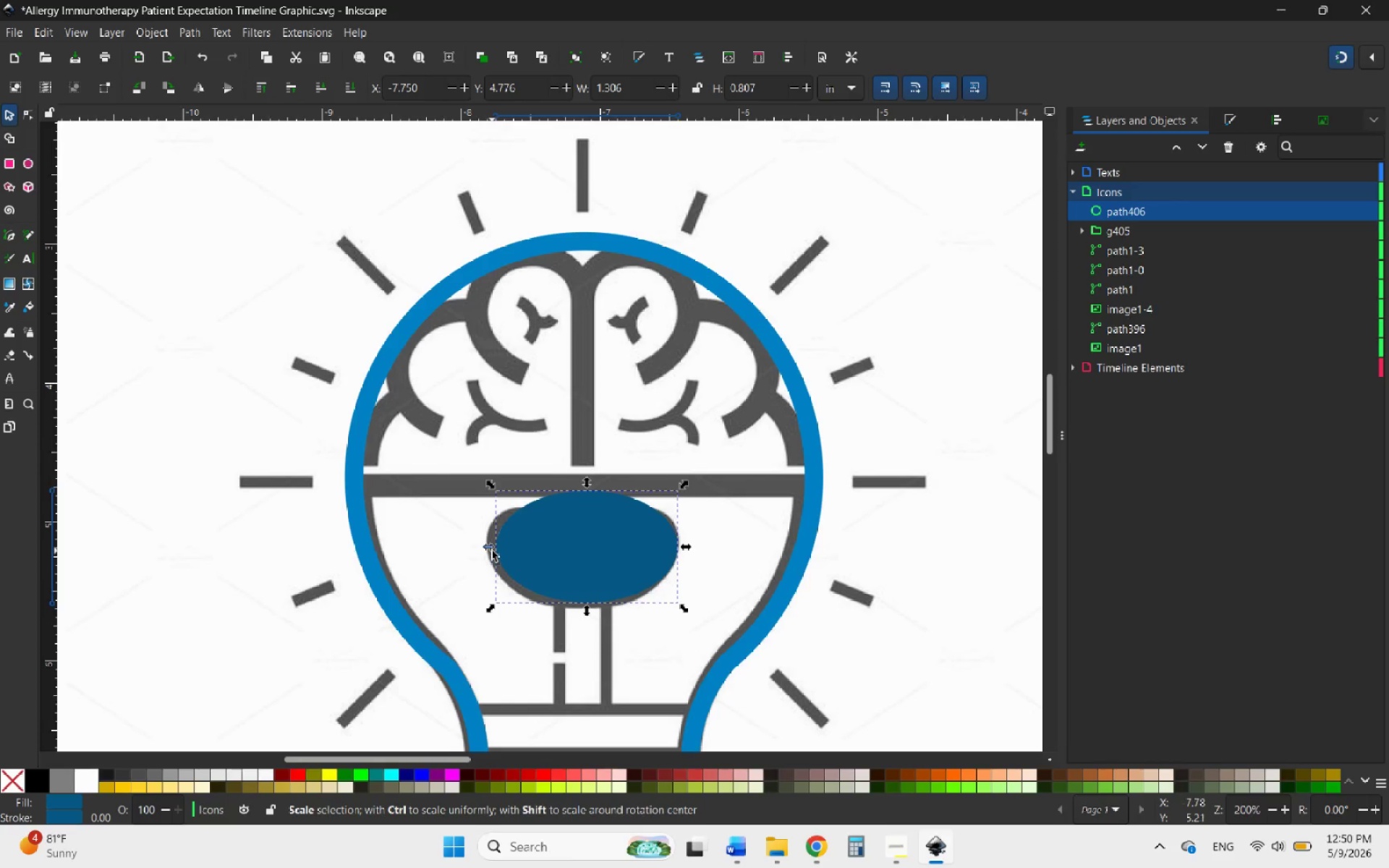 
left_click_drag(start_coordinate=[492, 550], to_coordinate=[481, 552])
 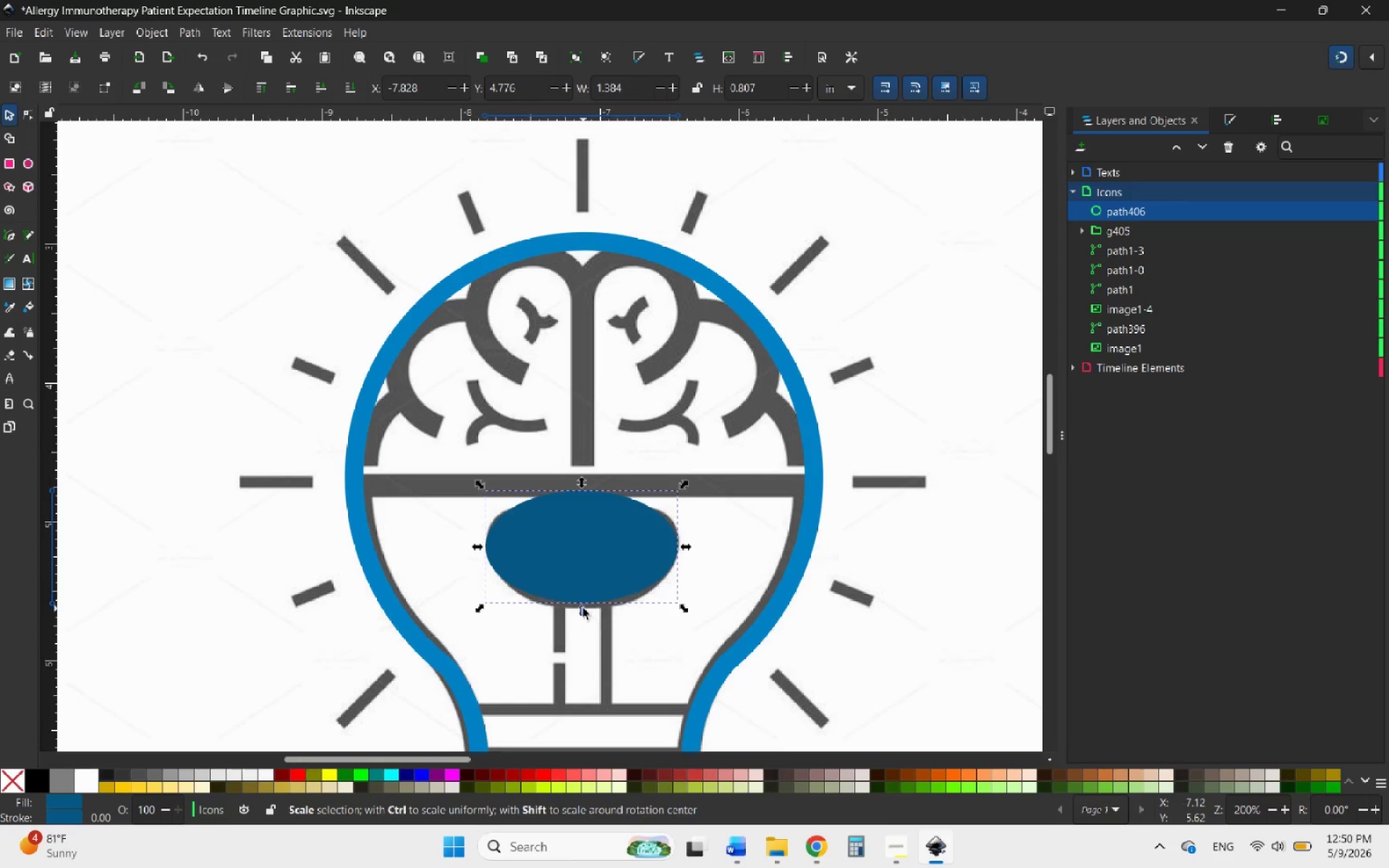 
left_click_drag(start_coordinate=[583, 608], to_coordinate=[573, 616])
 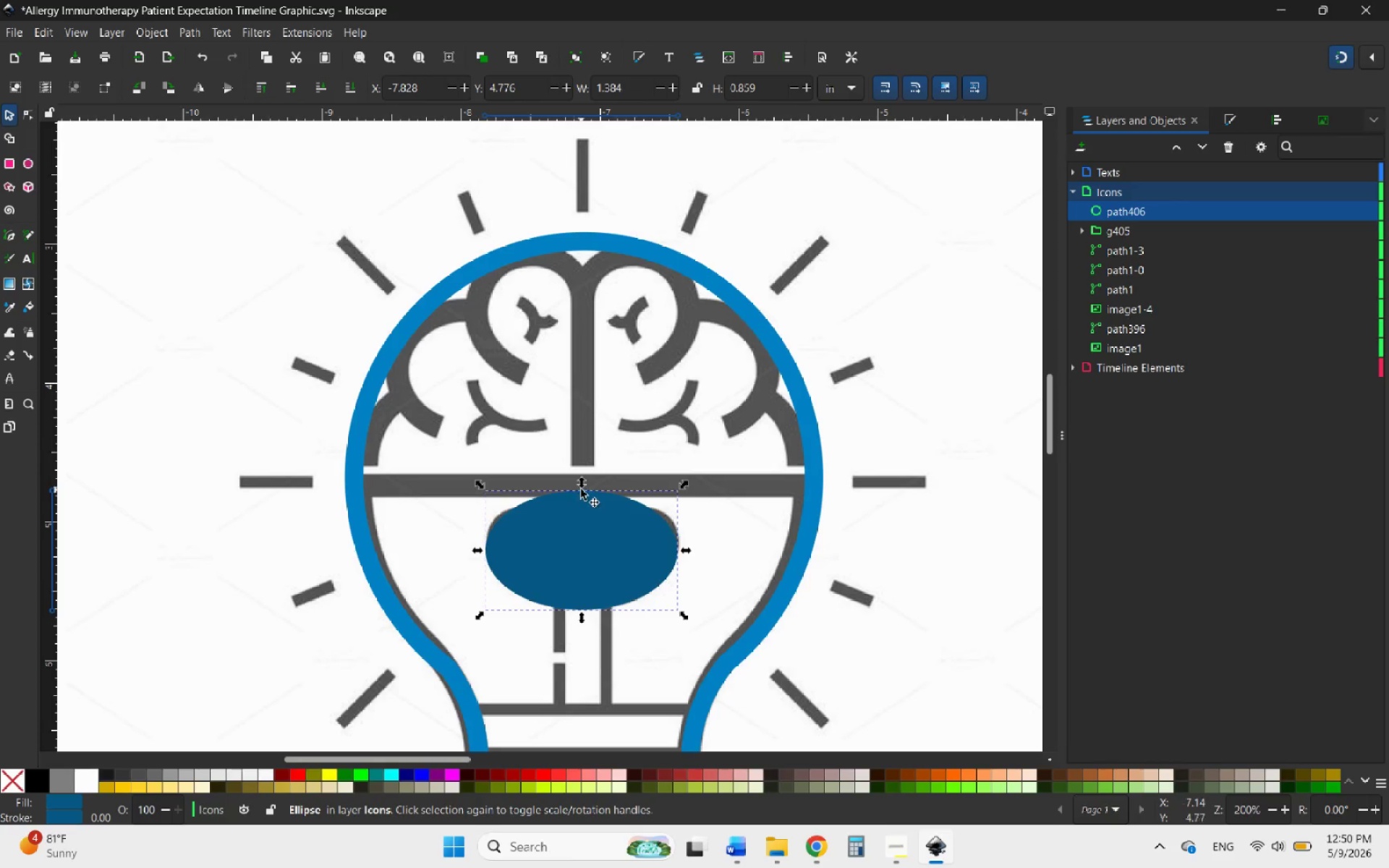 
left_click_drag(start_coordinate=[581, 486], to_coordinate=[595, 475])
 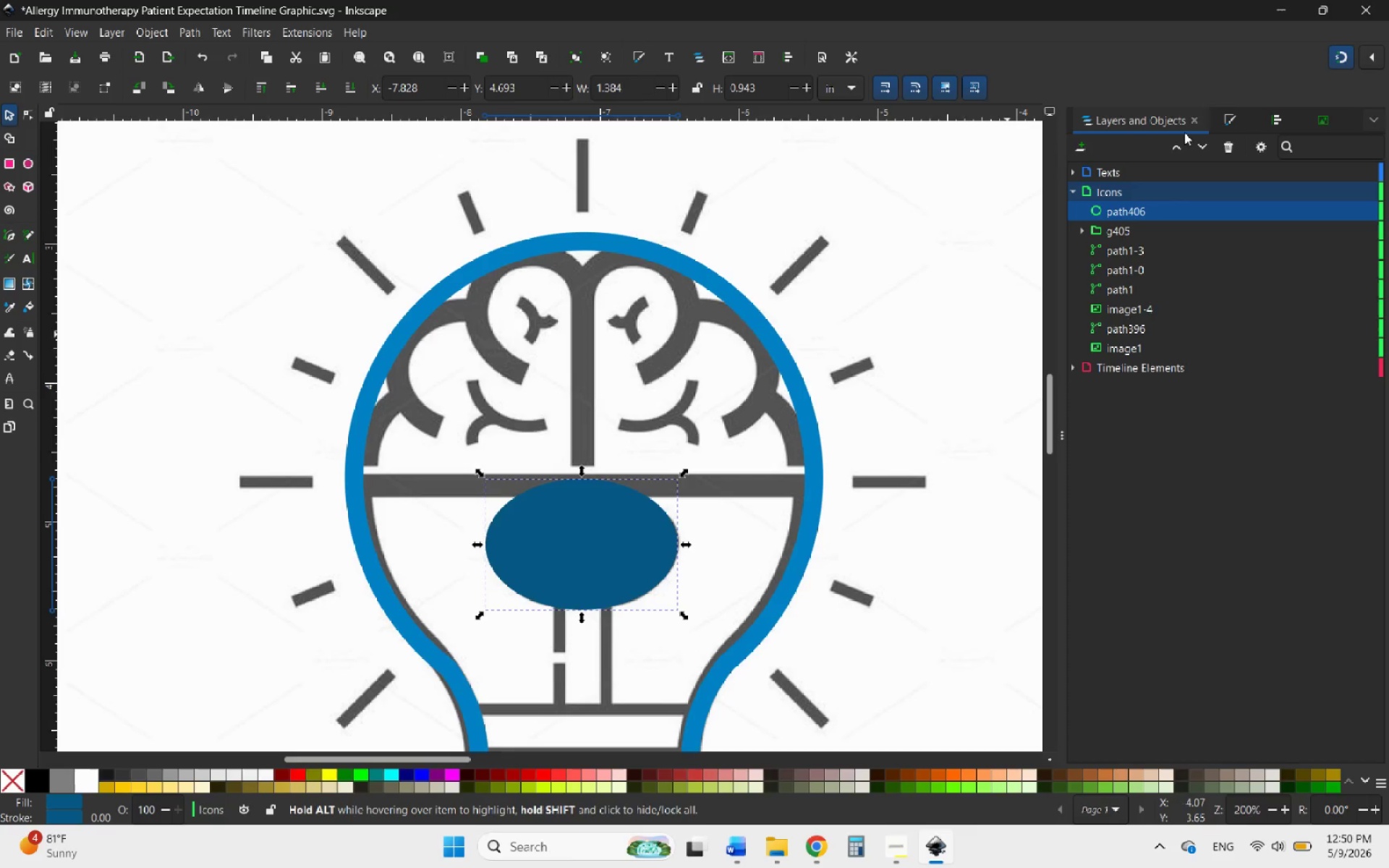 
left_click([1228, 120])
 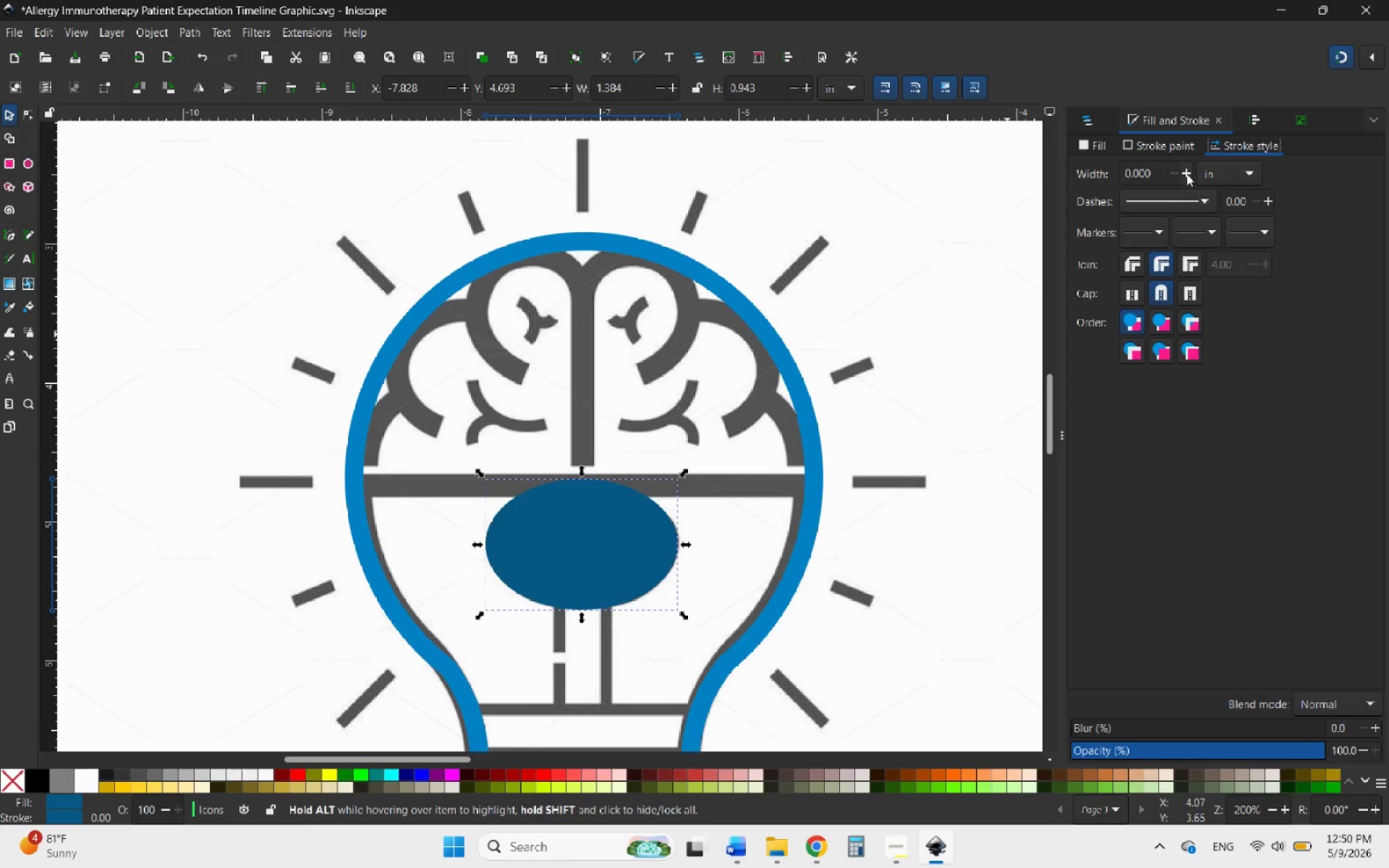 
left_click([1186, 174])
 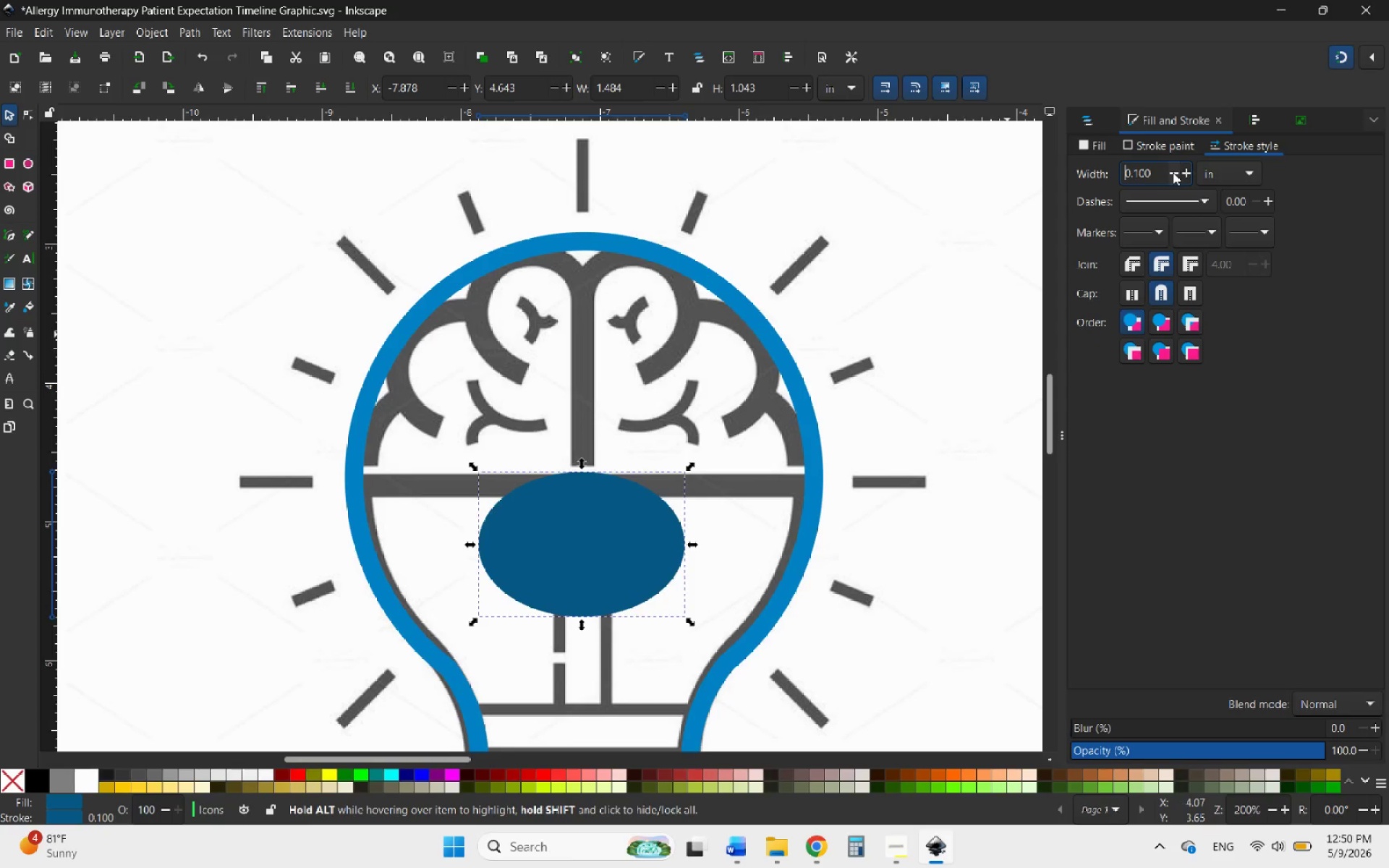 
left_click_drag(start_coordinate=[1147, 170], to_coordinate=[1142, 170])
 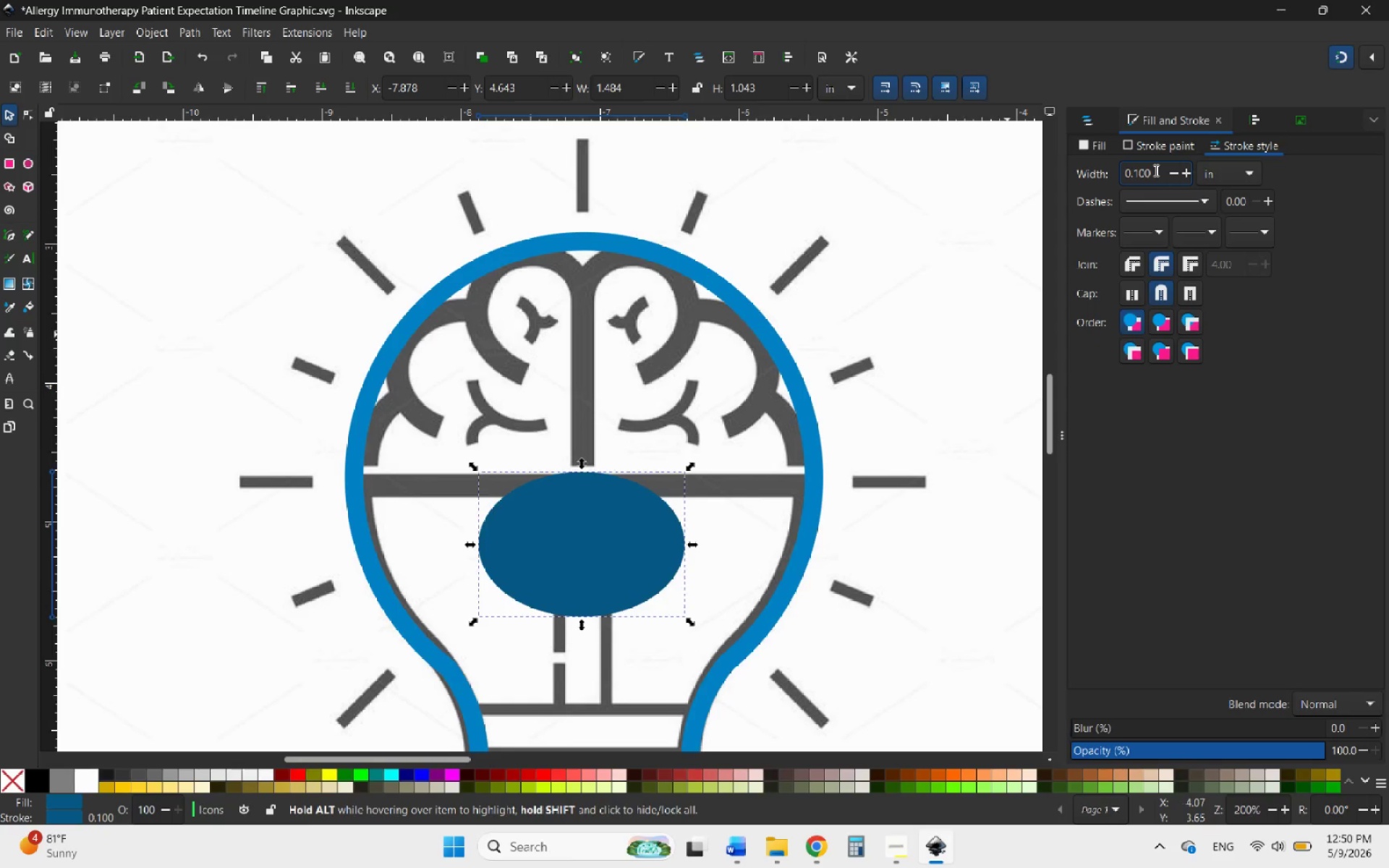 
left_click_drag(start_coordinate=[1155, 170], to_coordinate=[1134, 170])
 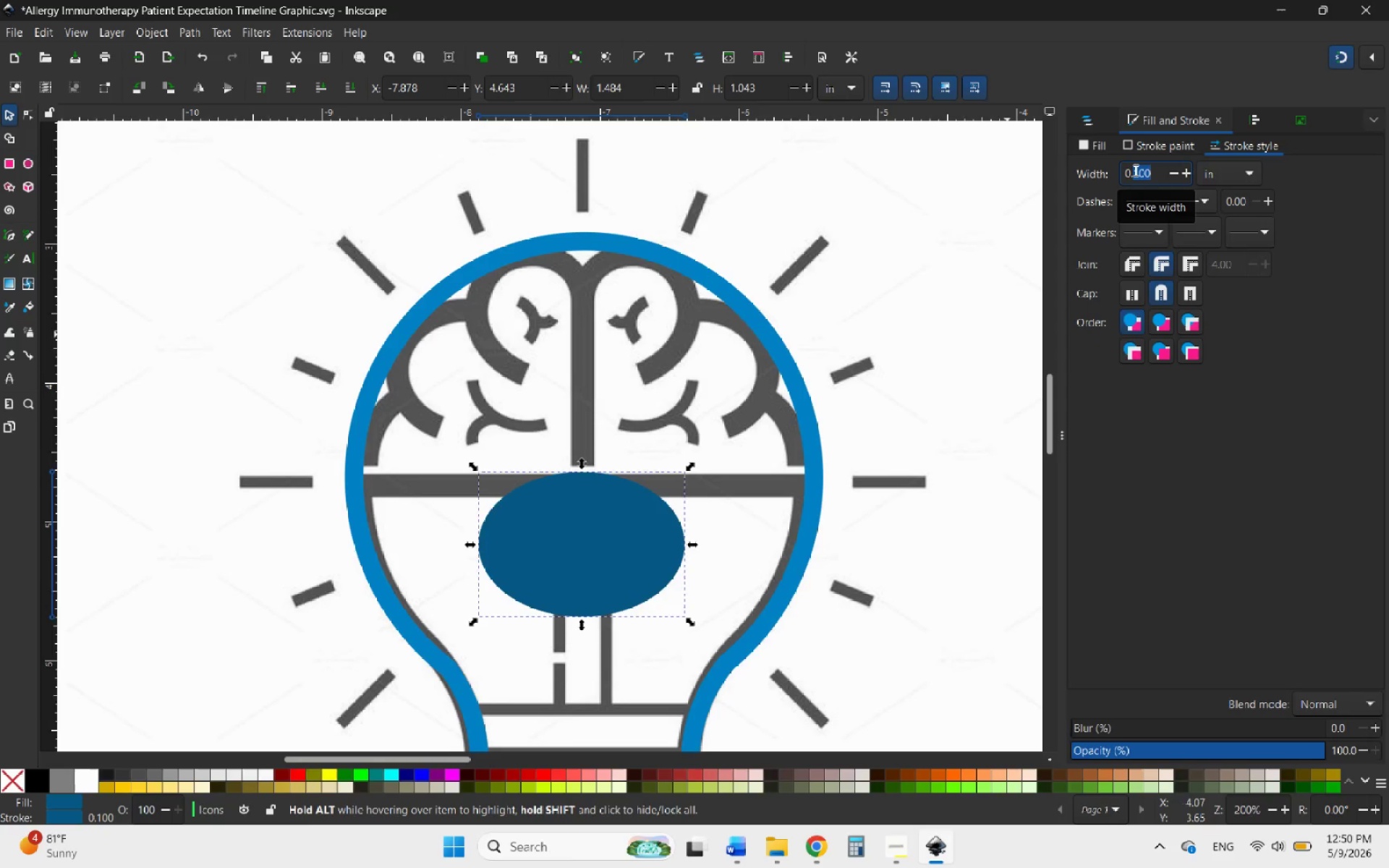 
type(02)
 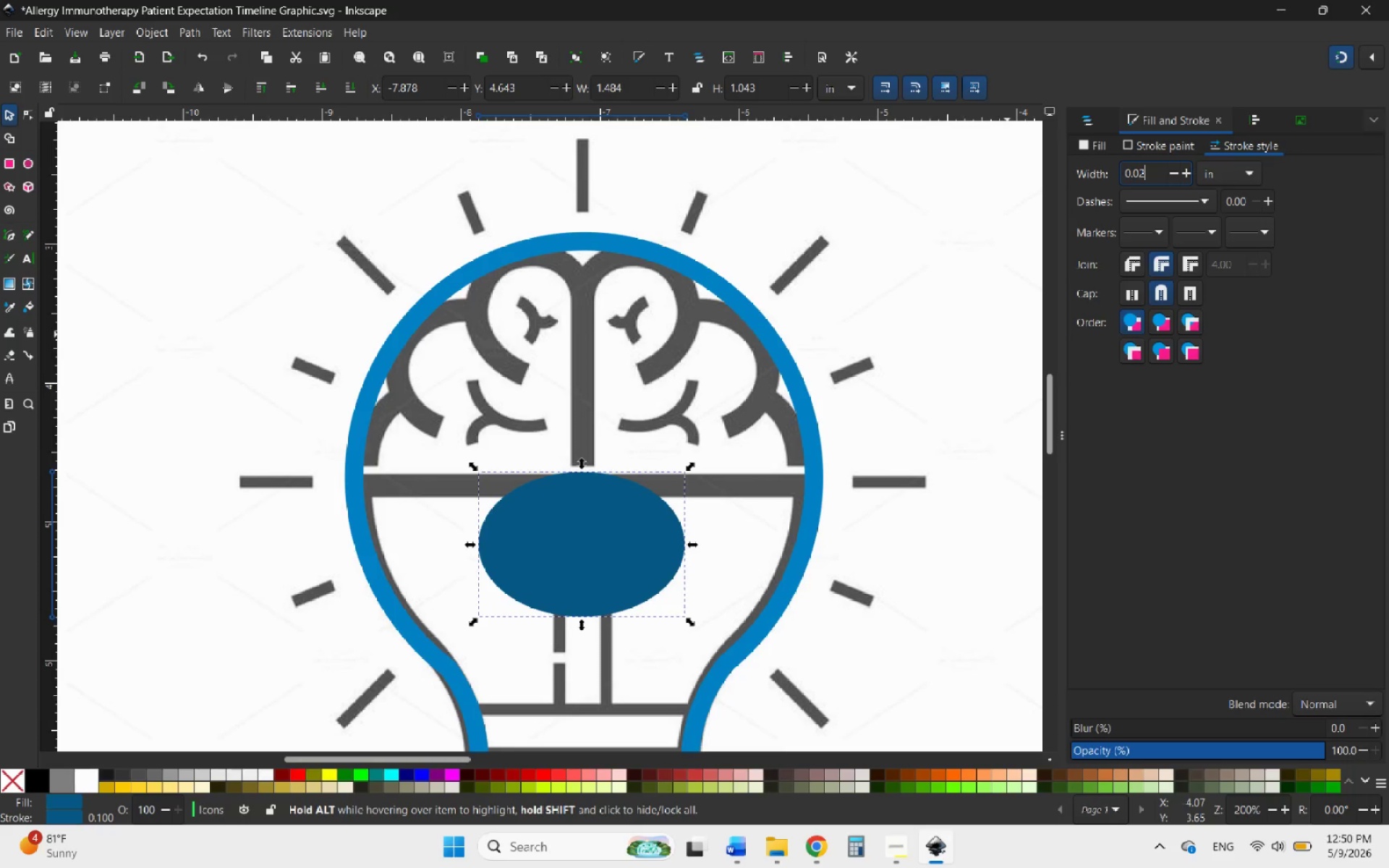 
key(Enter)
 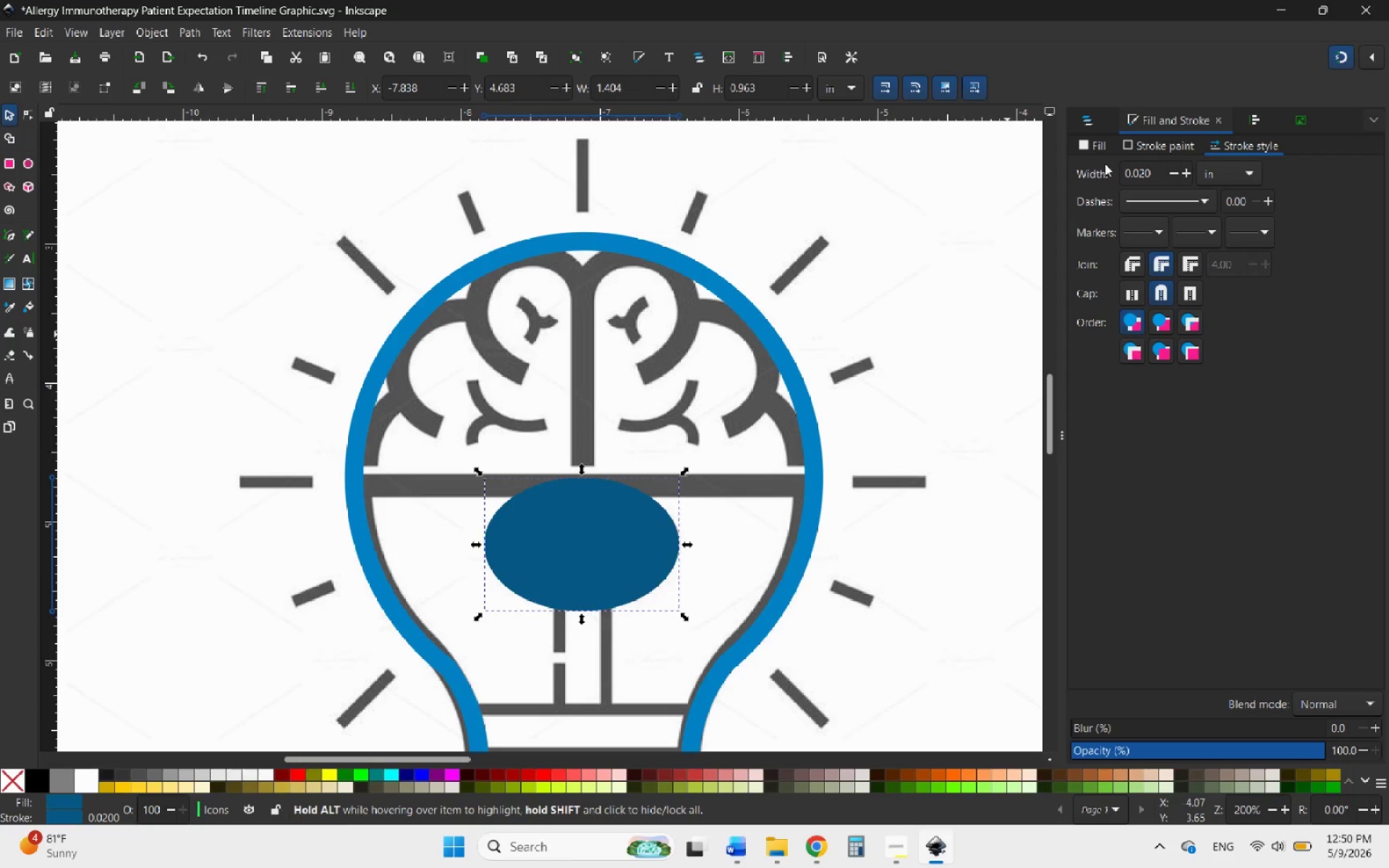 
left_click([1097, 145])
 